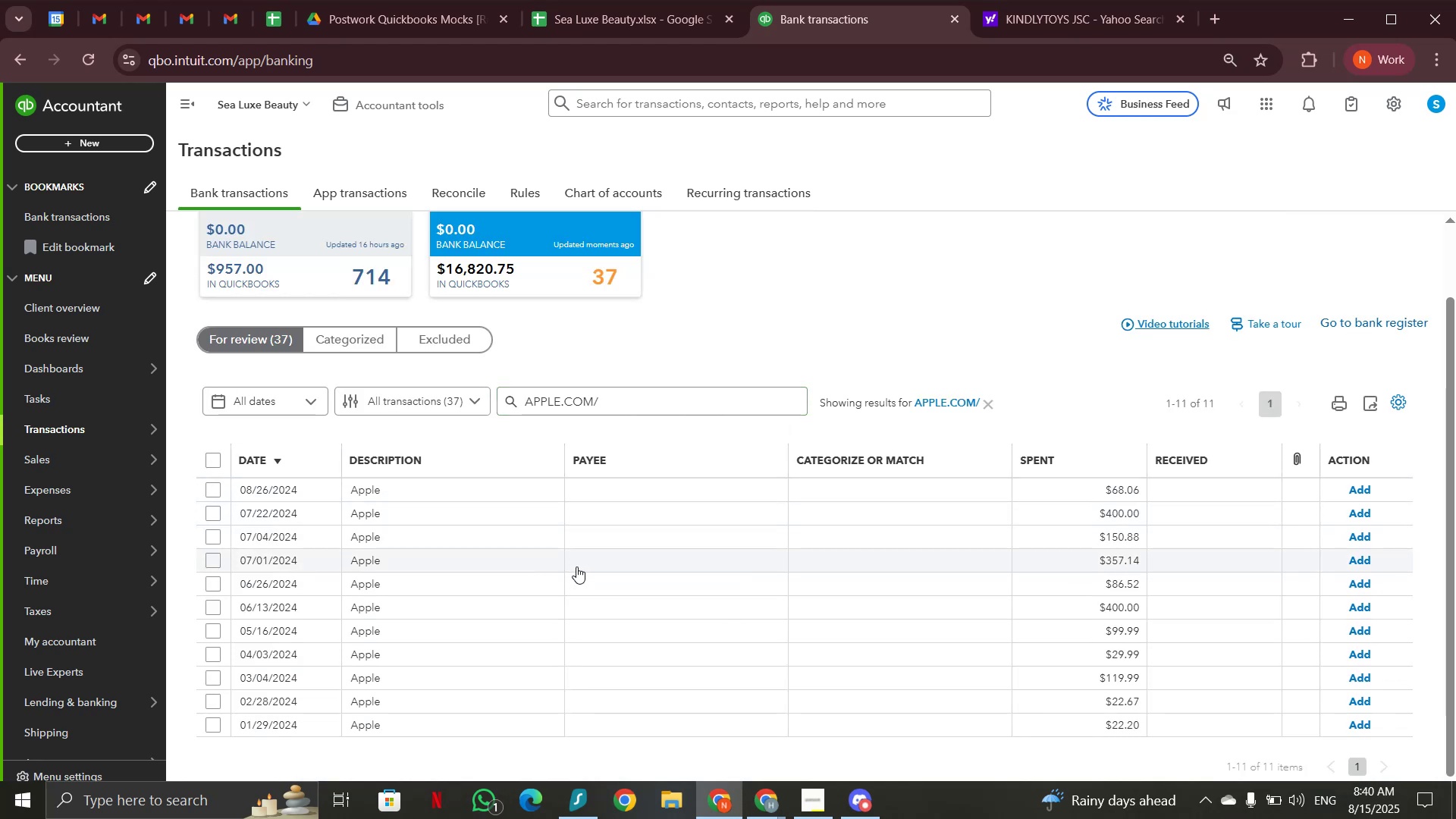 
left_click([413, 488])
 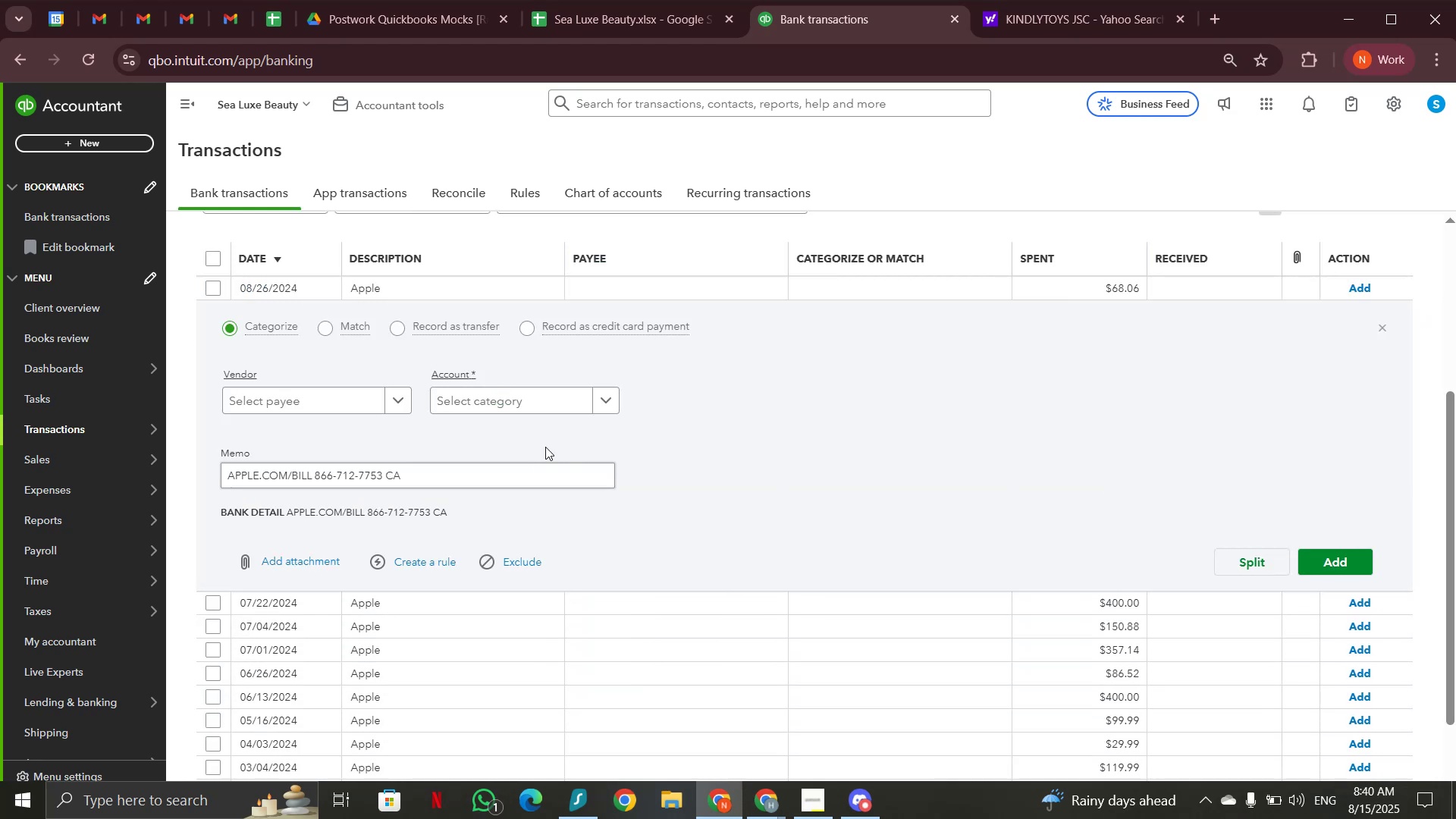 
mouse_move([588, 406])
 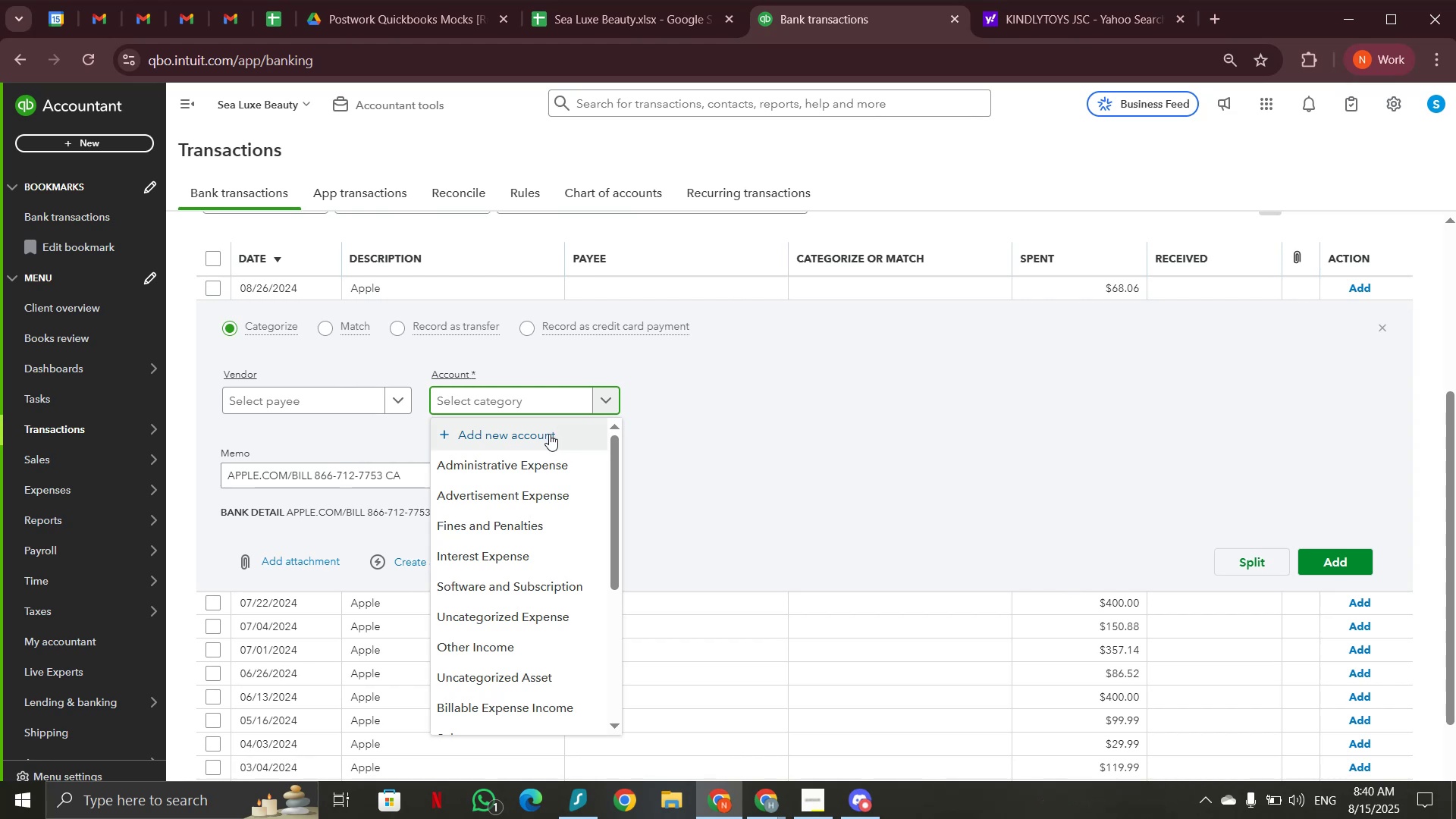 
wait(7.69)
 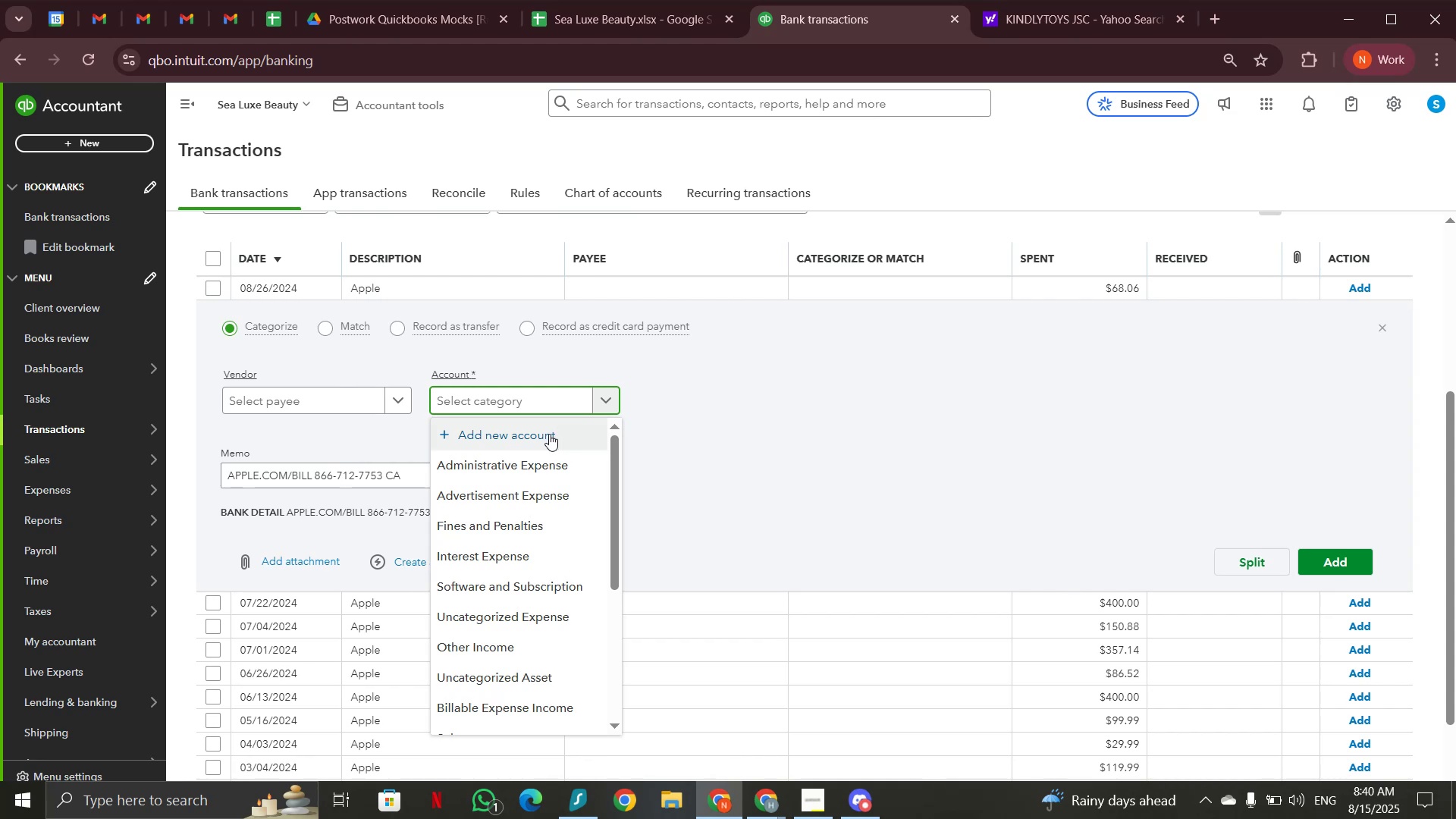 
left_click([606, 403])
 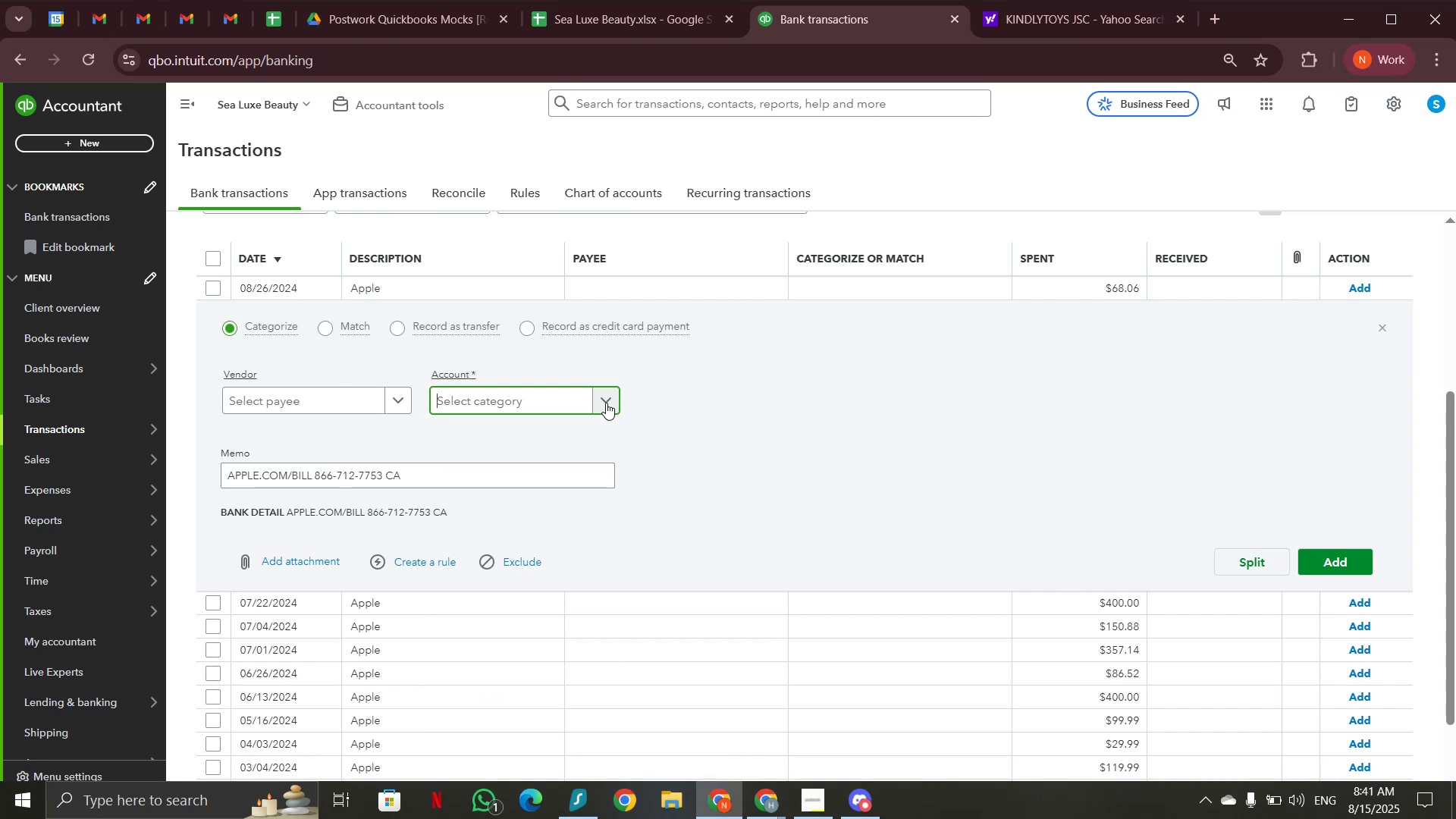 
left_click([606, 403])
 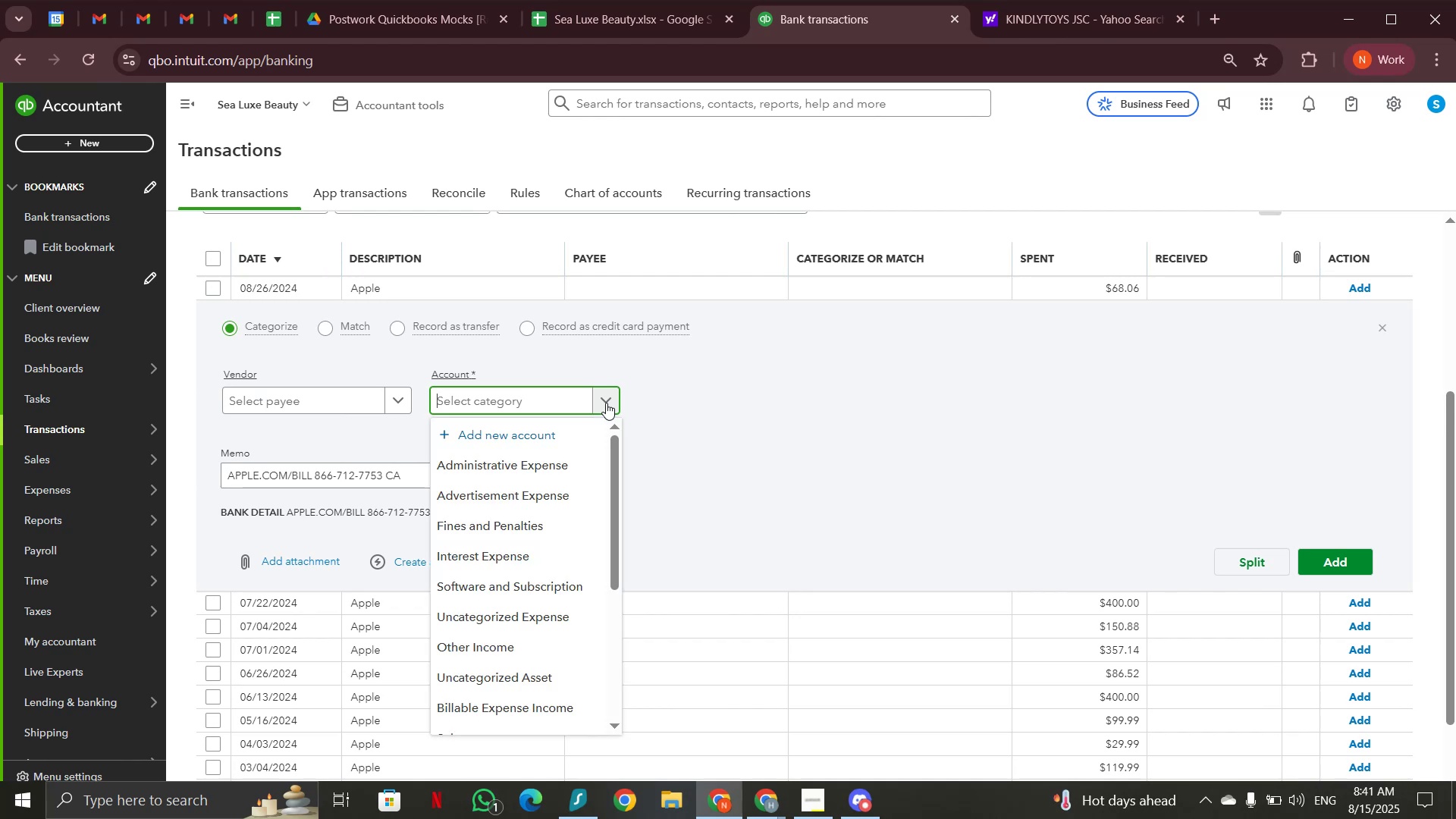 
left_click([606, 403])
 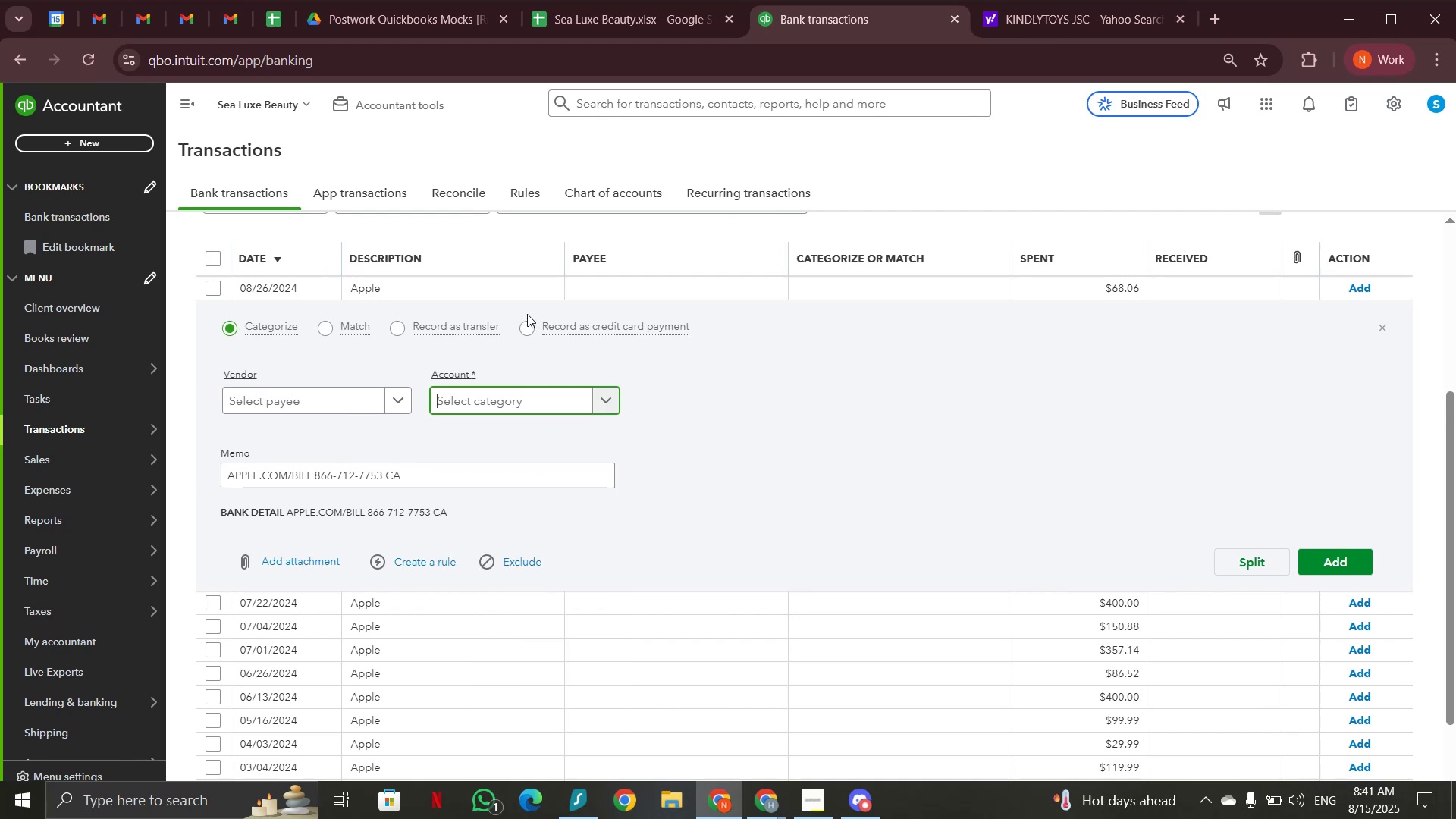 
left_click([497, 293])
 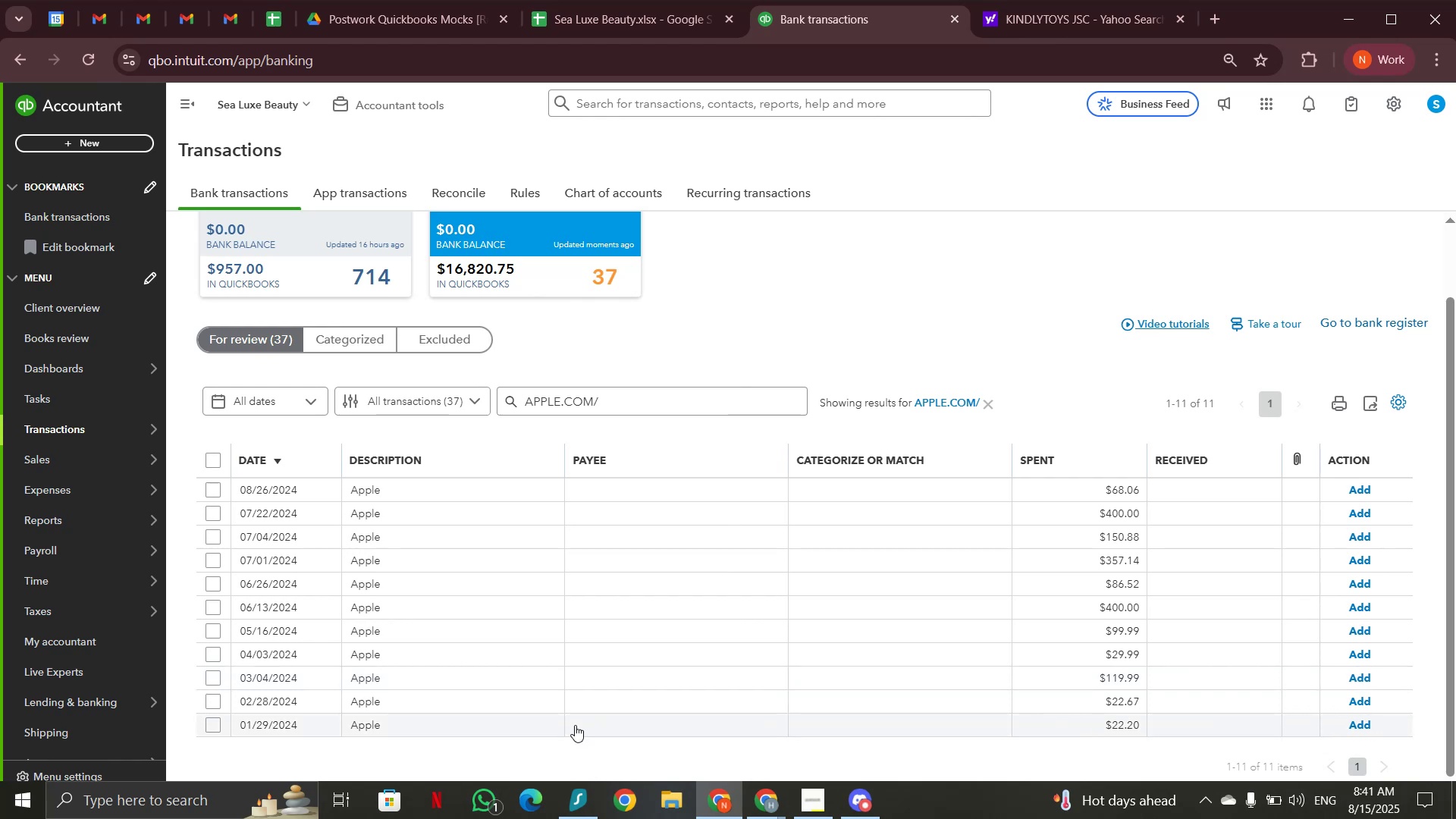 
wait(11.7)
 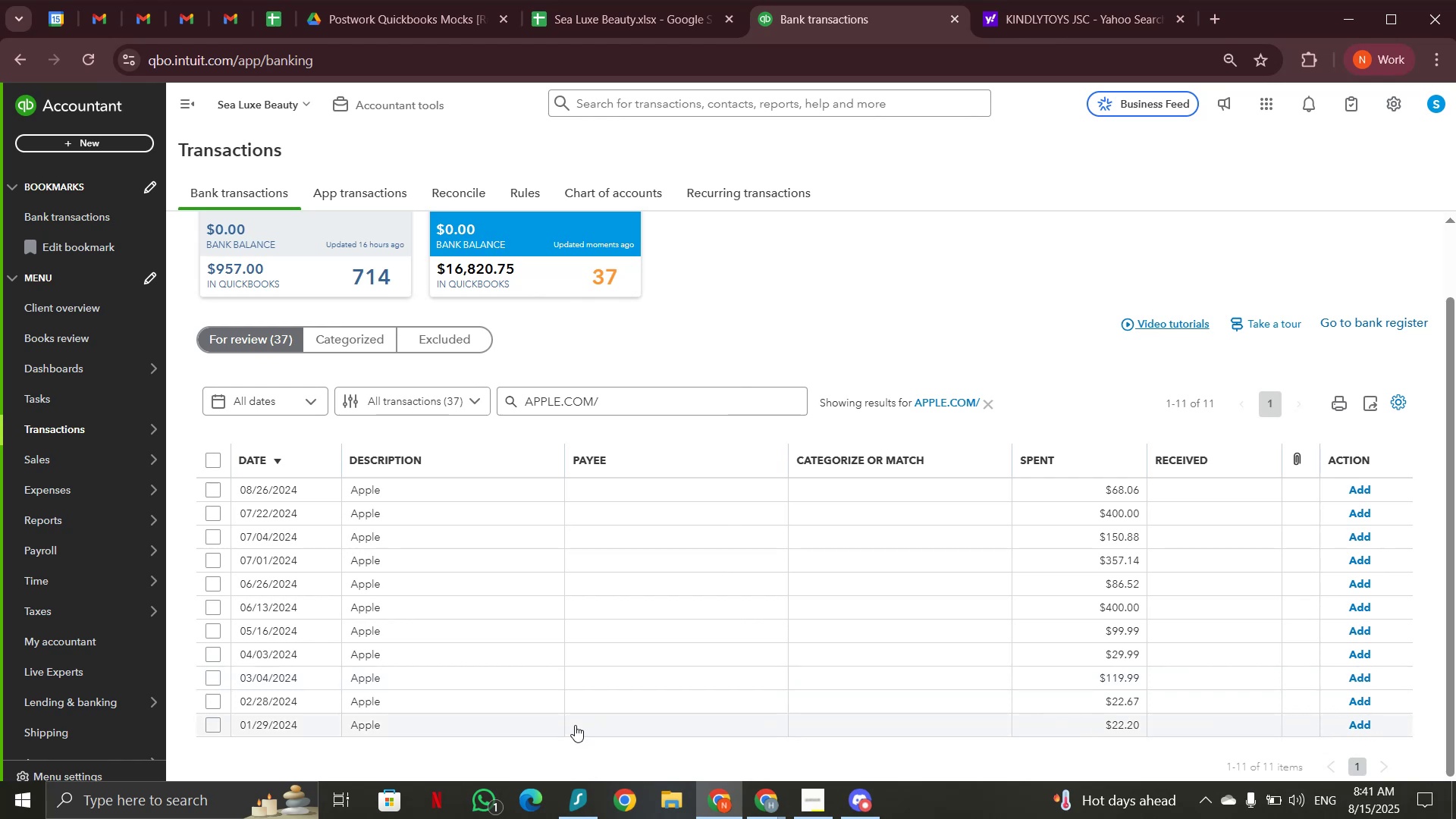 
left_click([210, 656])
 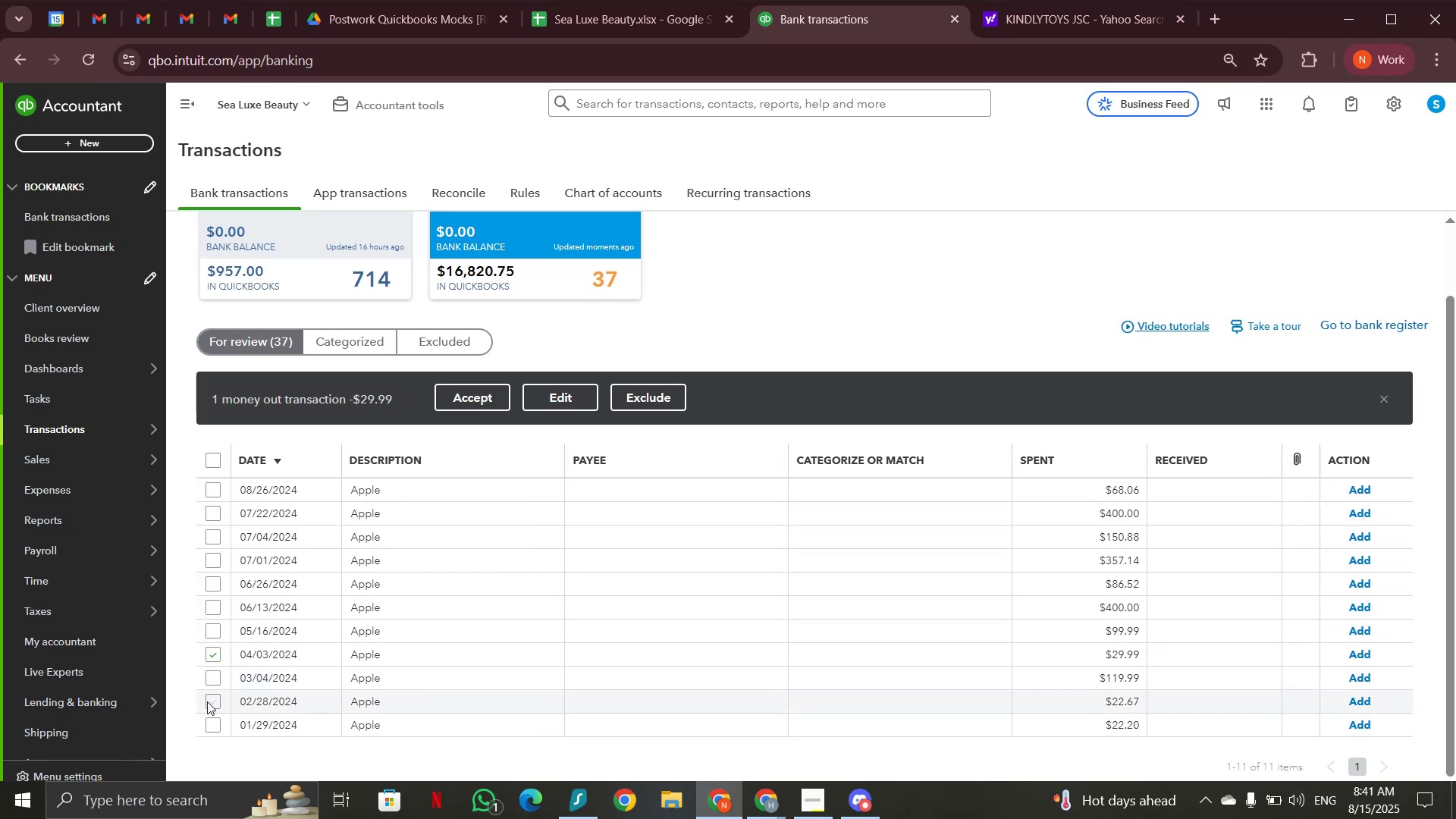 
left_click([213, 651])
 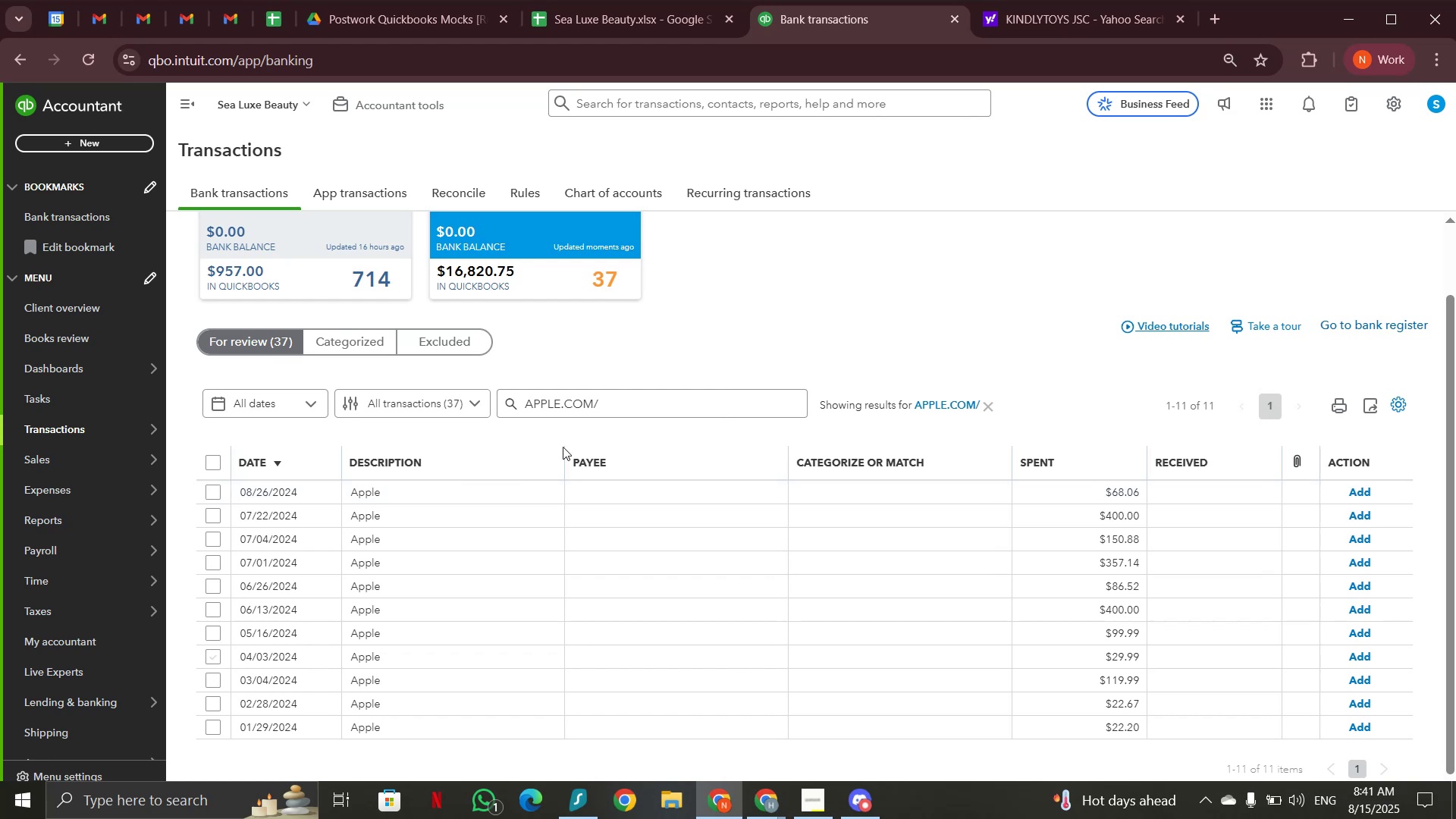 
left_click([401, 493])
 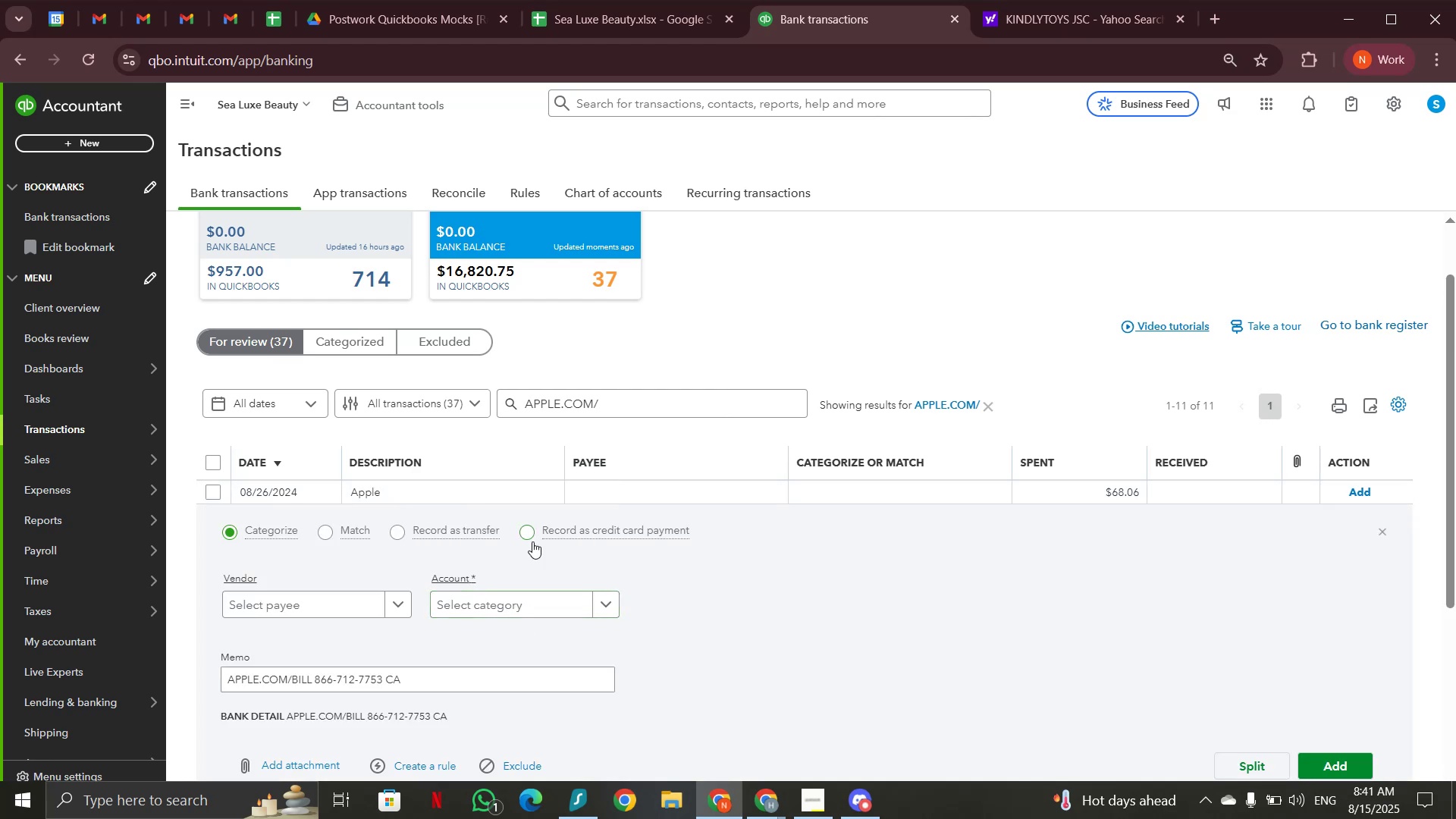 
left_click([560, 606])
 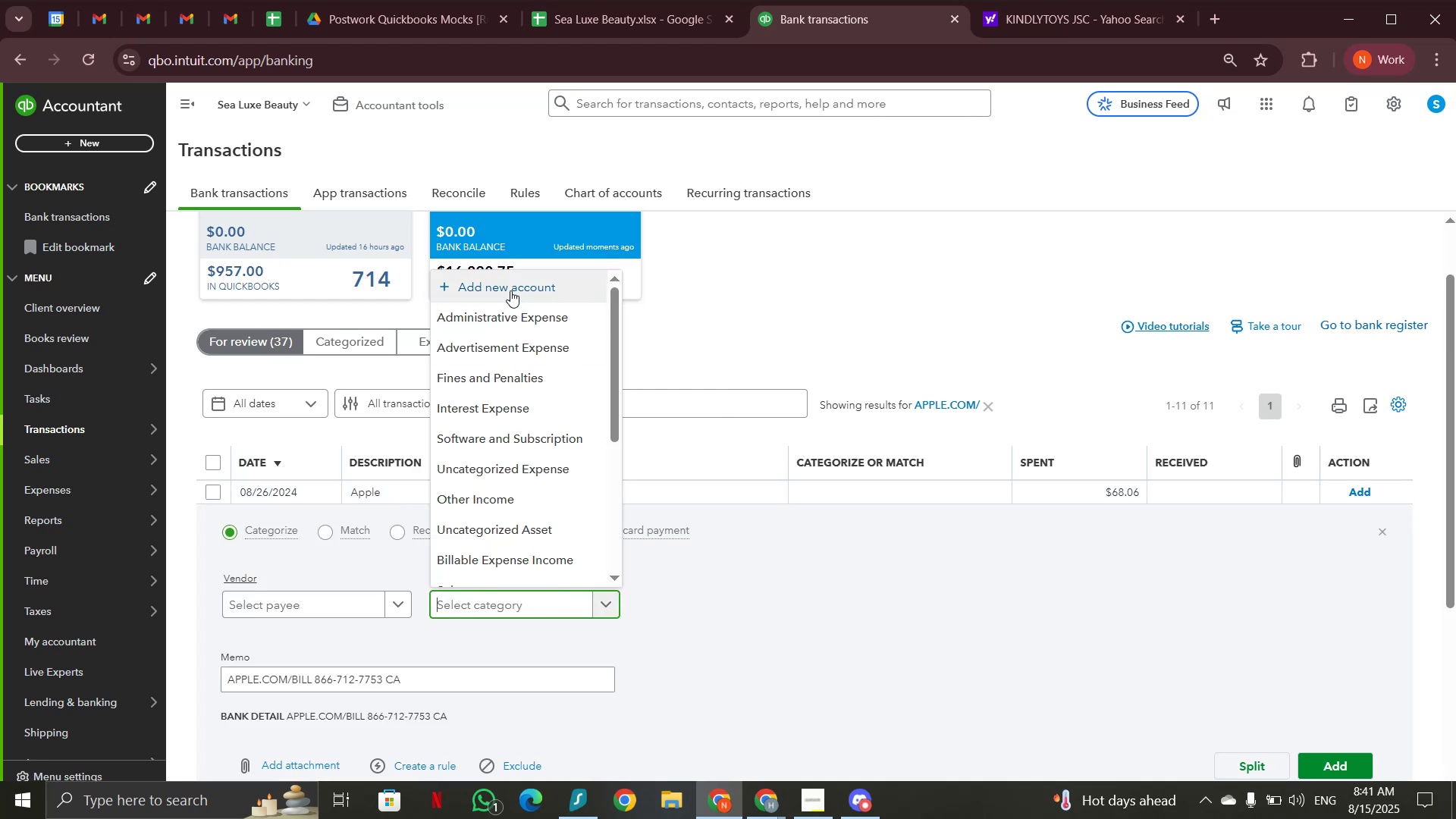 
left_click([510, 290])
 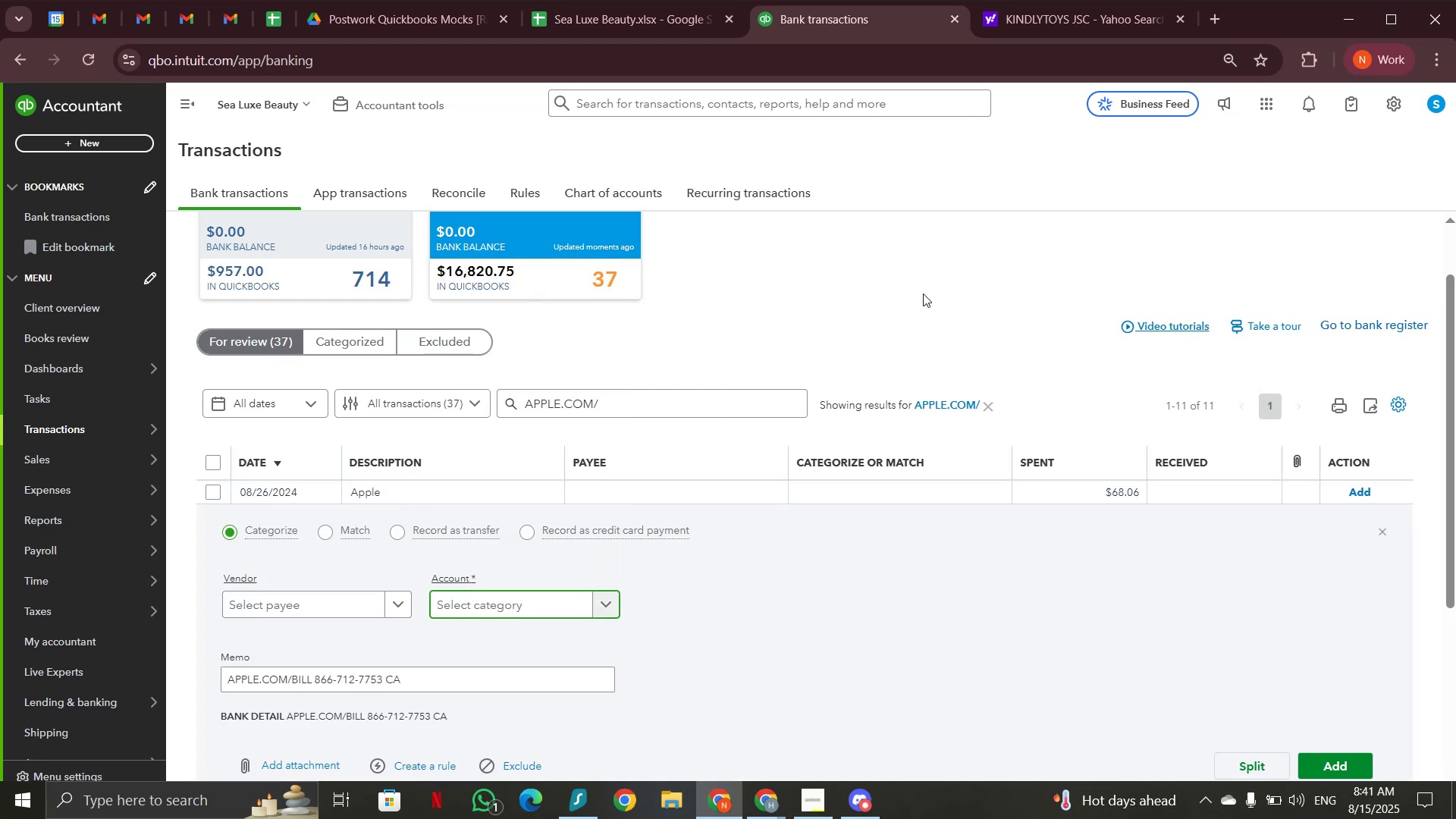 
scroll: coordinate [946, 297], scroll_direction: up, amount: 2.0
 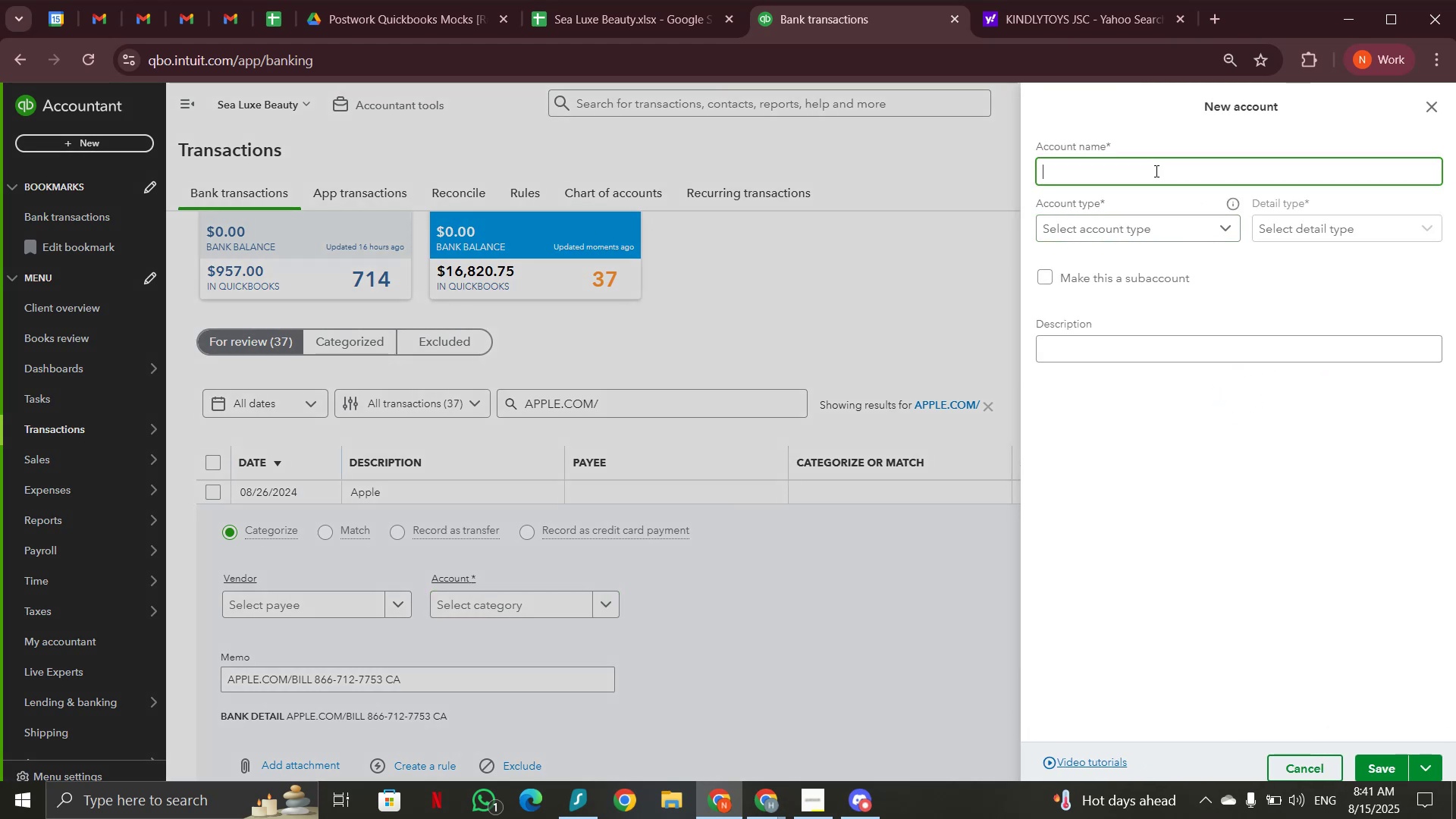 
type(Purchases)
 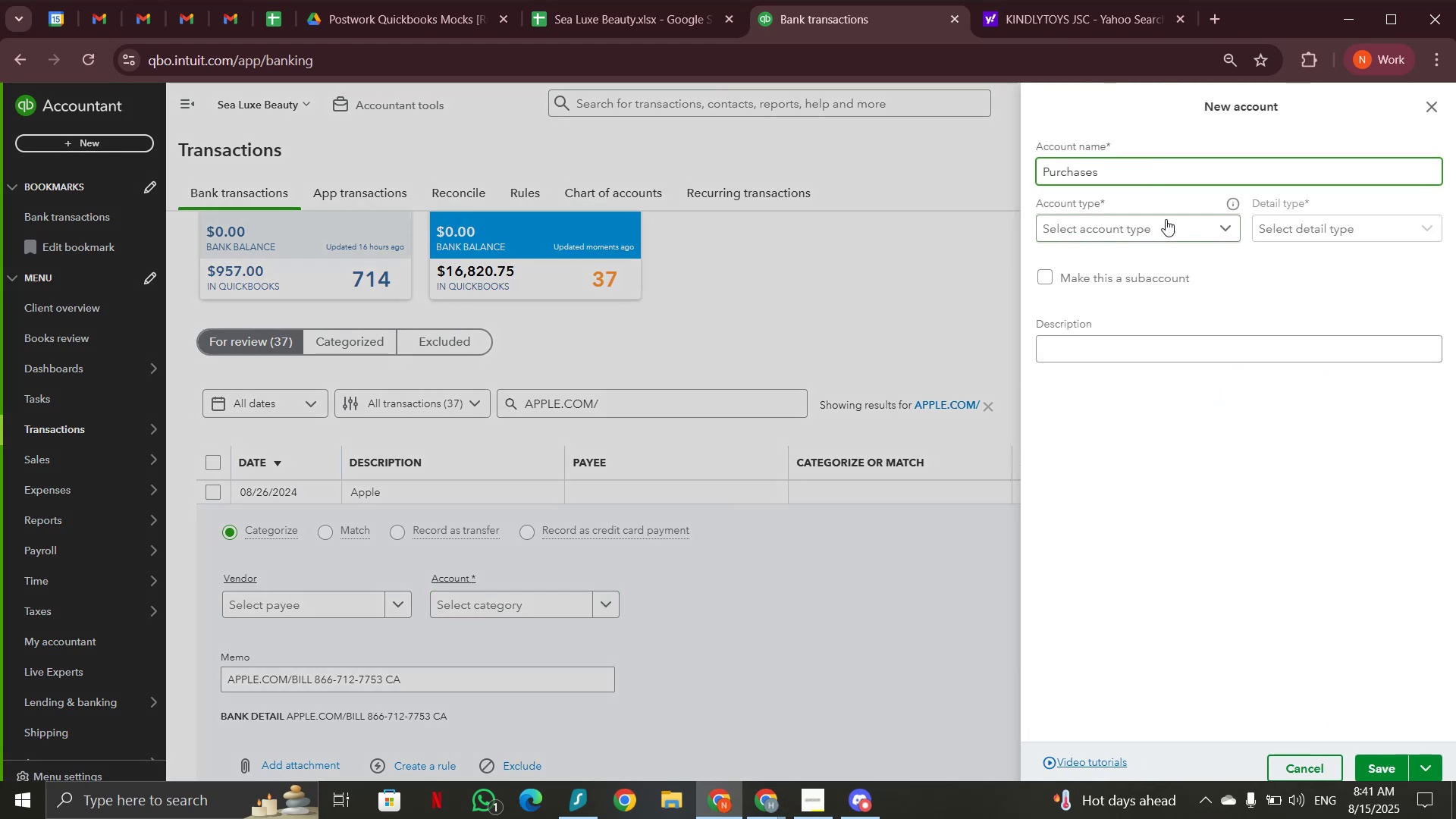 
left_click([1172, 230])
 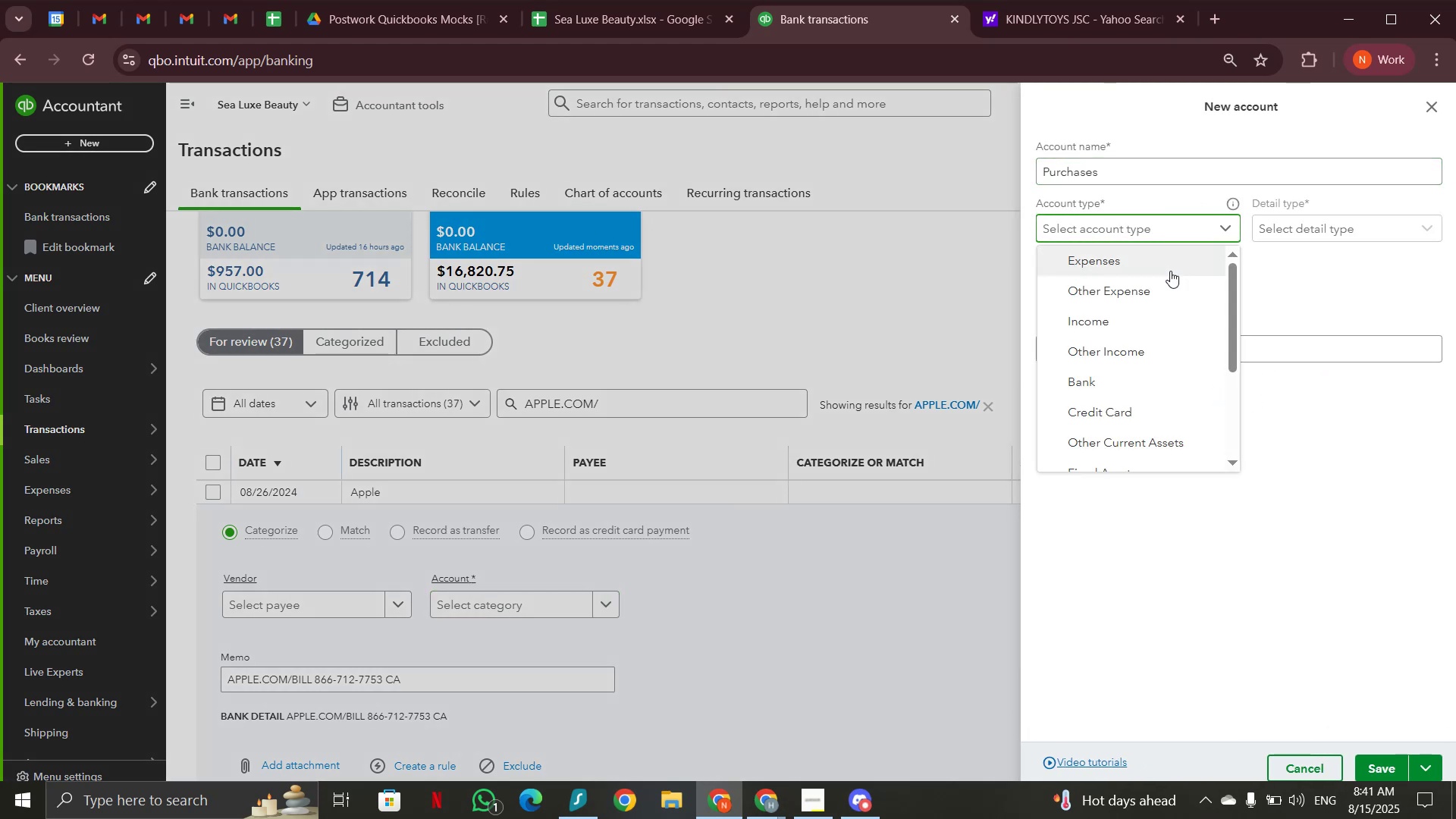 
scroll: coordinate [1170, 271], scroll_direction: down, amount: 2.0
 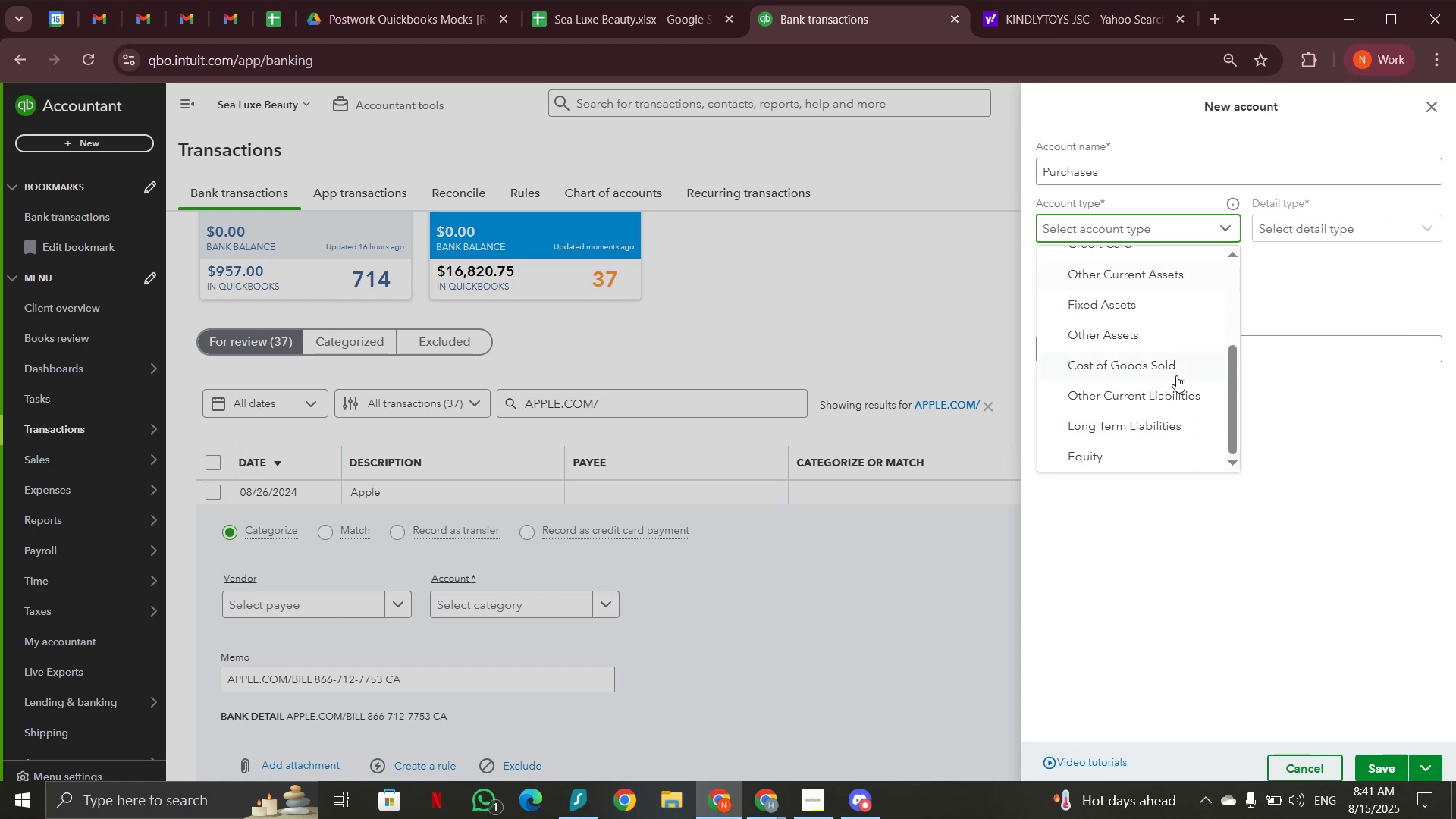 
scroll: coordinate [1176, 375], scroll_direction: up, amount: 2.0
 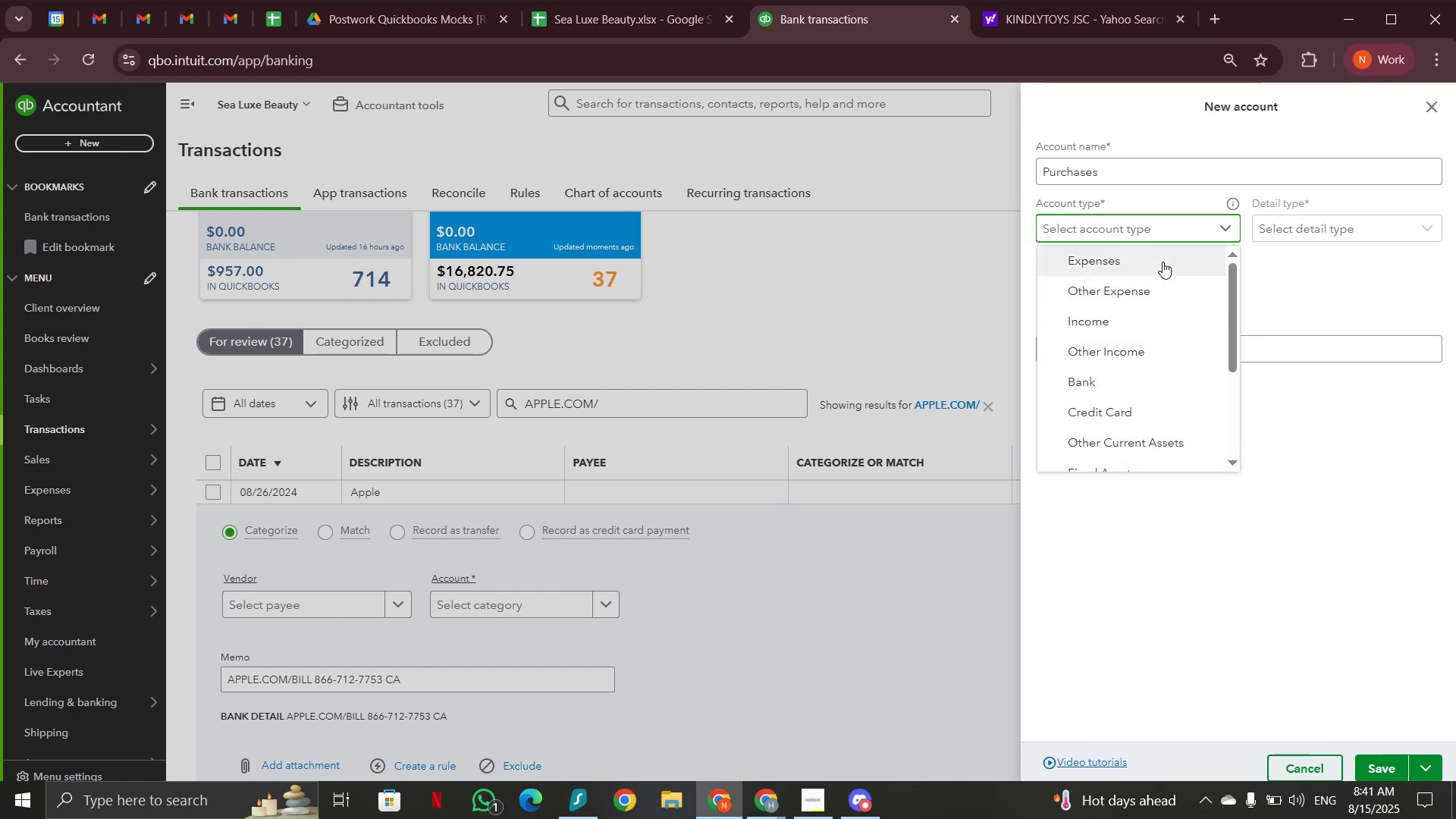 
left_click([1163, 262])
 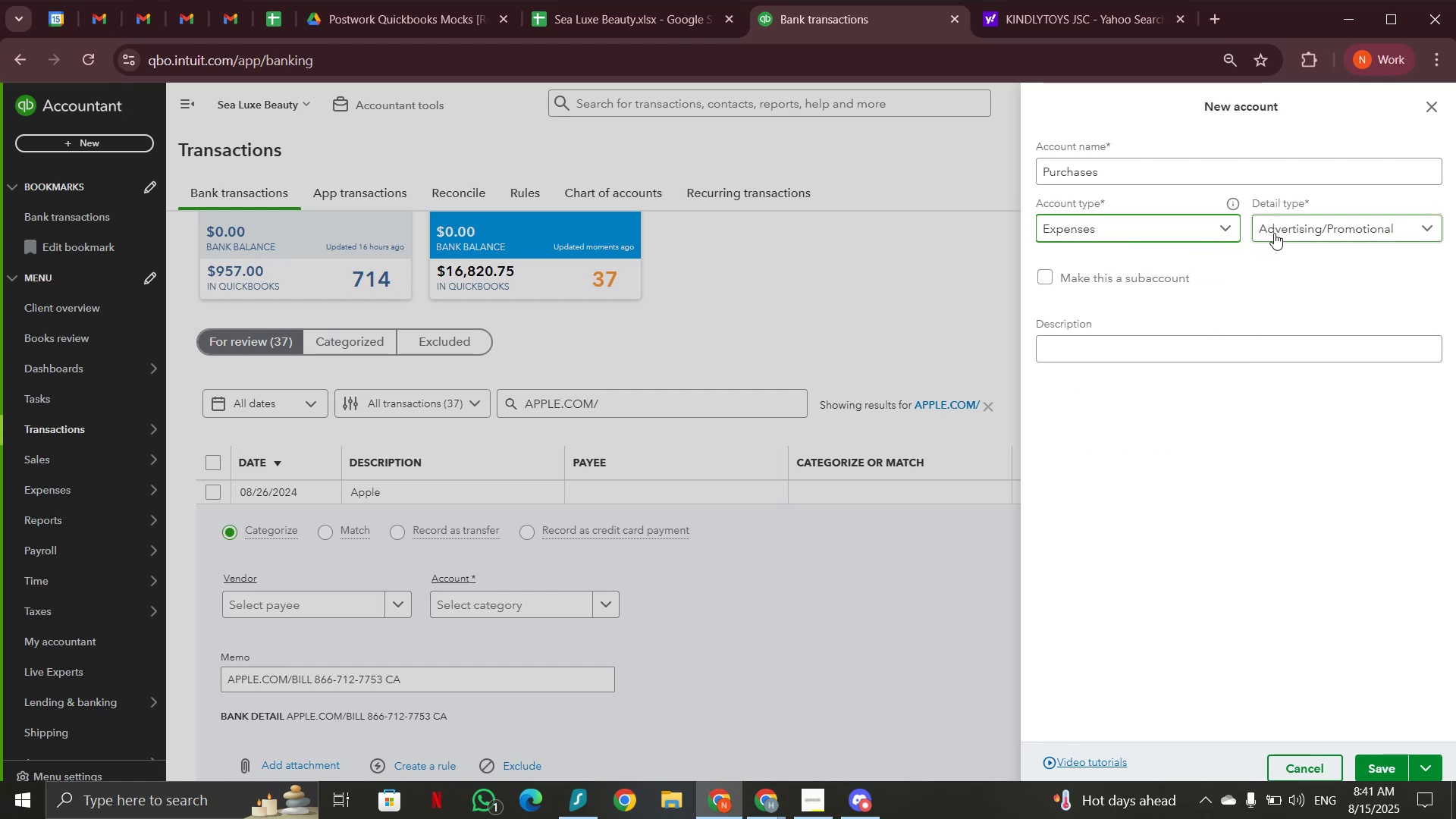 
left_click([1274, 233])
 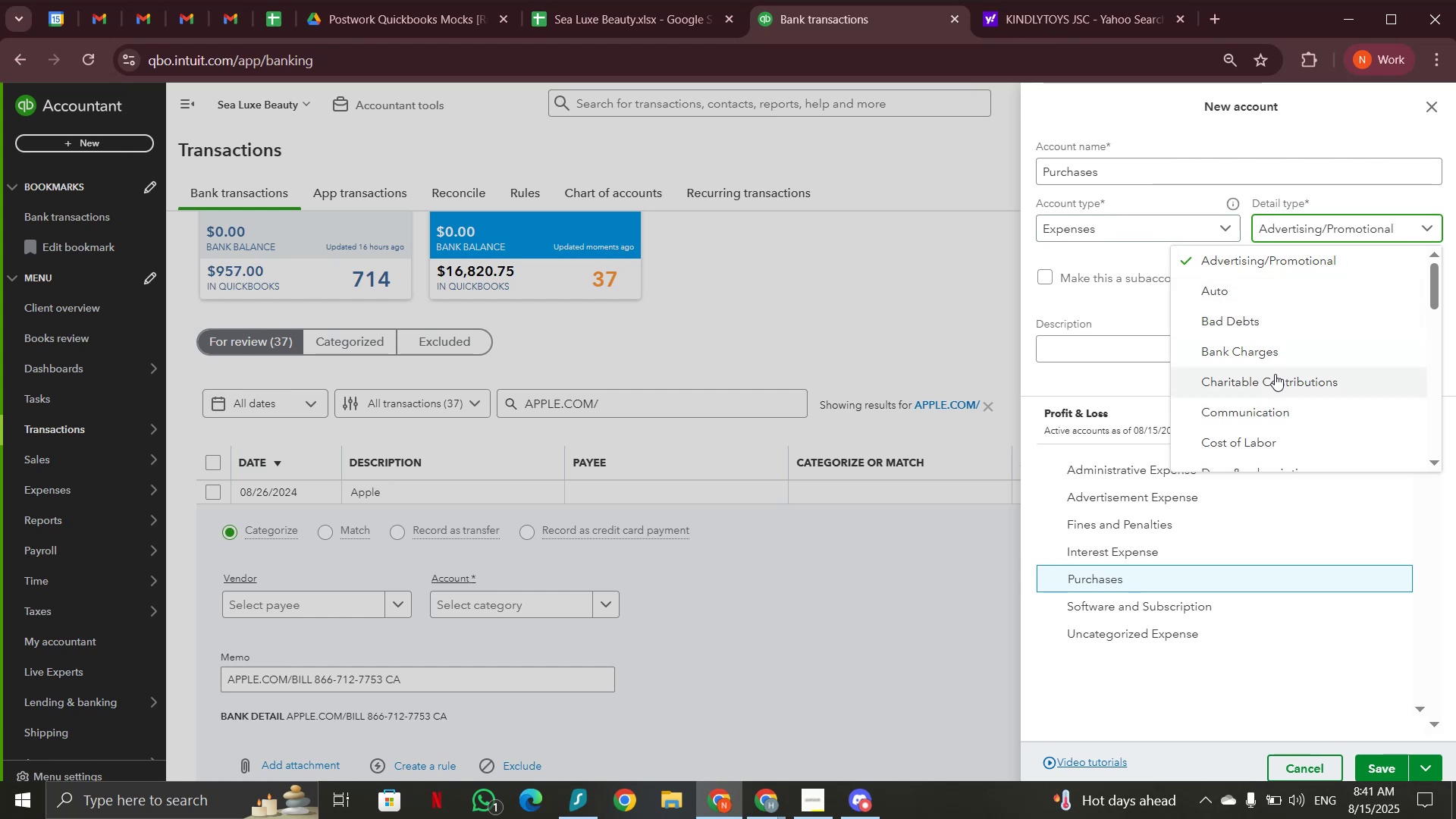 
scroll: coordinate [1278, 395], scroll_direction: down, amount: 5.0
 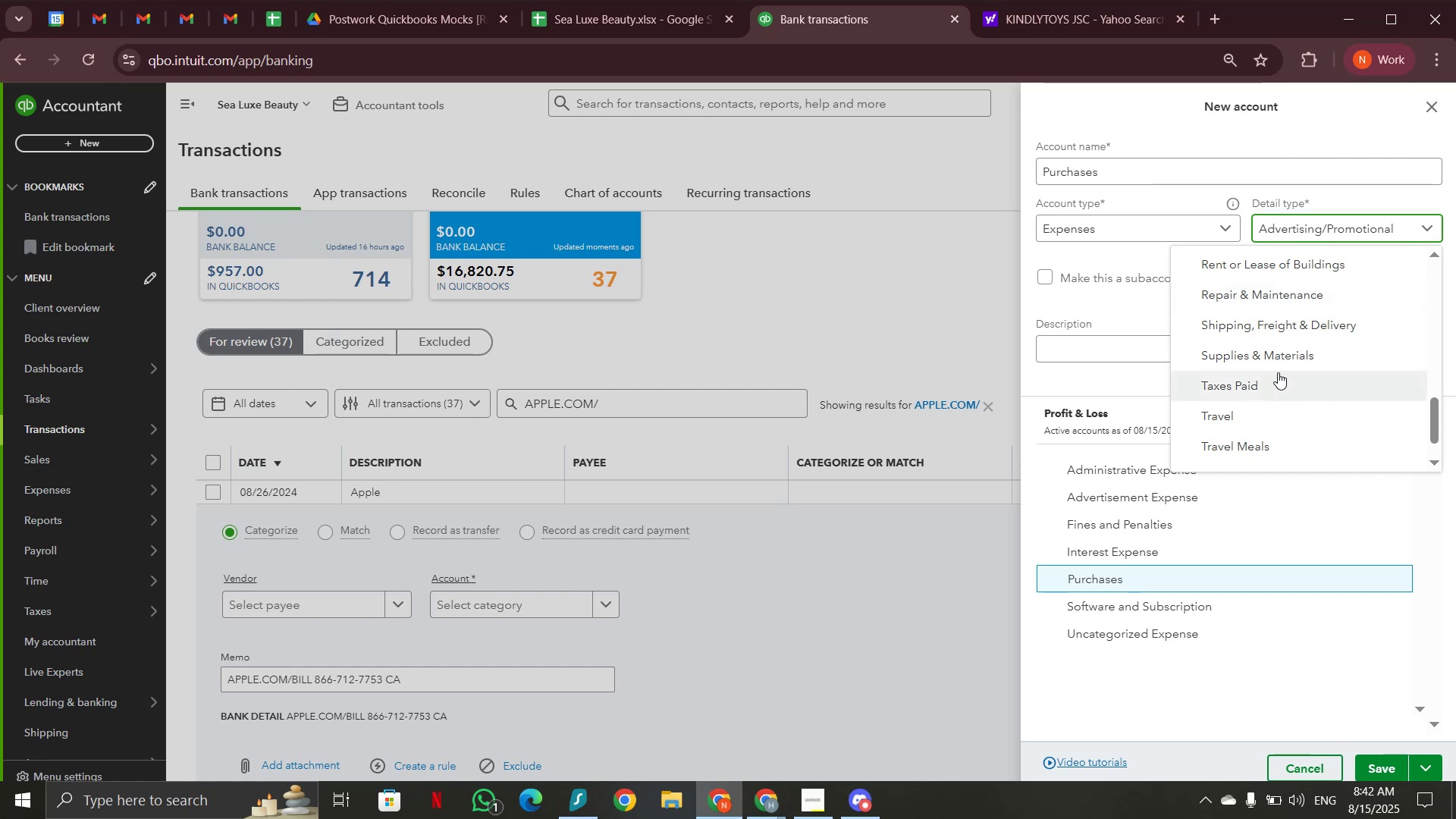 
left_click([1282, 357])
 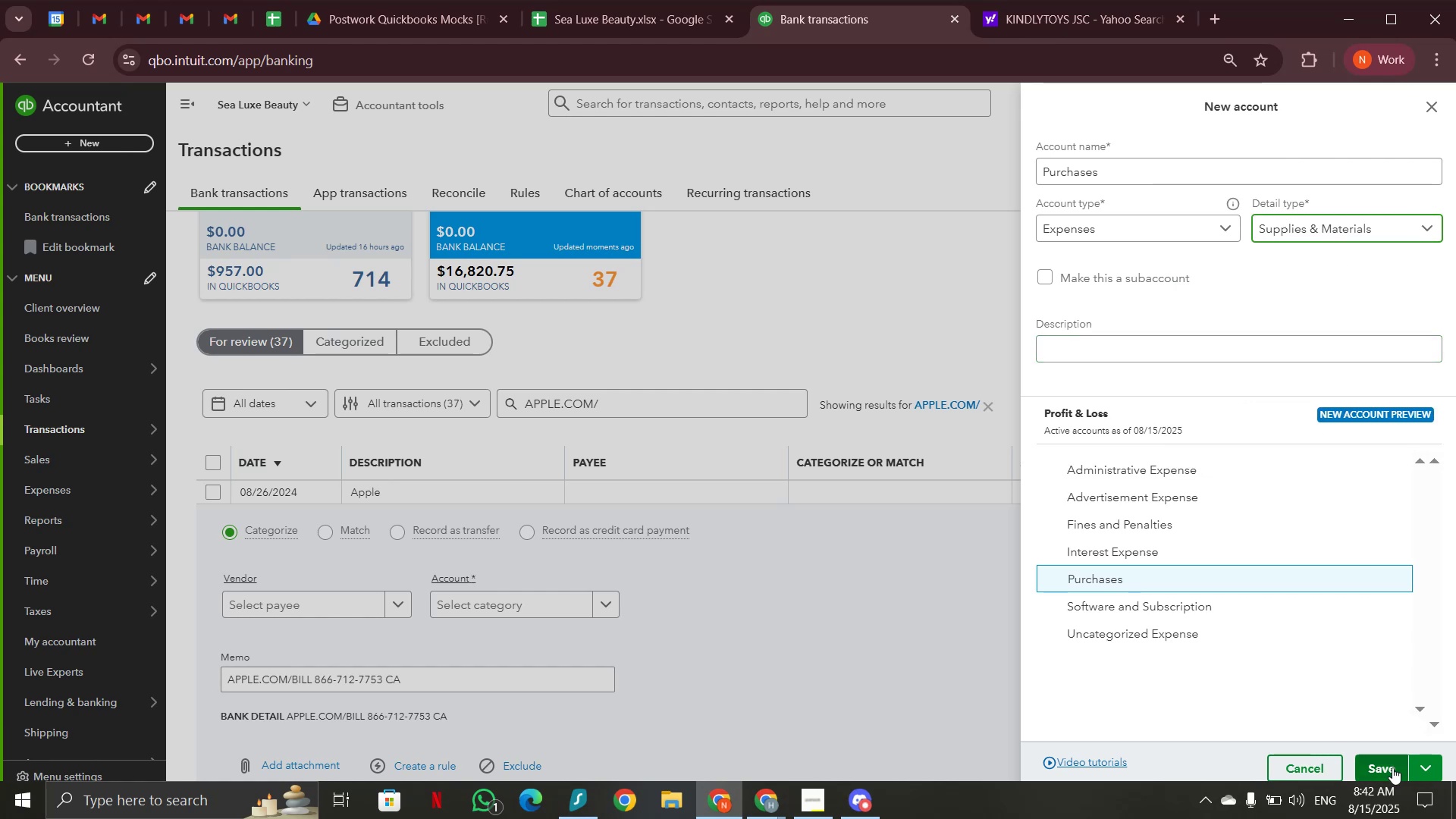 
left_click([1392, 767])
 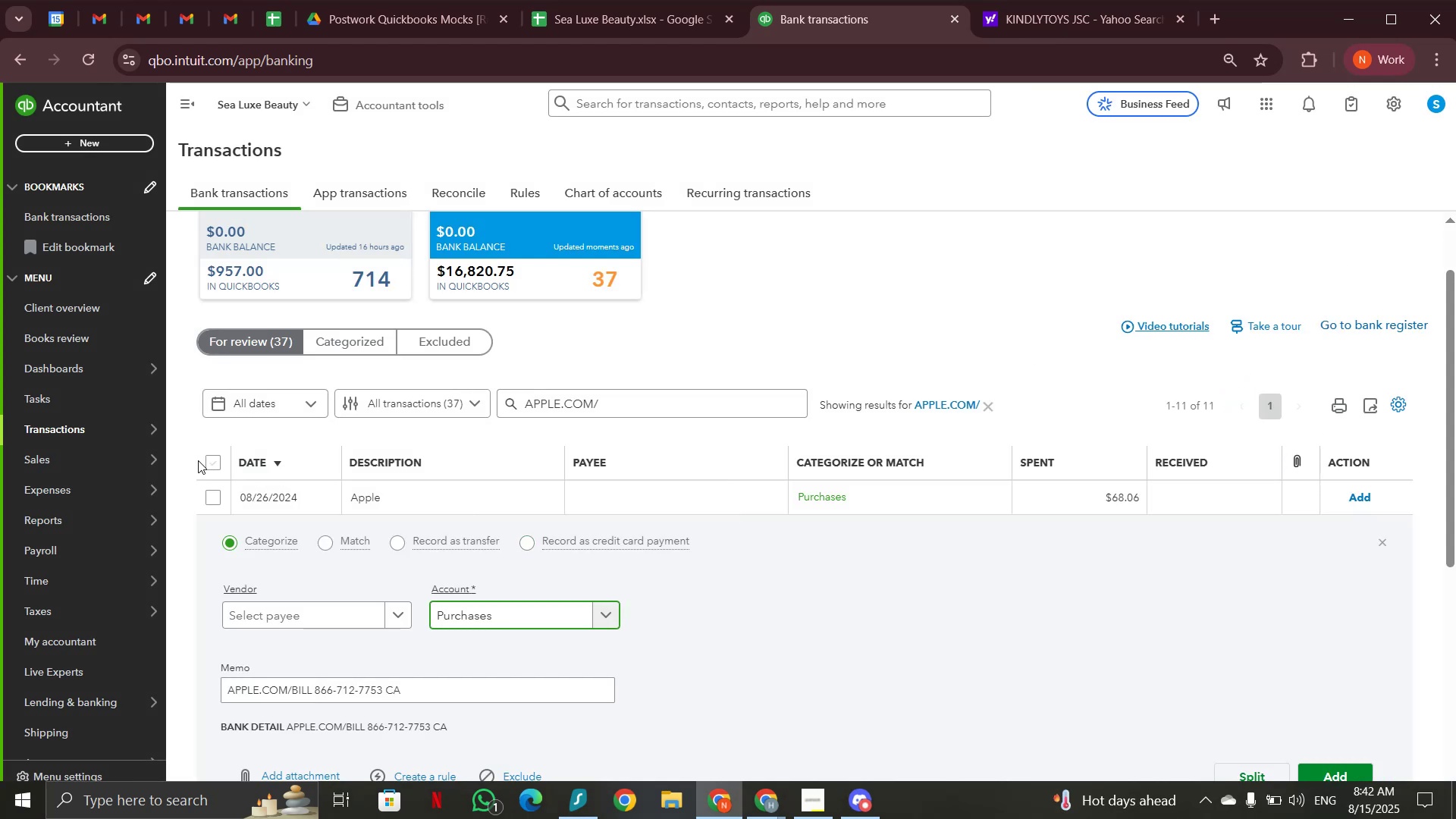 
left_click([212, 462])
 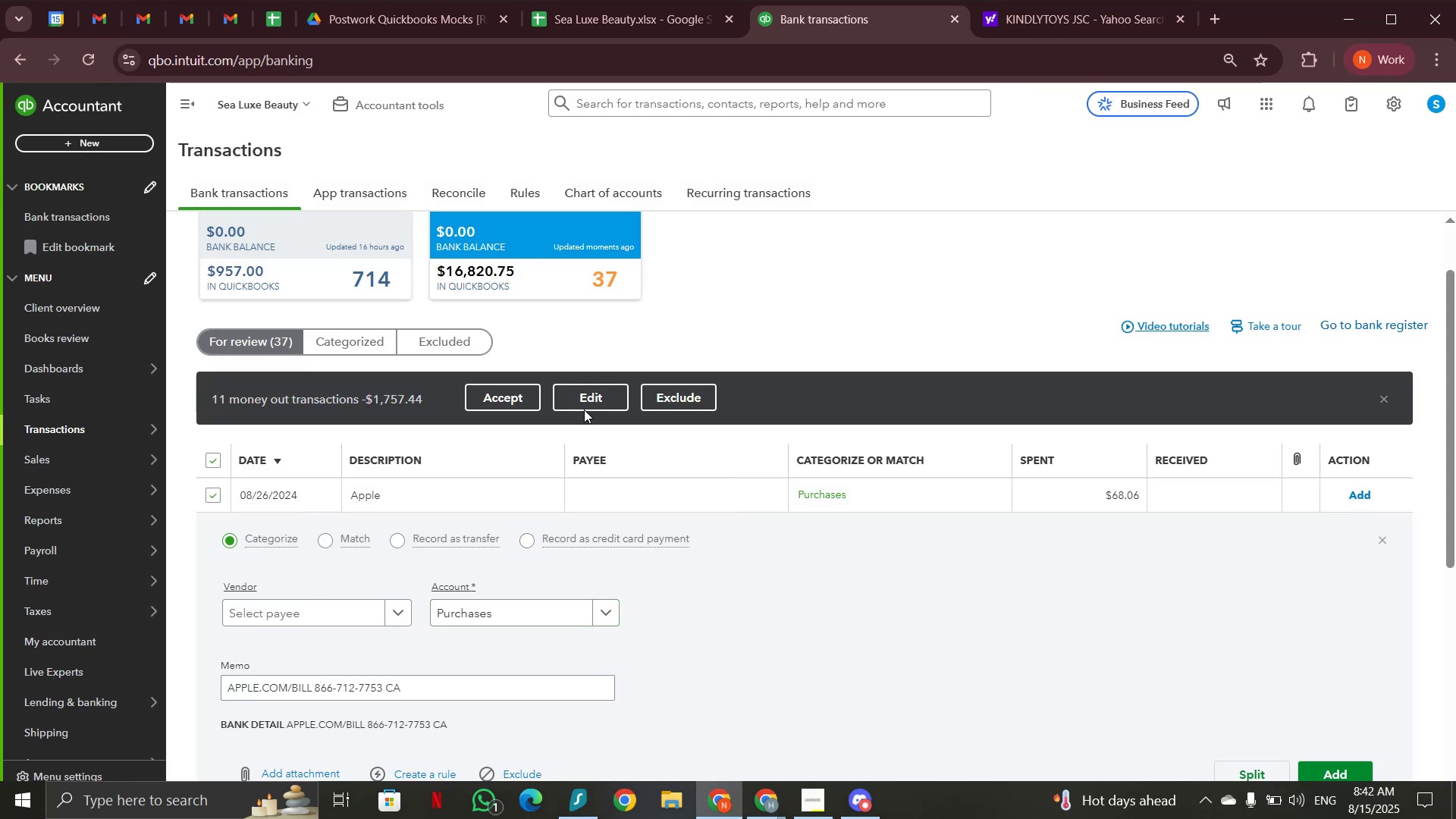 
left_click([585, 409])
 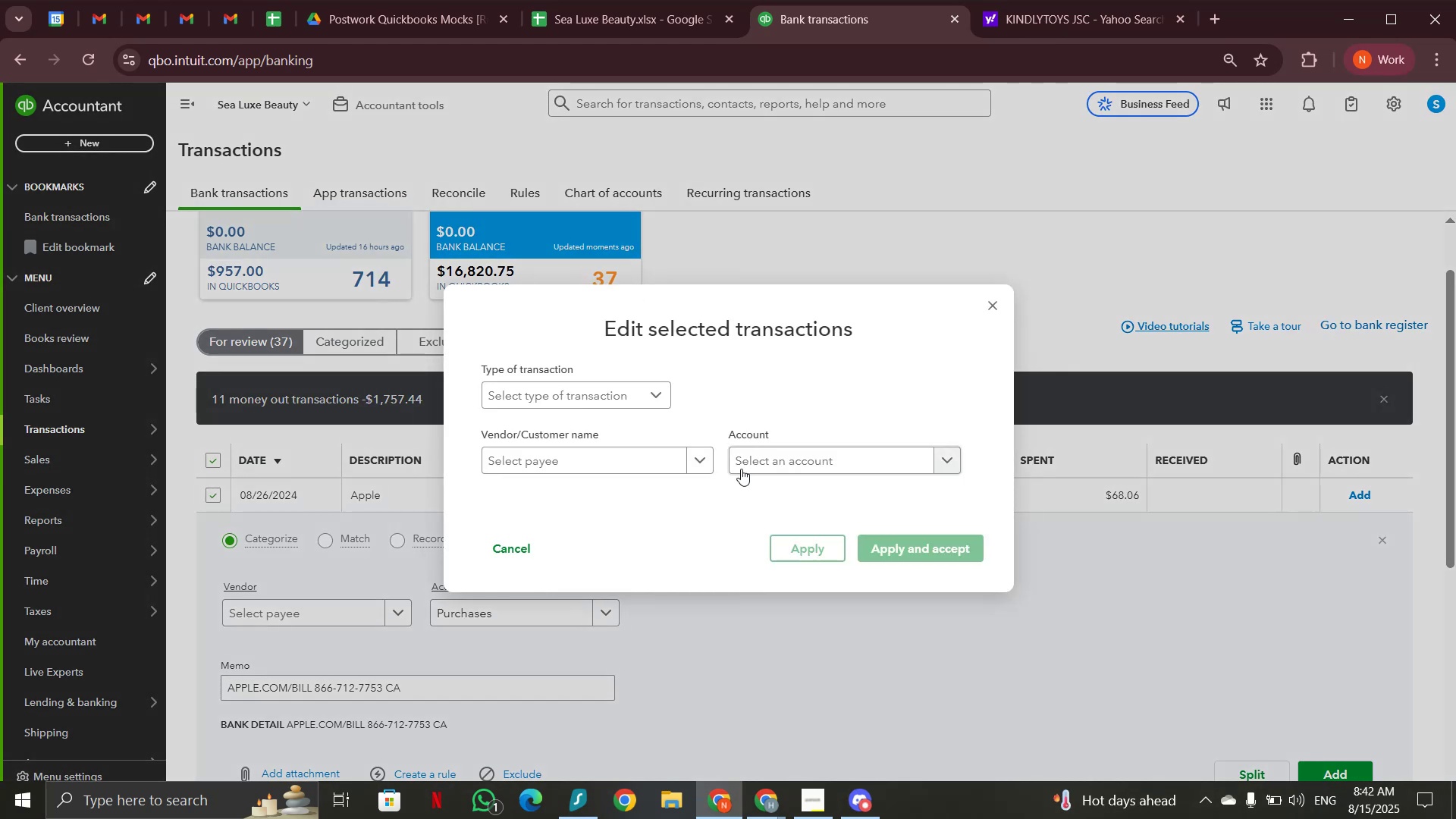 
left_click([761, 459])
 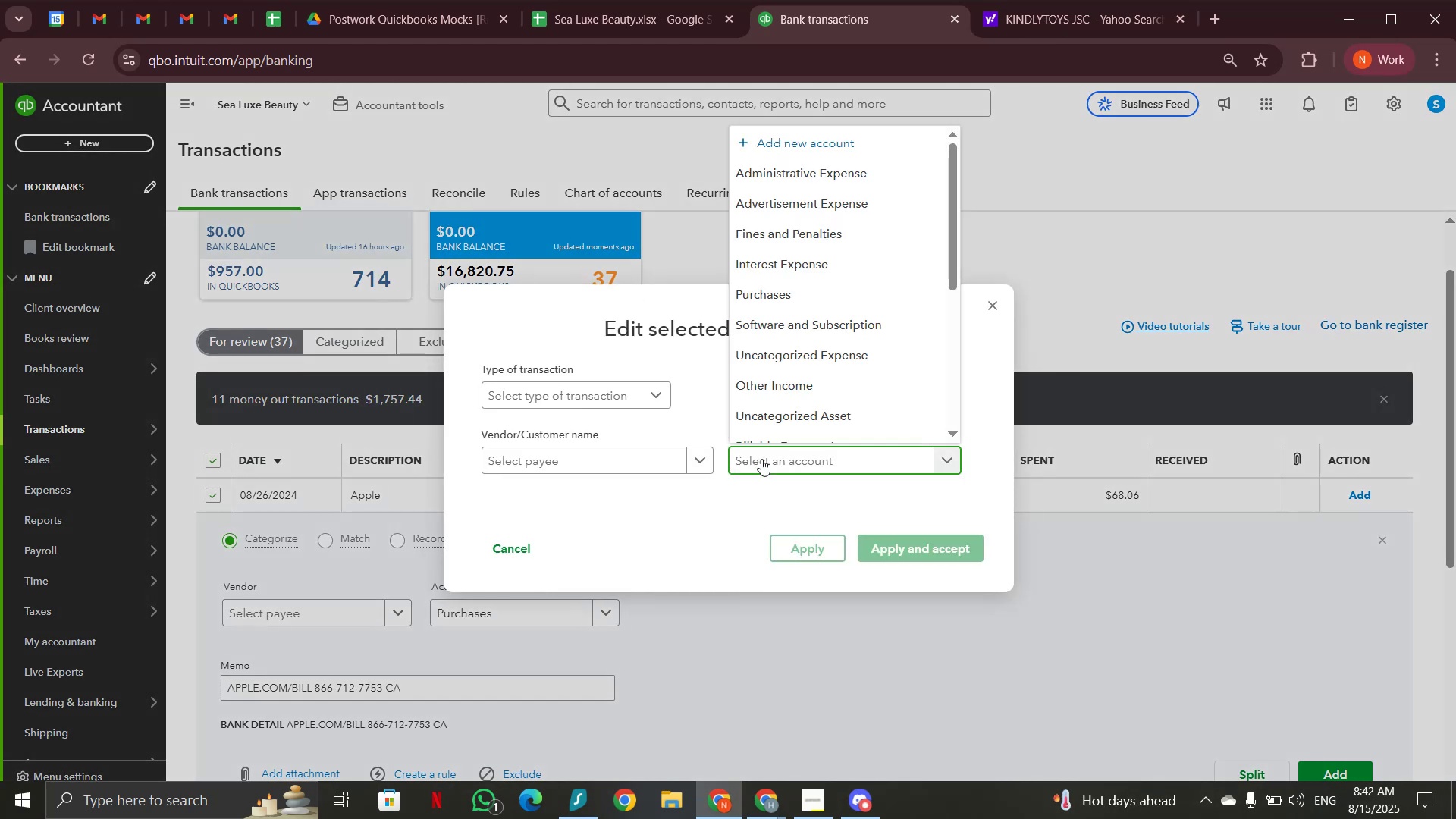 
type(pur)
 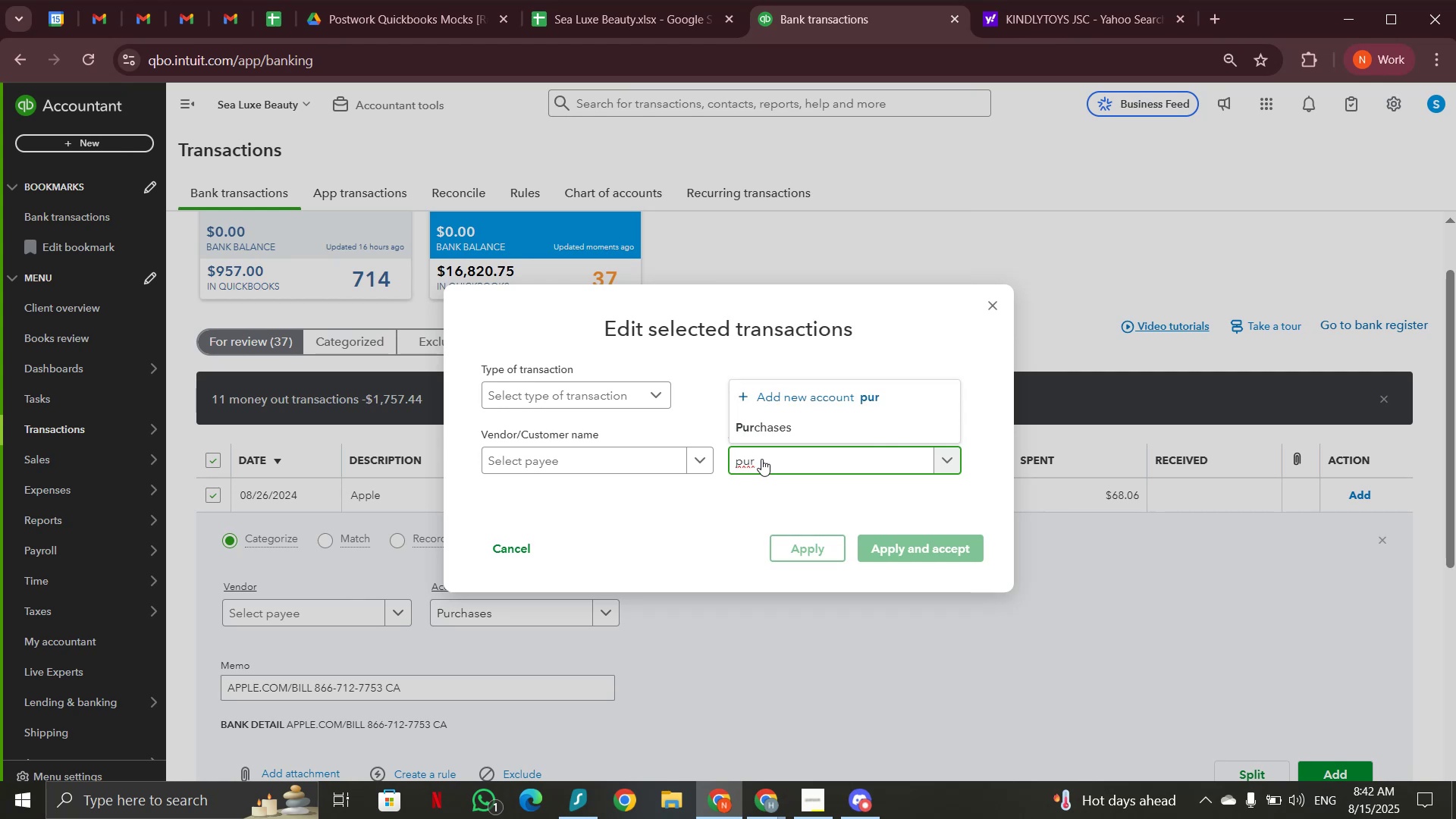 
wait(5.61)
 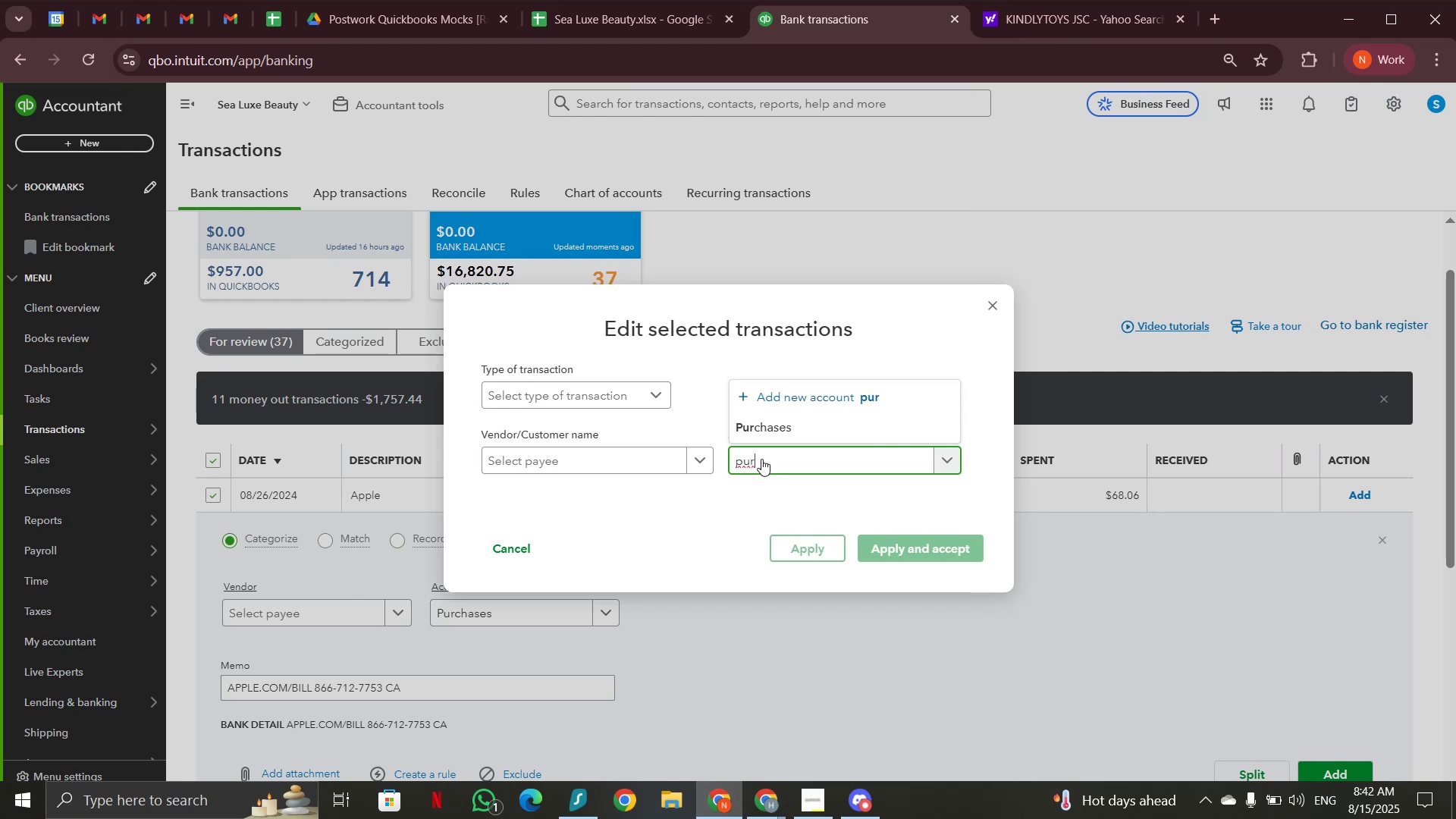 
left_click([764, 433])
 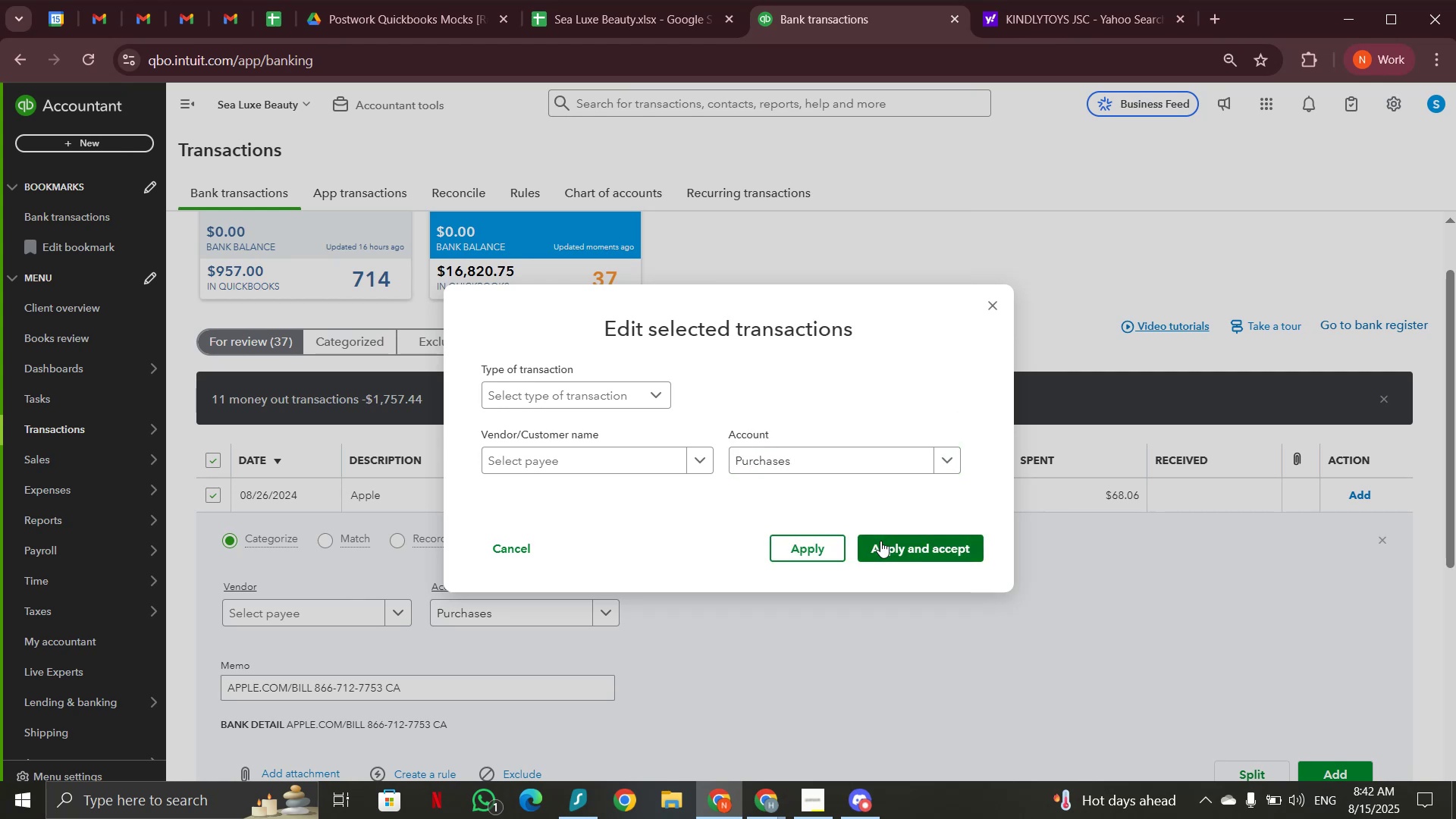 
left_click([880, 541])
 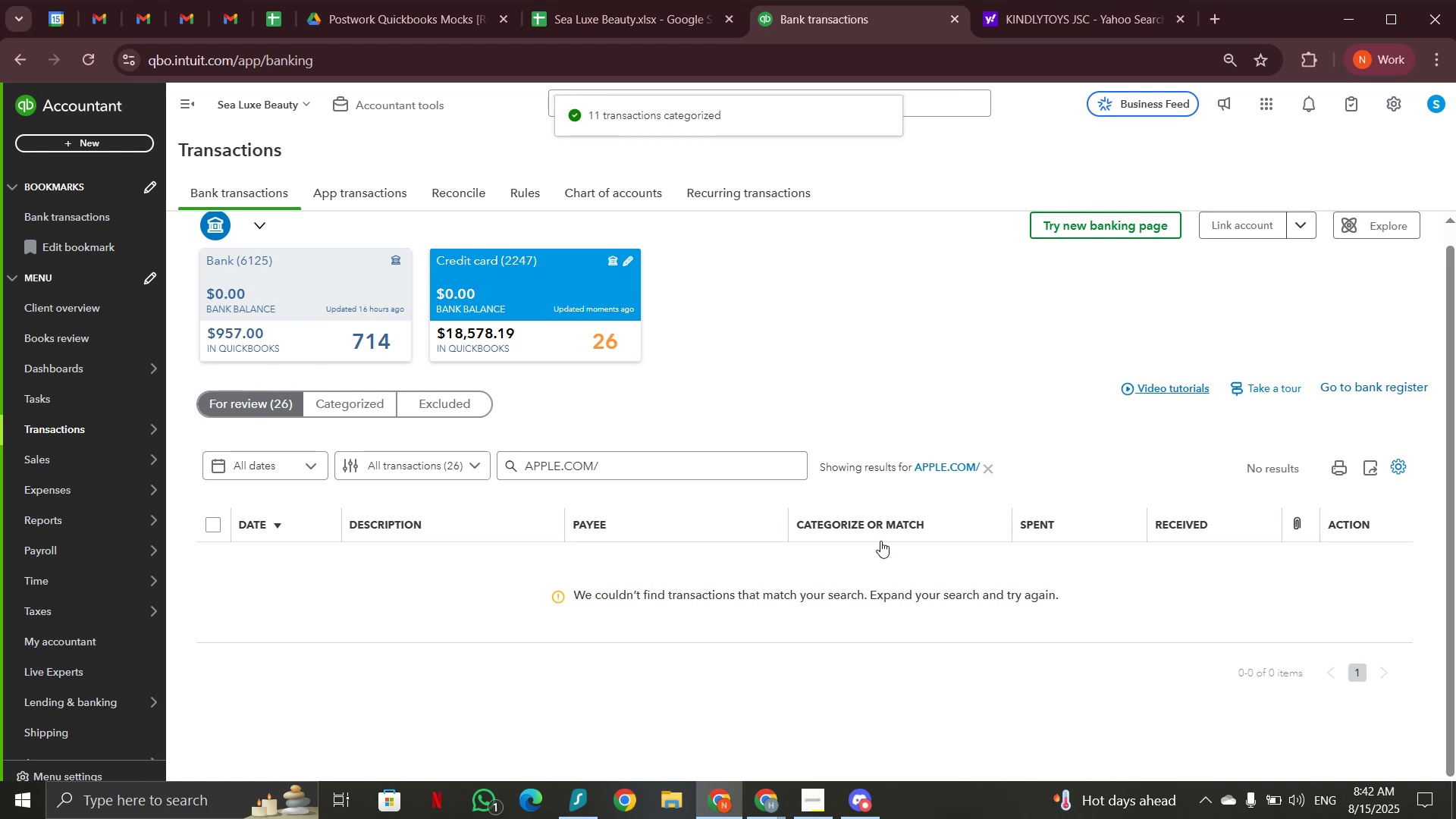 
wait(9.54)
 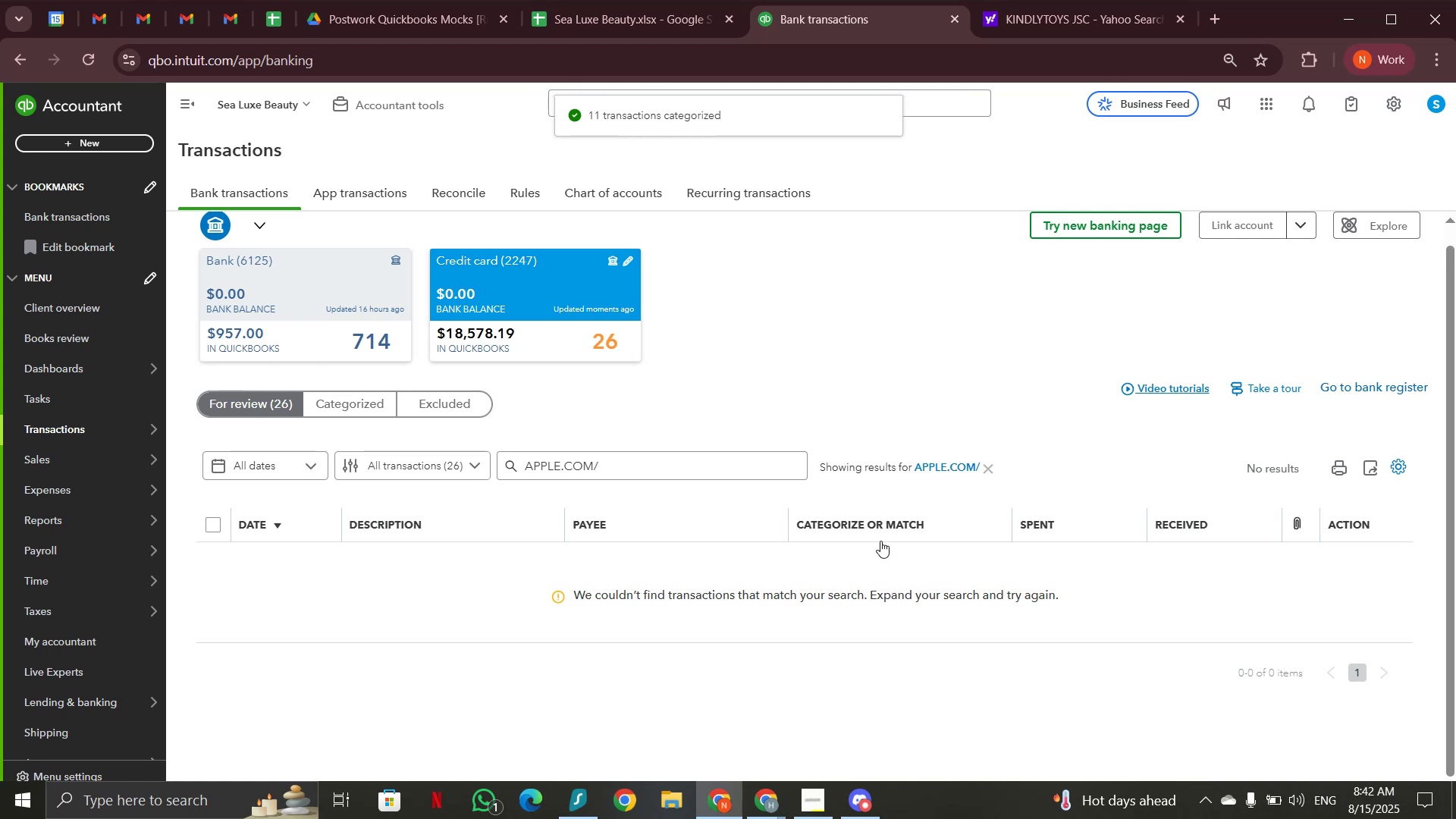 
left_click([993, 462])
 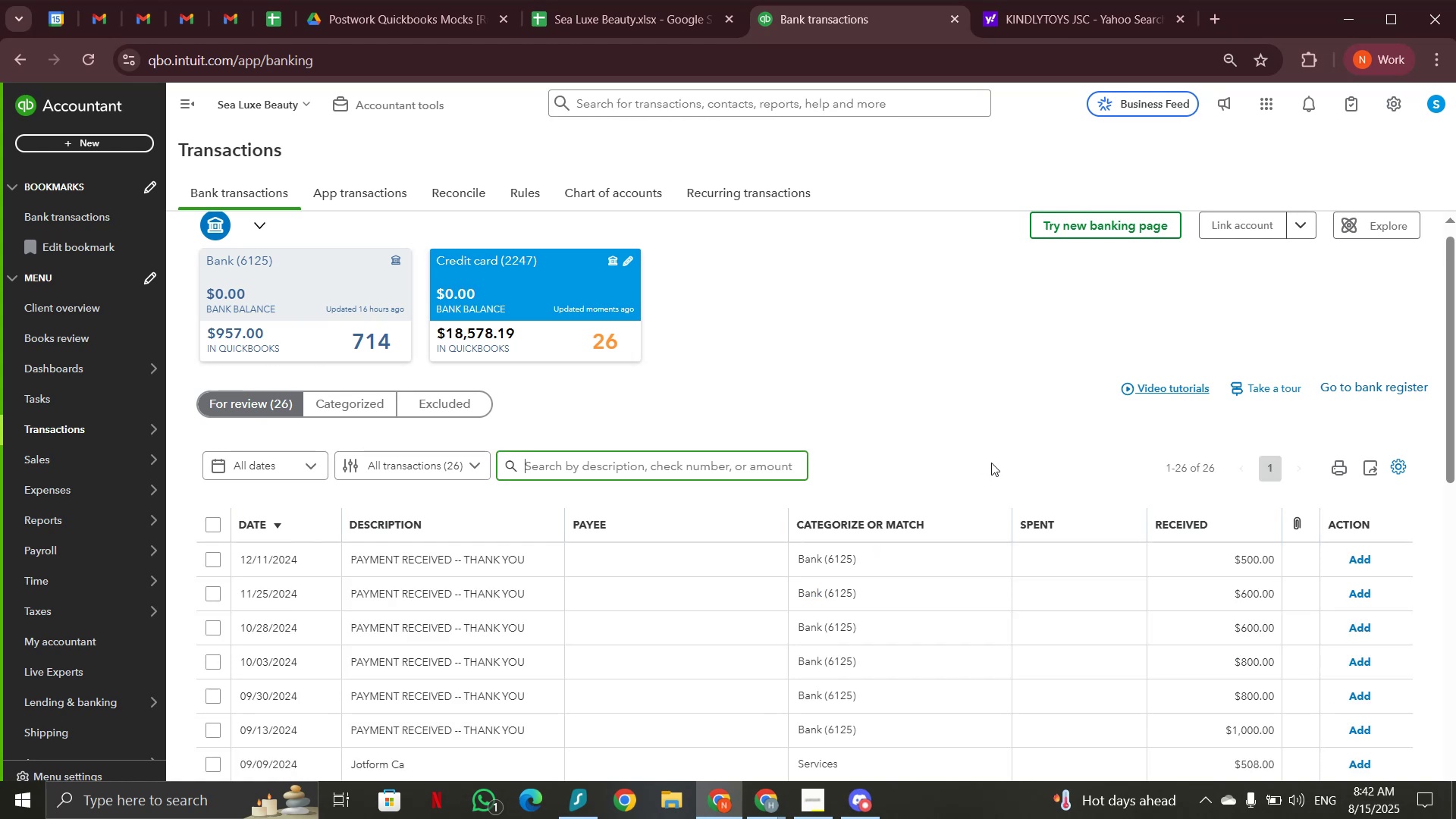 
scroll: coordinate [695, 503], scroll_direction: down, amount: 3.0
 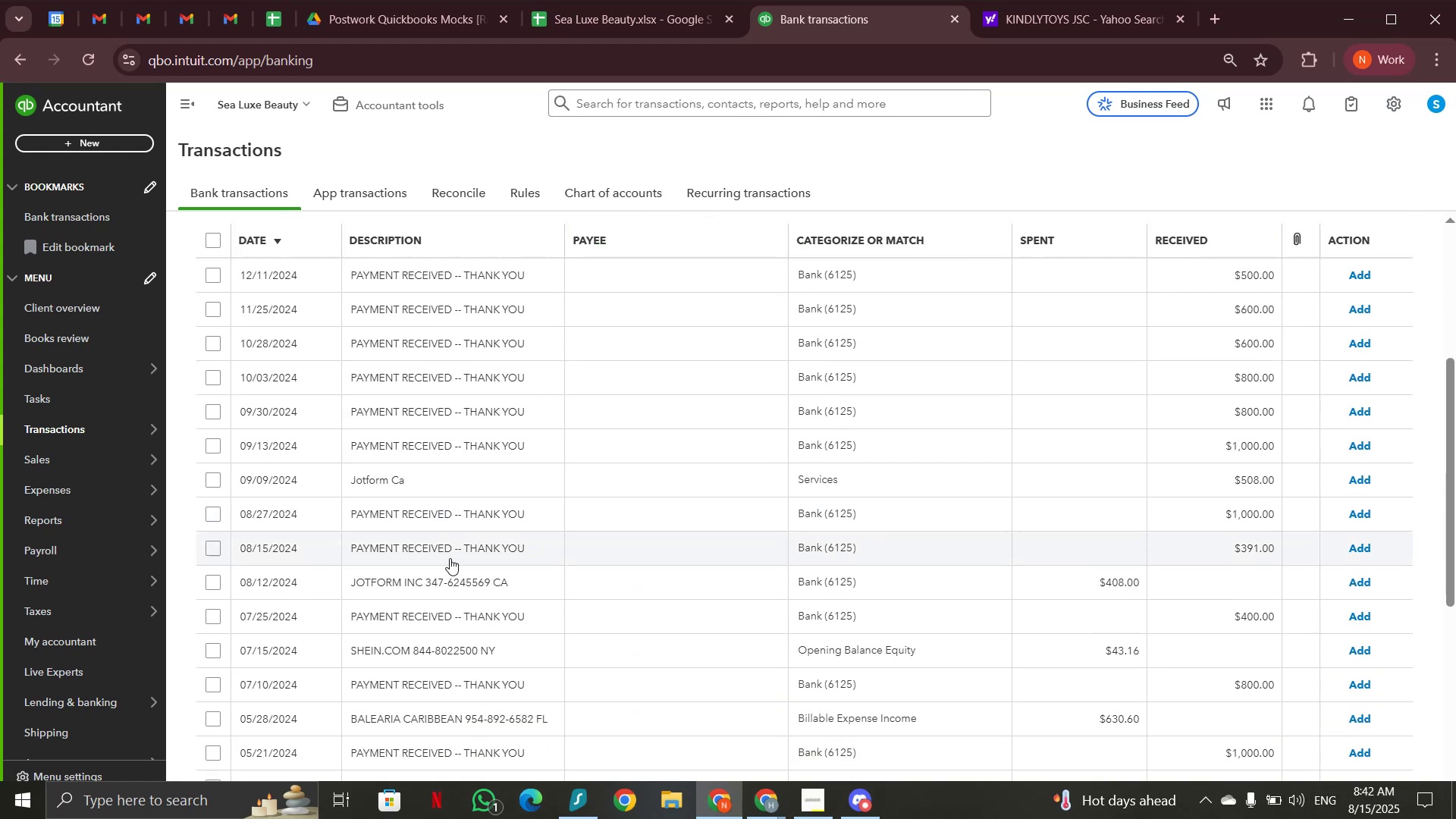 
mouse_move([406, 522])
 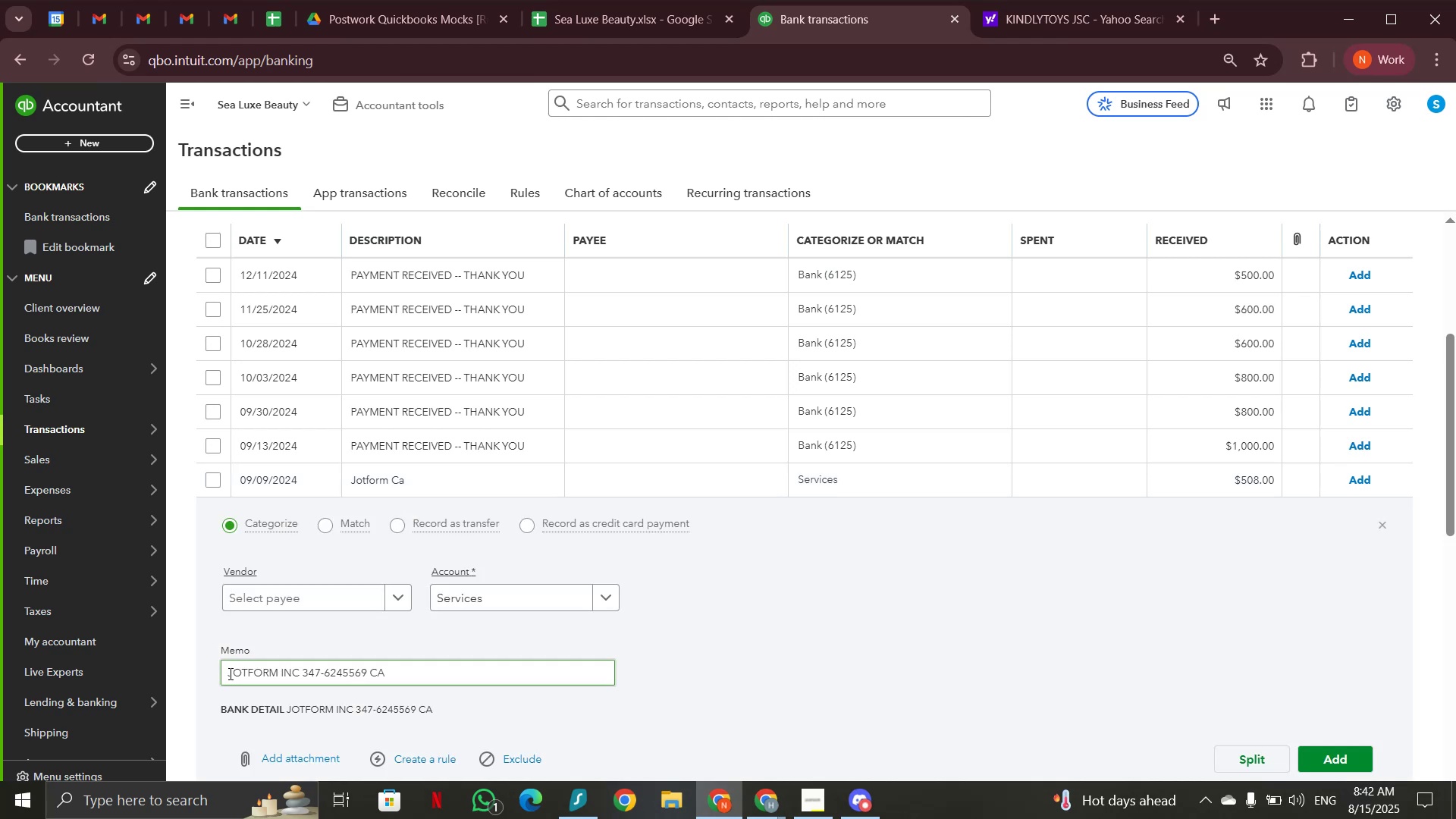 
left_click_drag(start_coordinate=[229, 673], to_coordinate=[299, 670])
 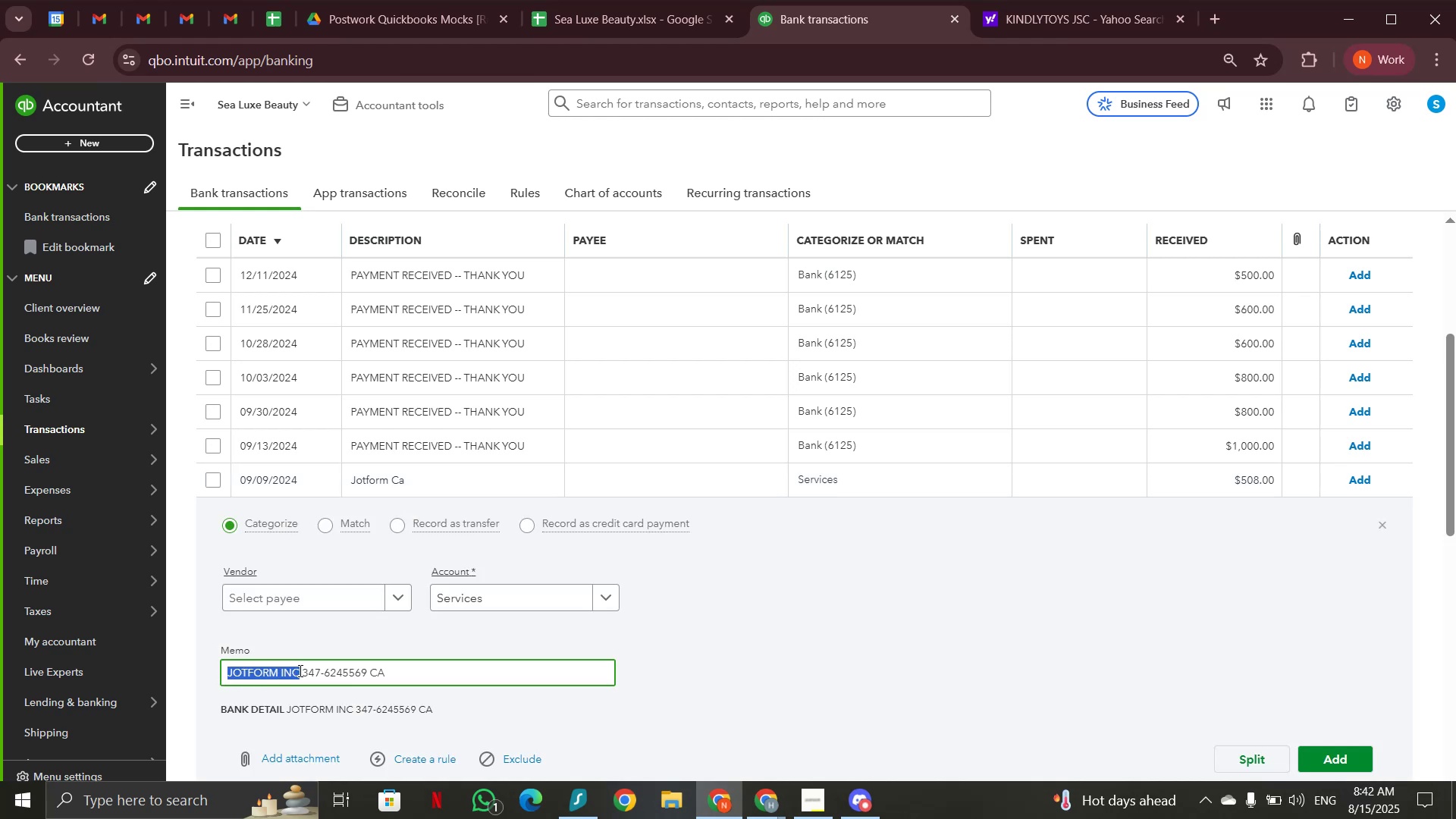 
key(Control+C)
 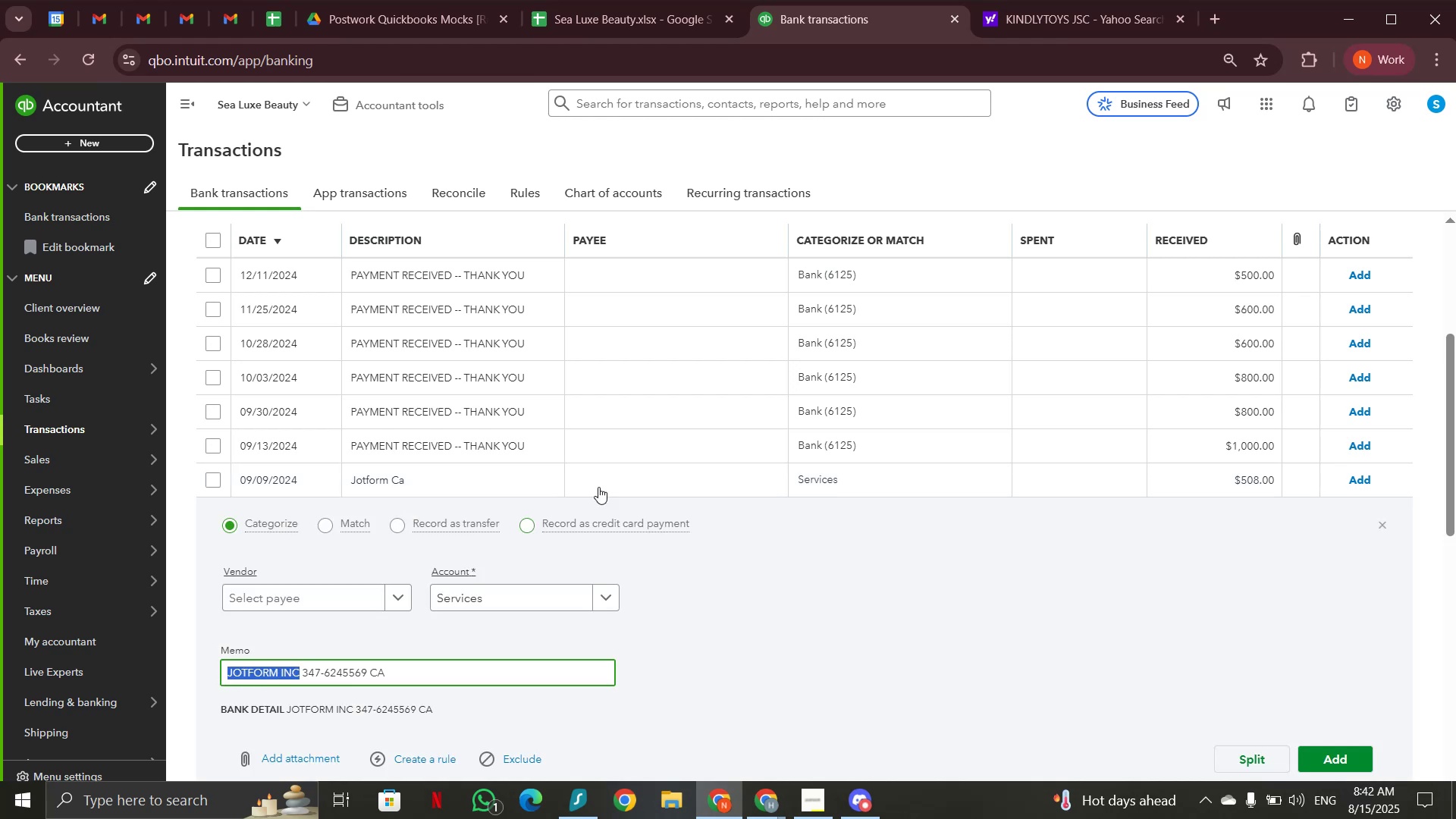 
scroll: coordinate [631, 460], scroll_direction: up, amount: 5.0
 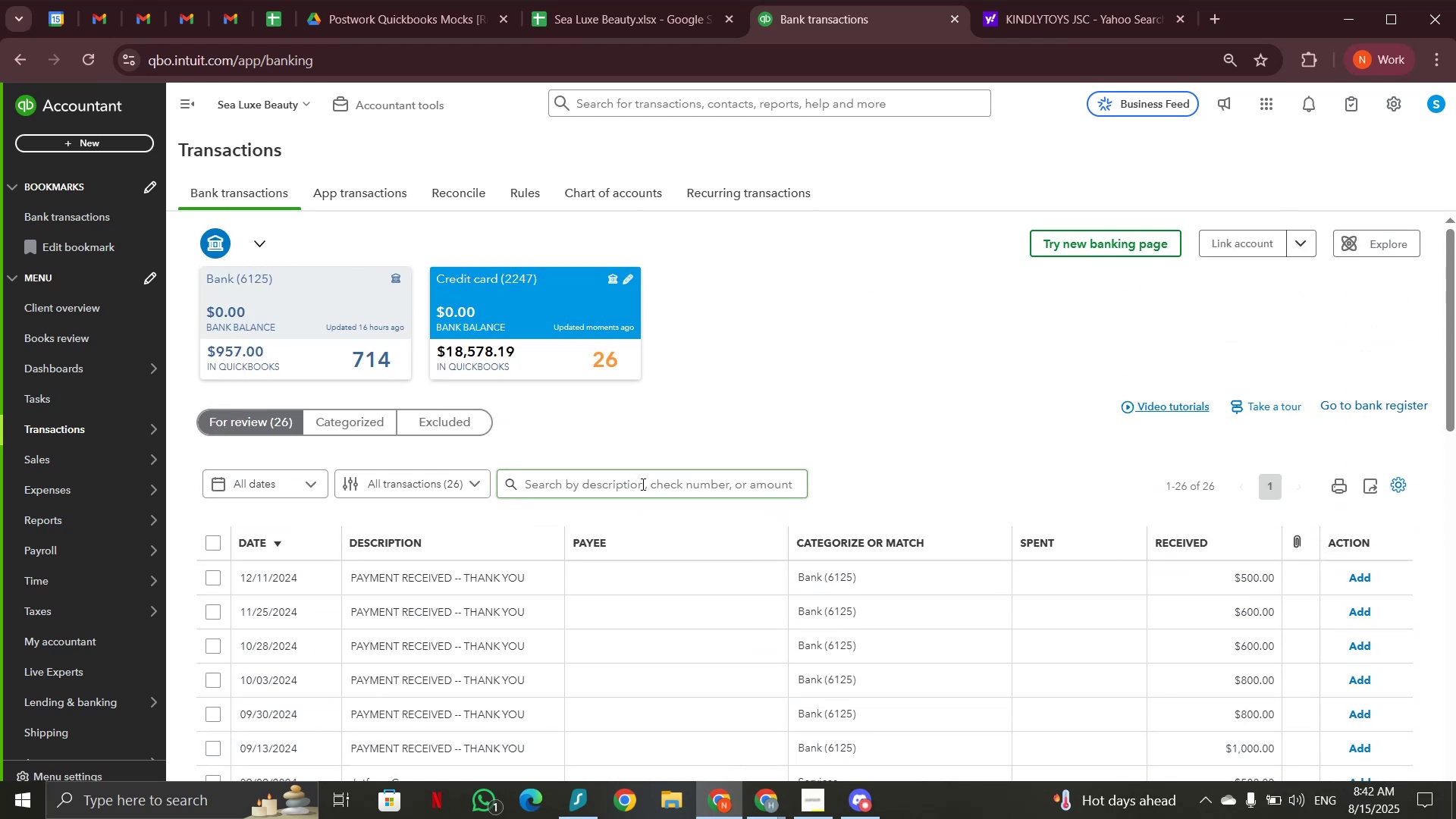 
left_click([642, 484])
 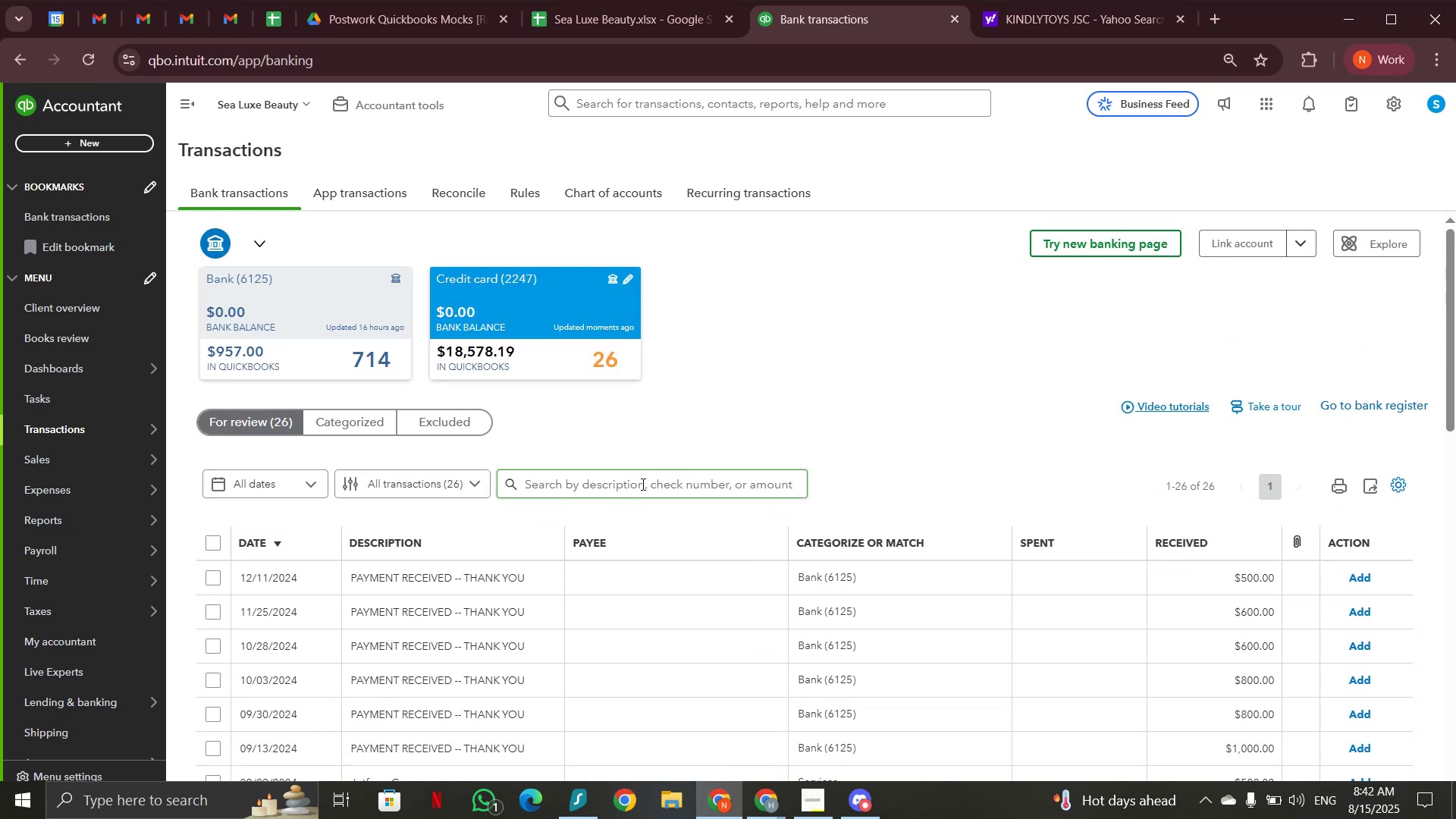 
key(Control+V)
 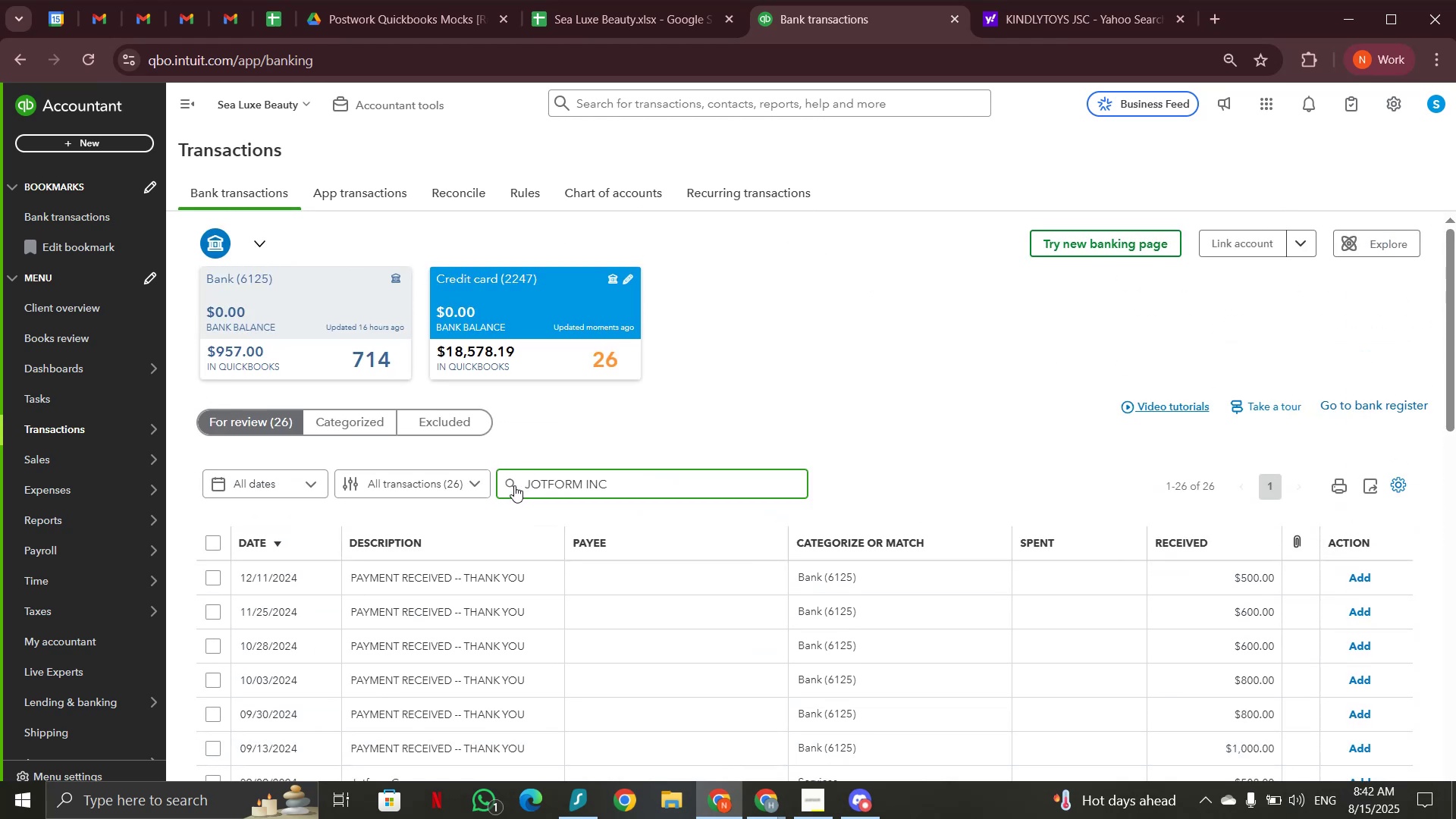 
left_click([513, 485])
 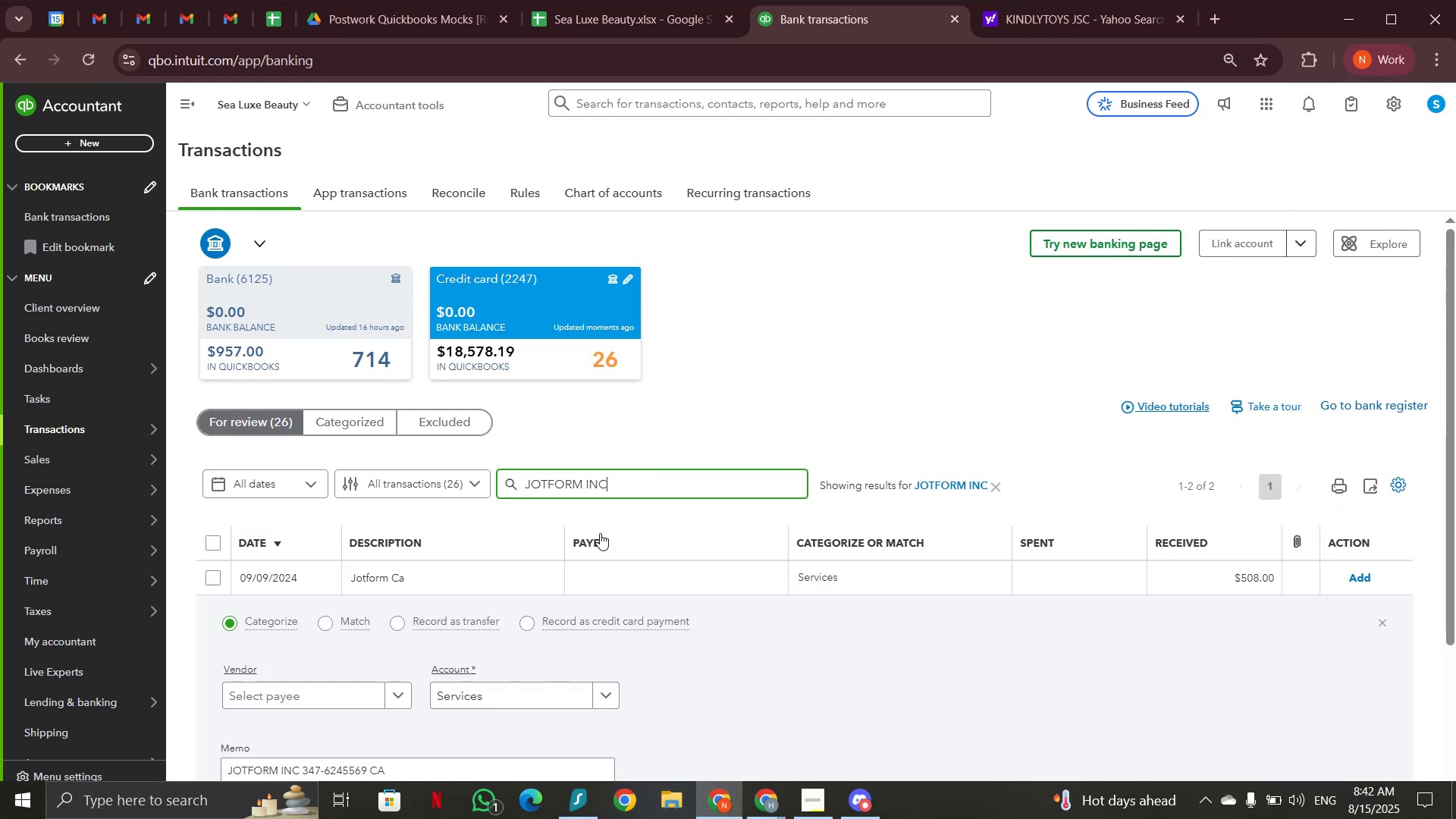 
left_click([519, 573])
 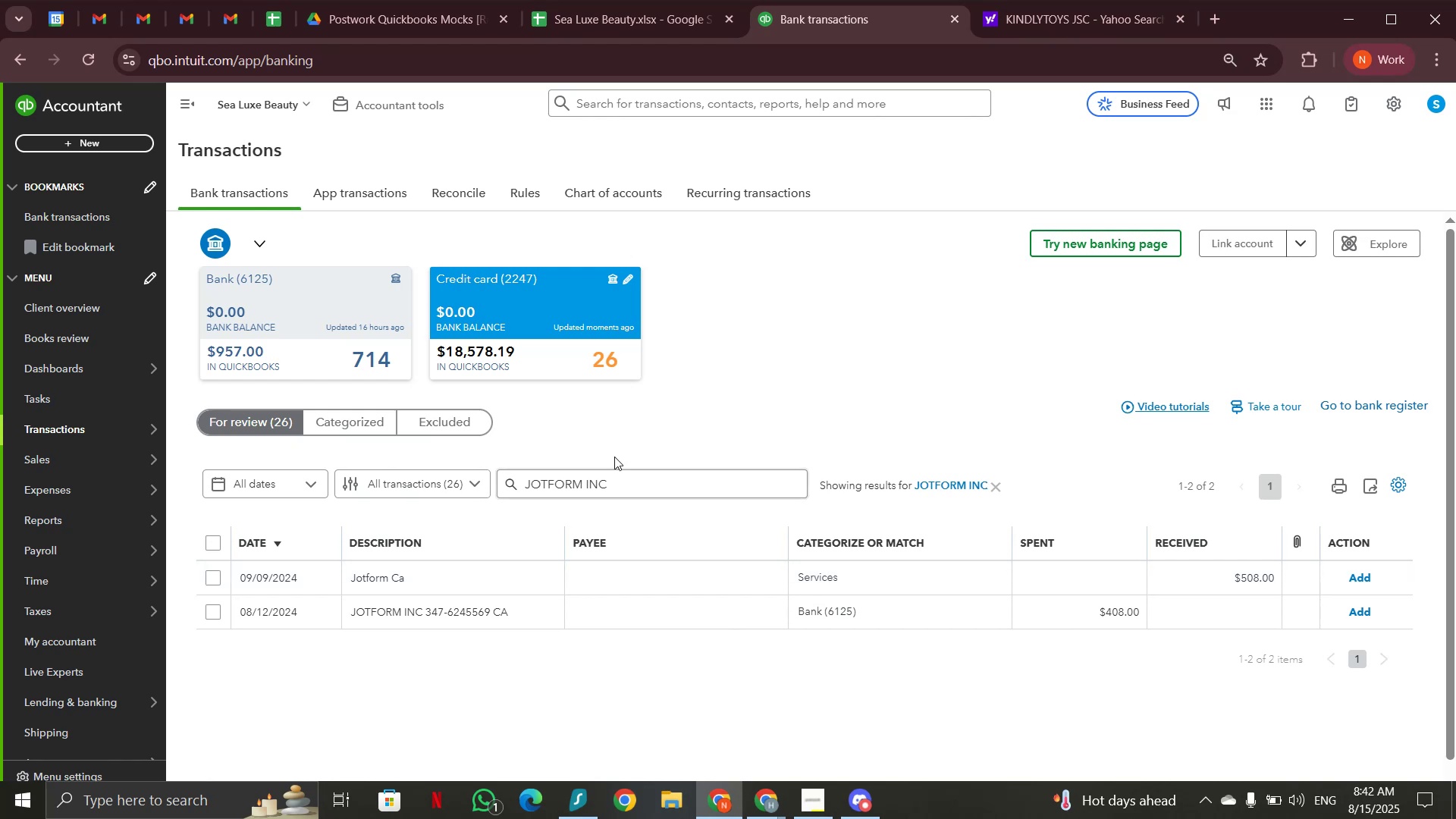 
left_click([1043, 10])
 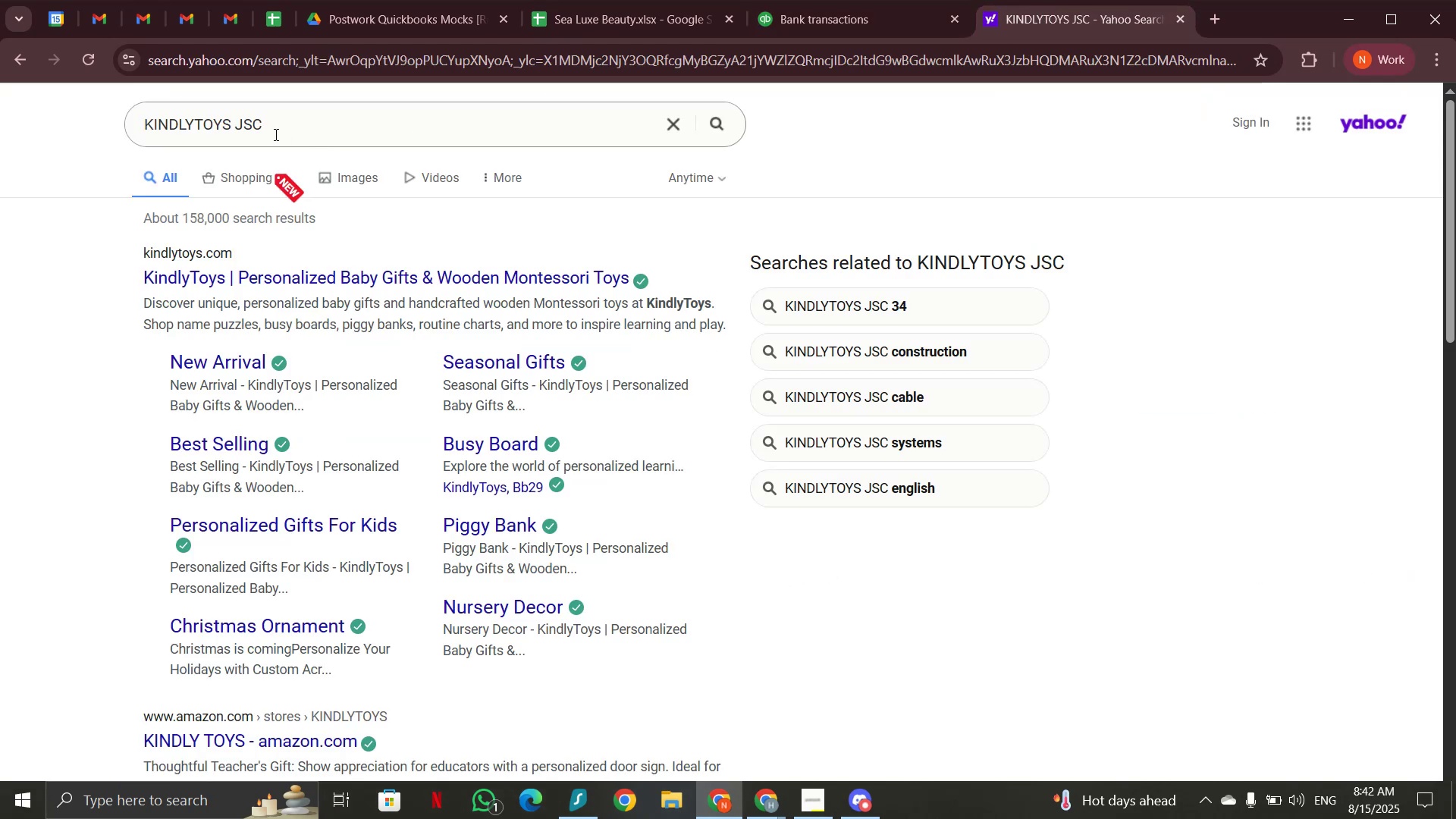 
left_click_drag(start_coordinate=[275, 134], to_coordinate=[130, 134])
 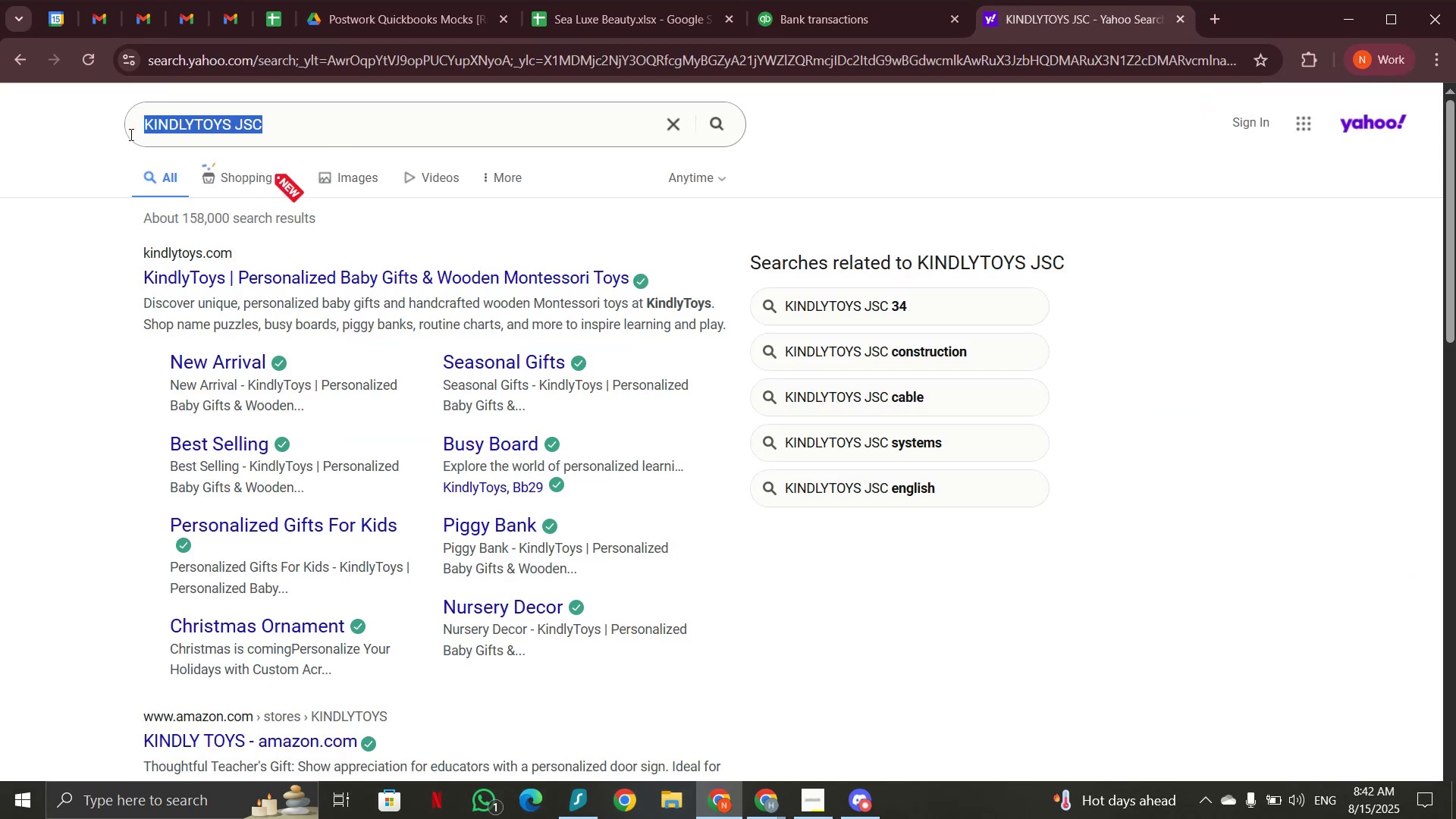 
key(Control+V)
 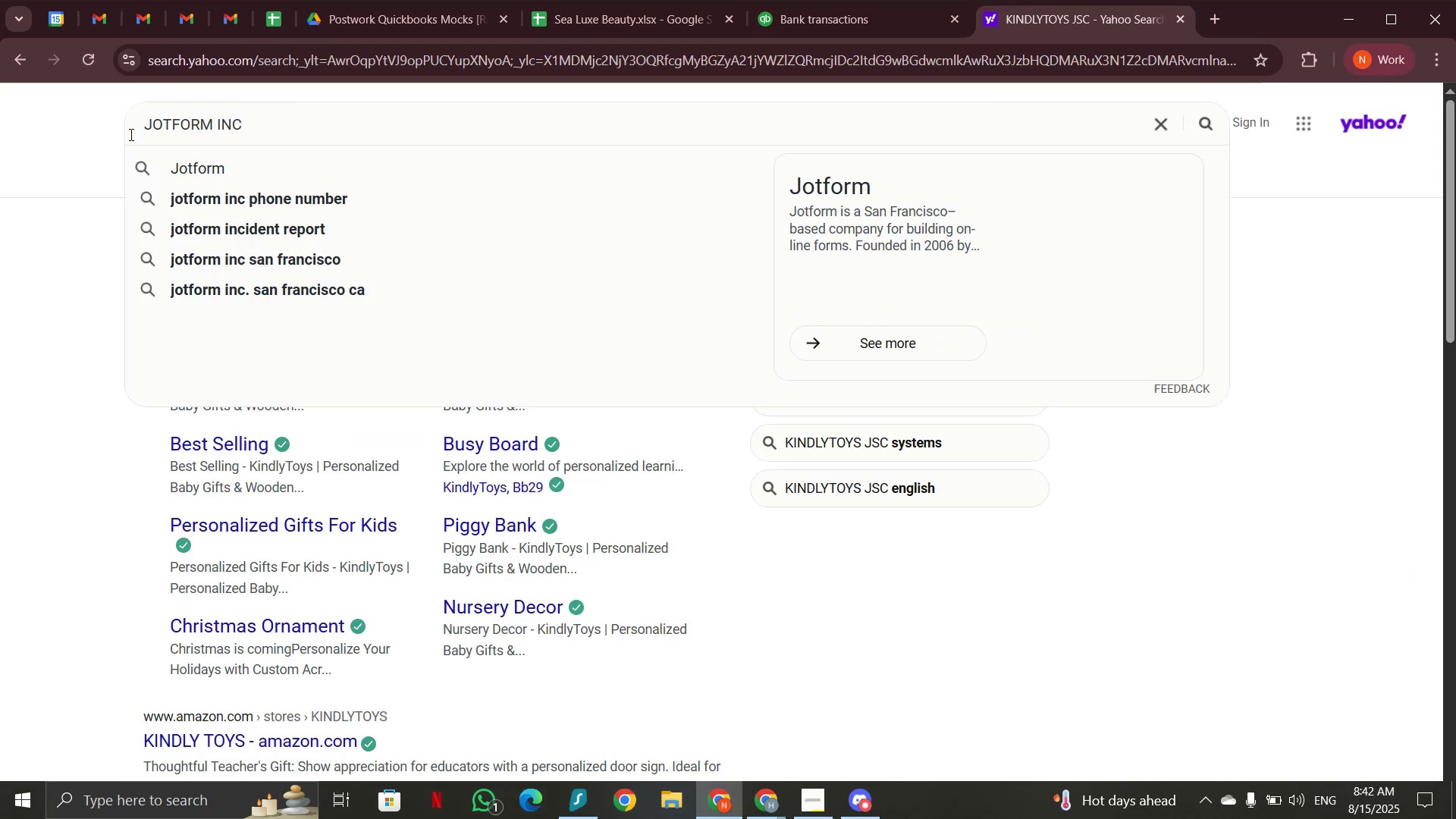 
key(Enter)
 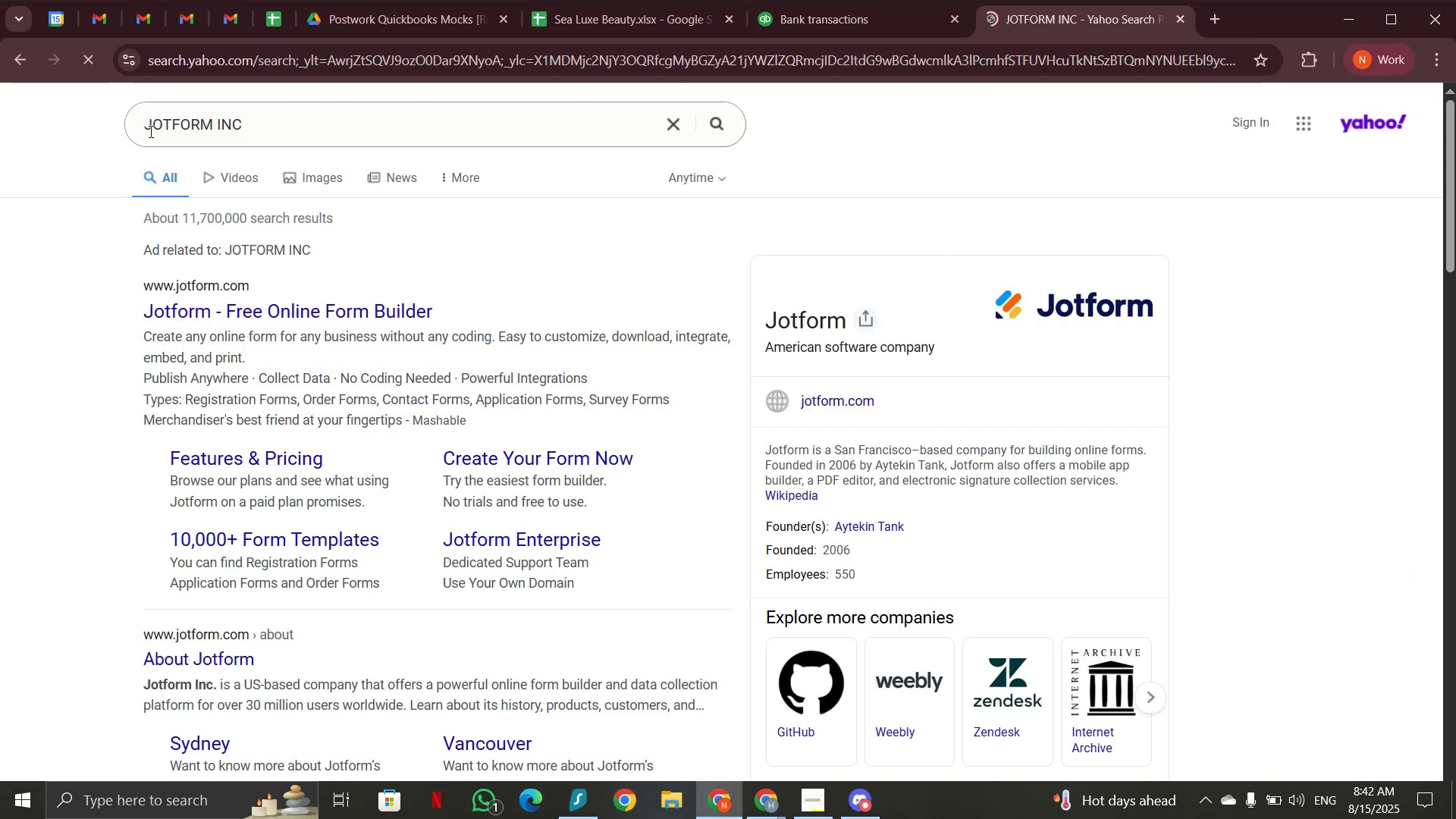 
left_click([811, 27])
 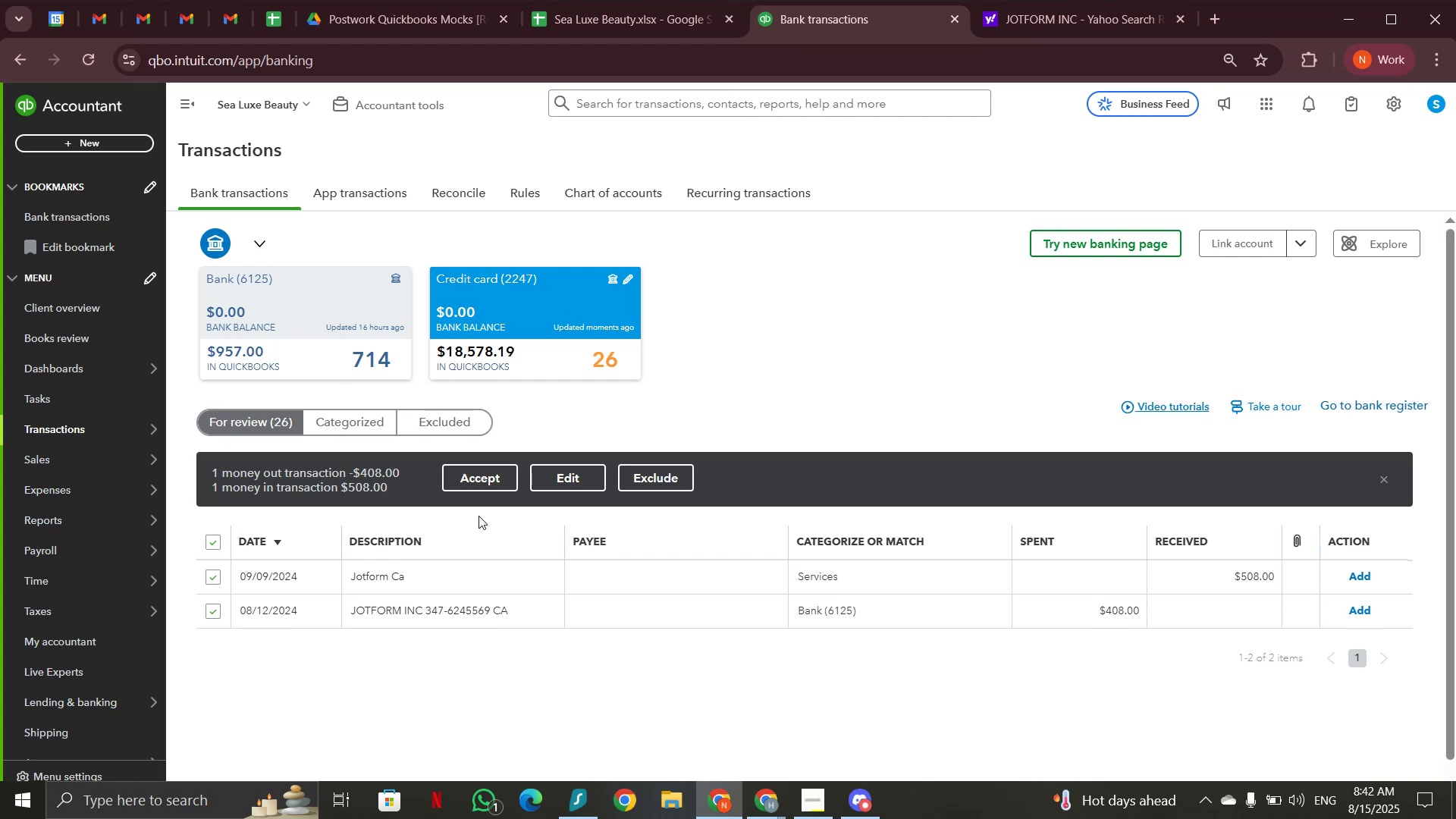 
left_click([589, 487])
 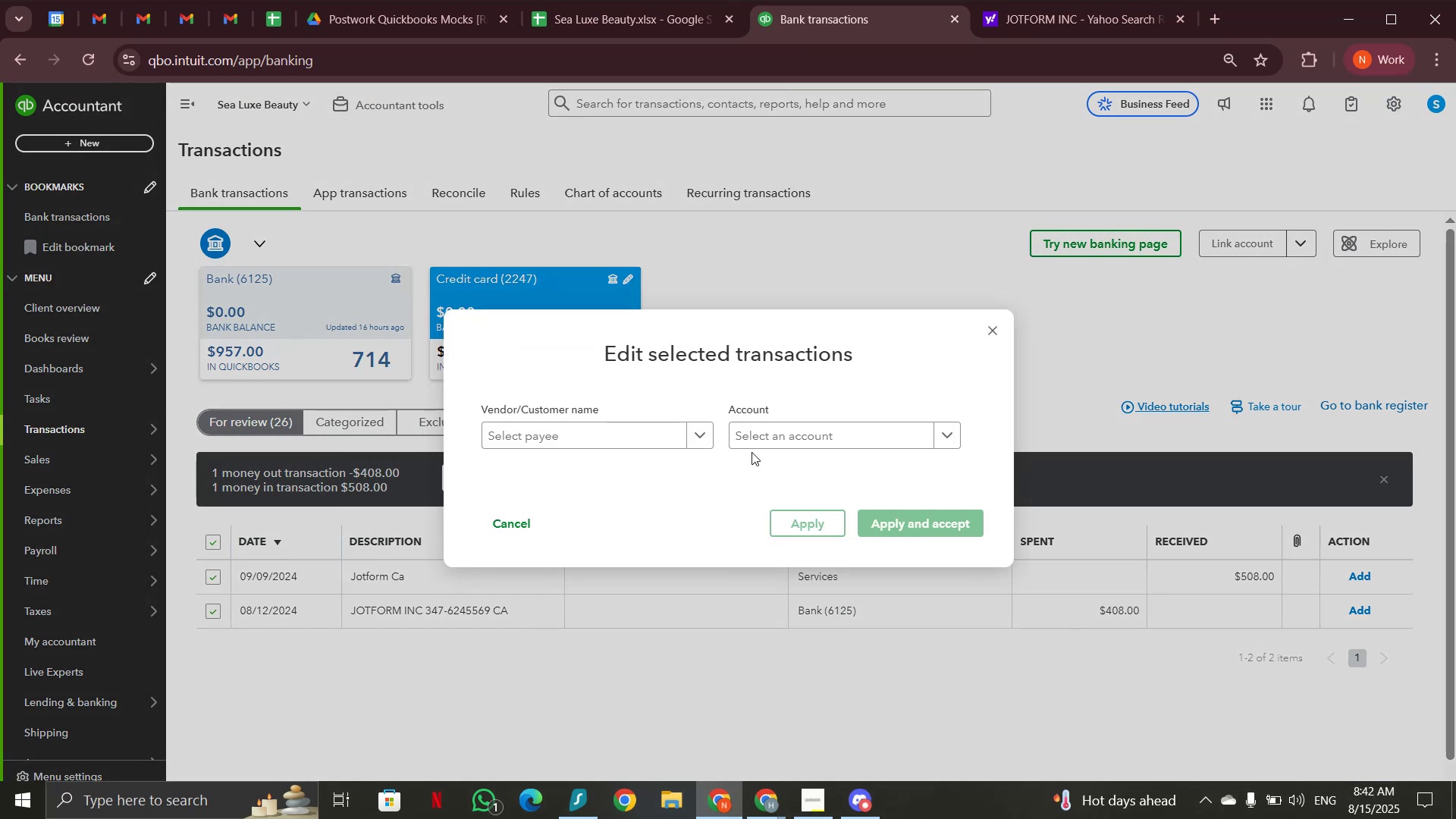 
left_click([771, 435])
 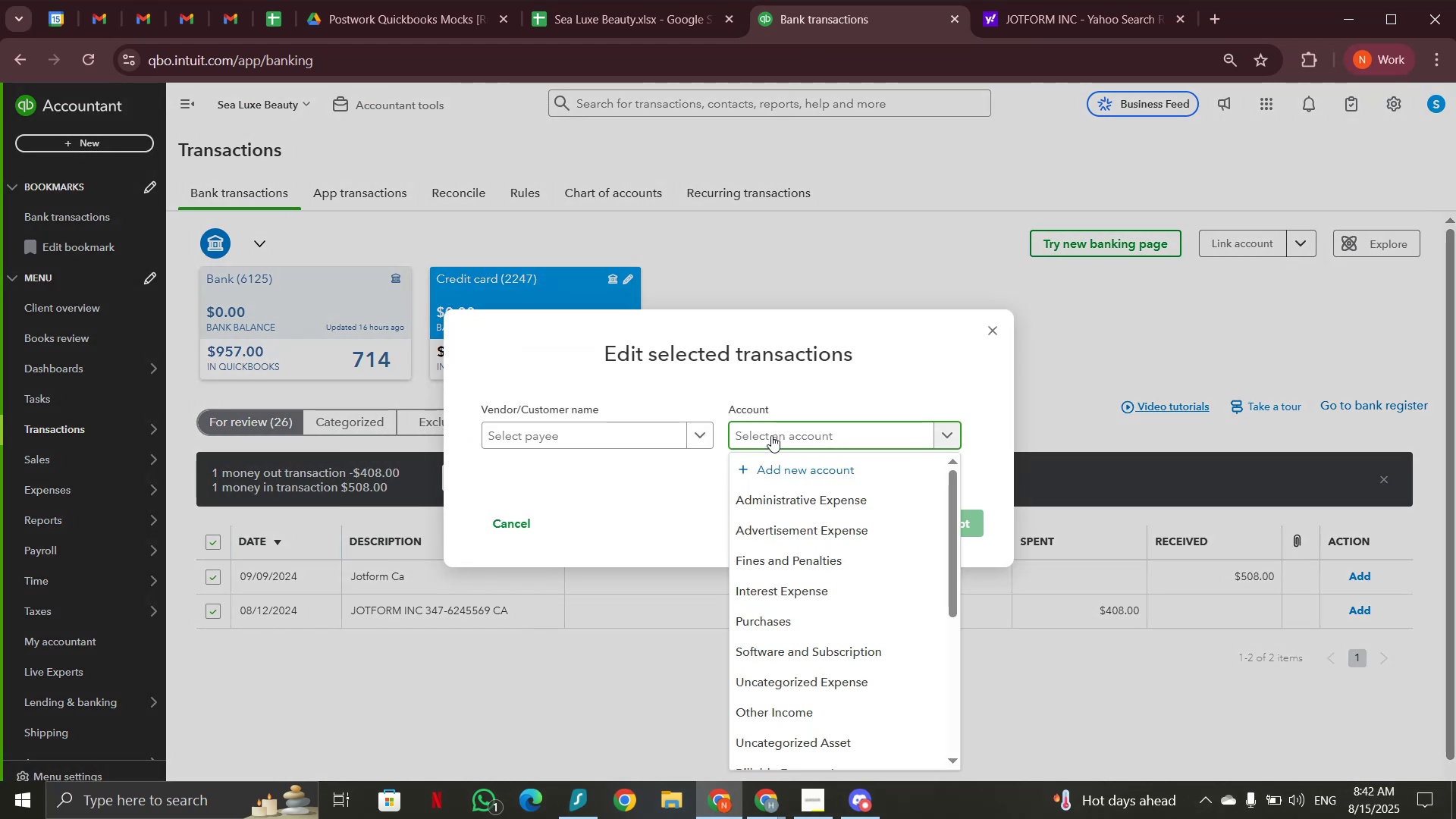 
type(soft)
 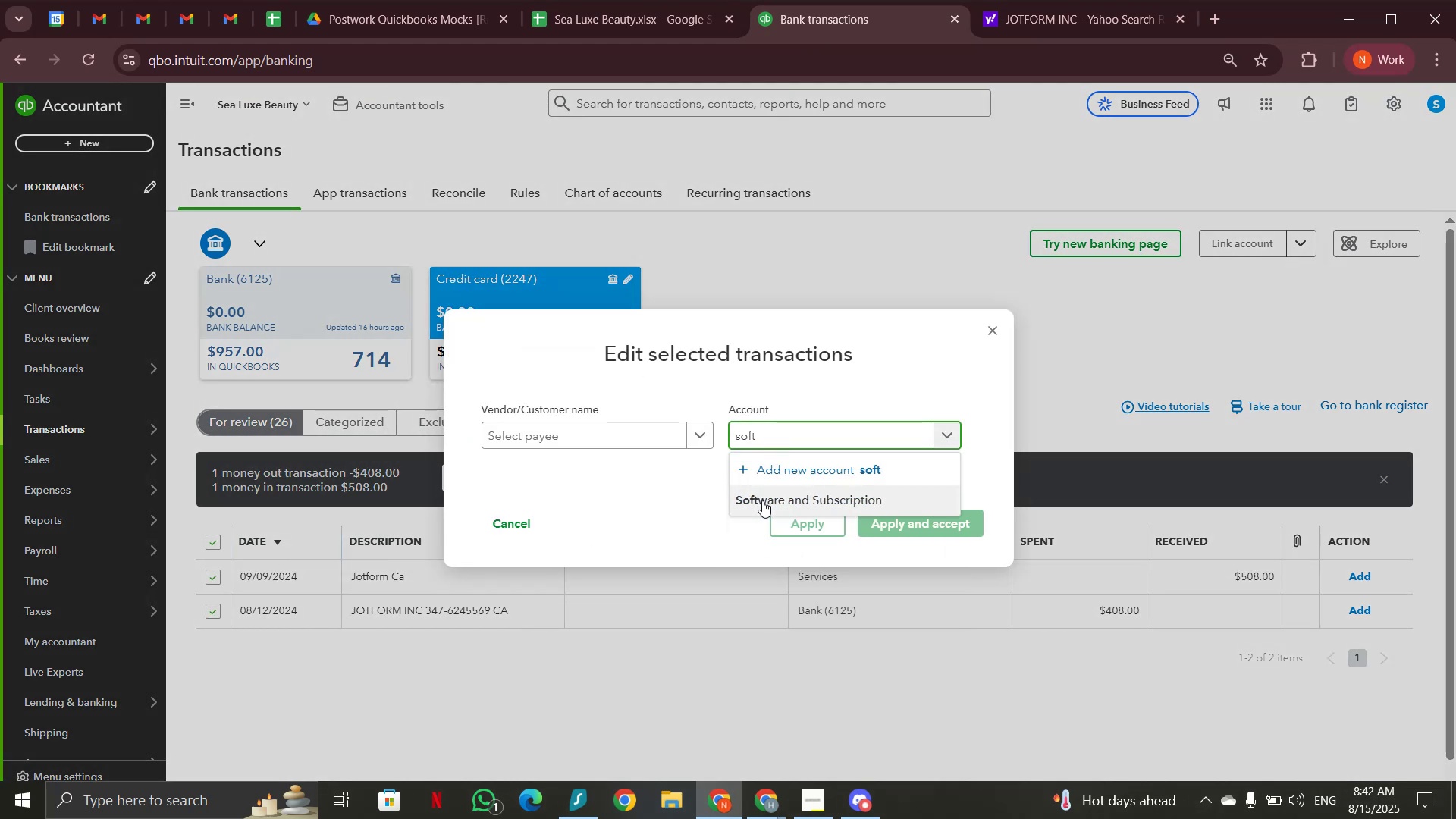 
left_click([762, 500])
 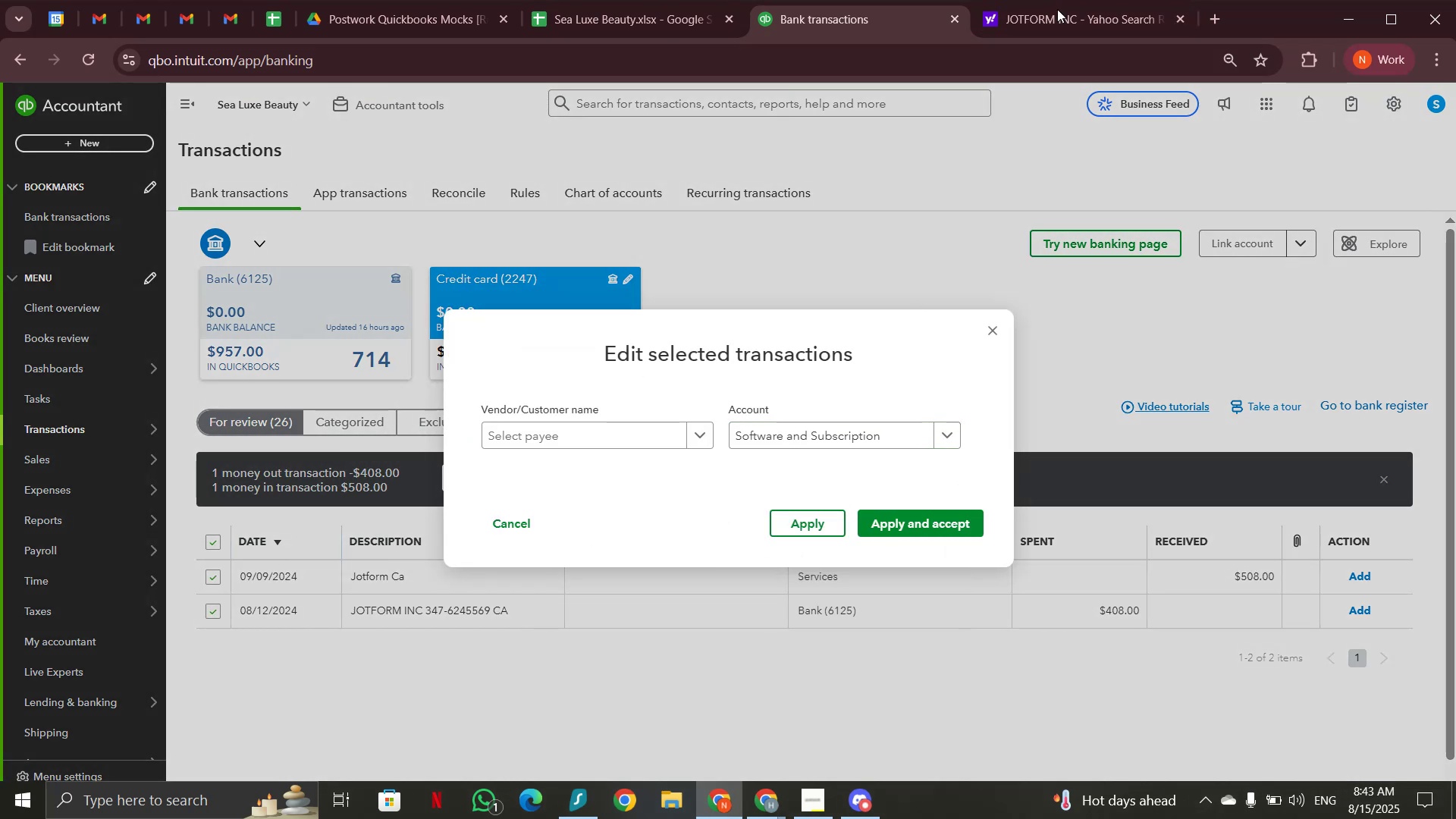 
left_click([1058, 14])
 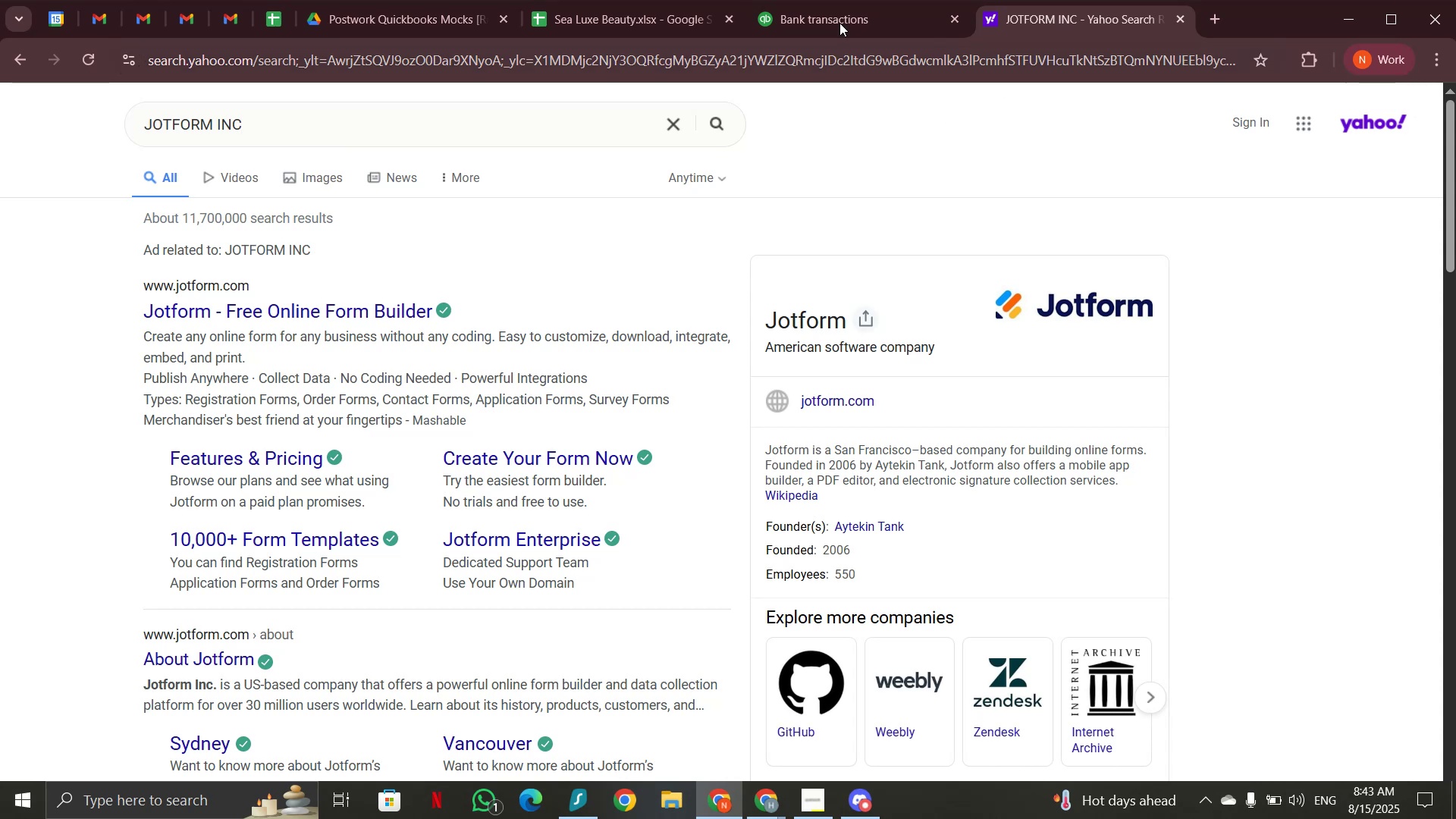 
left_click([839, 6])
 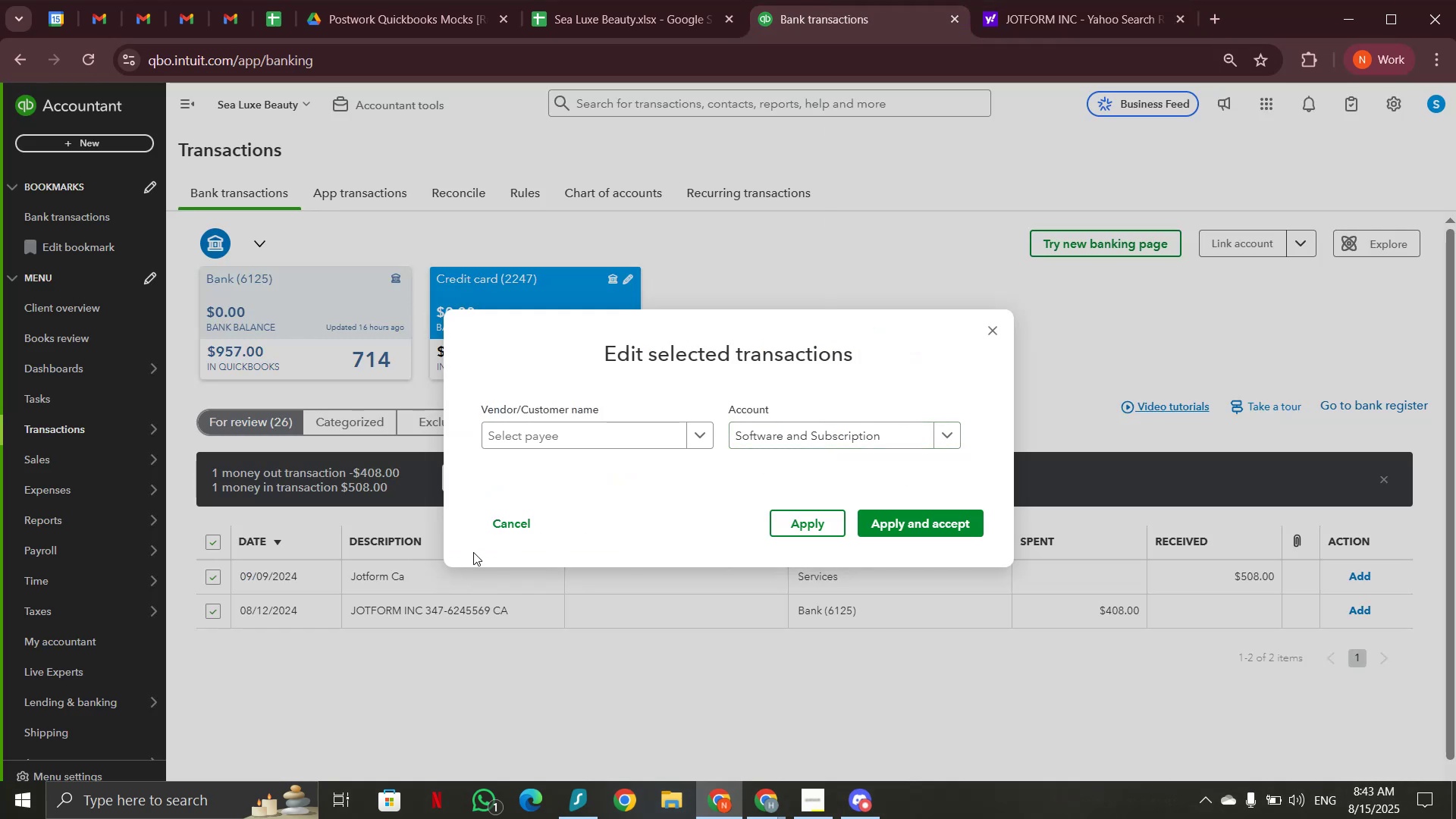 
left_click([504, 531])
 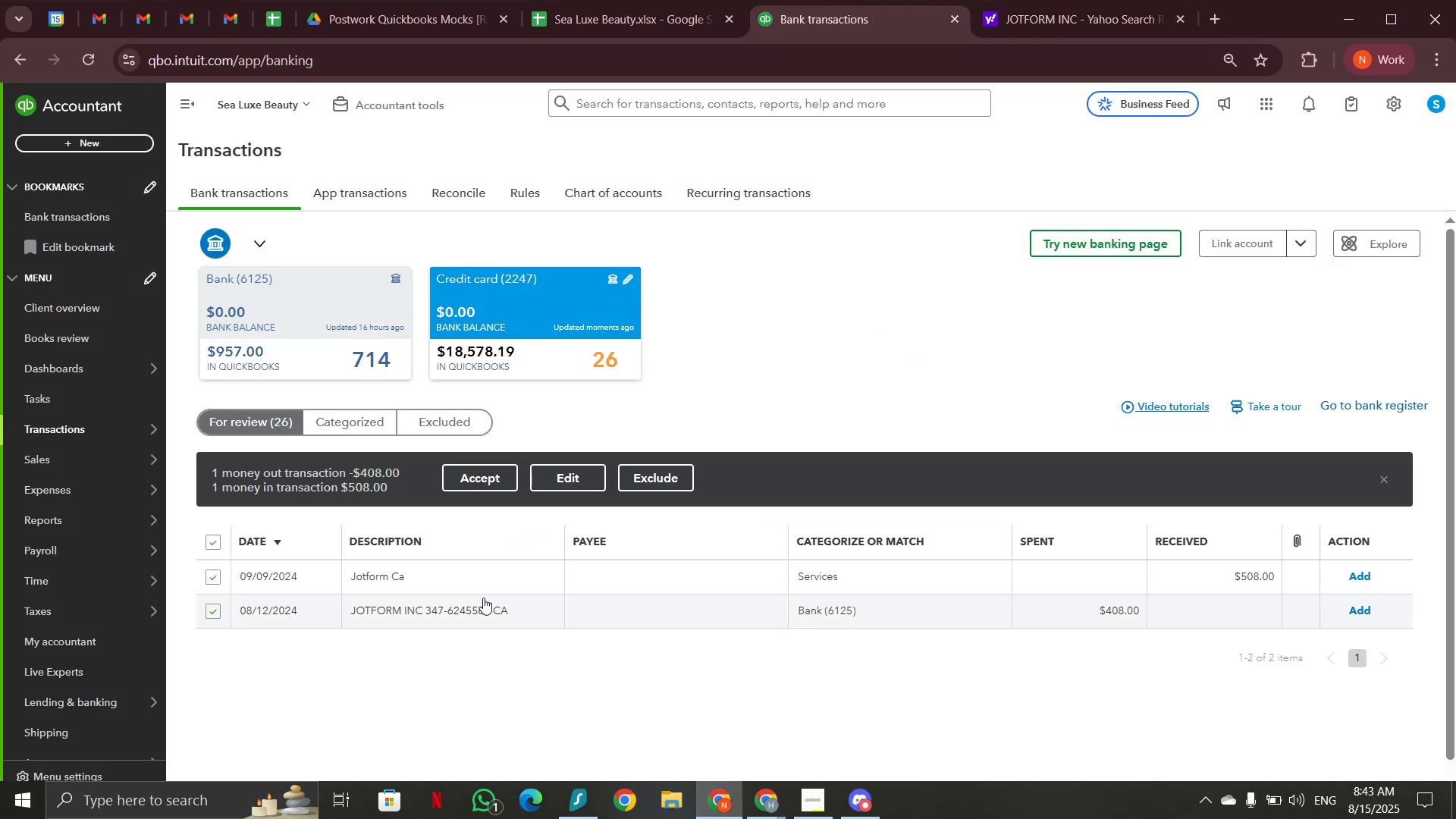 
left_click([483, 598])
 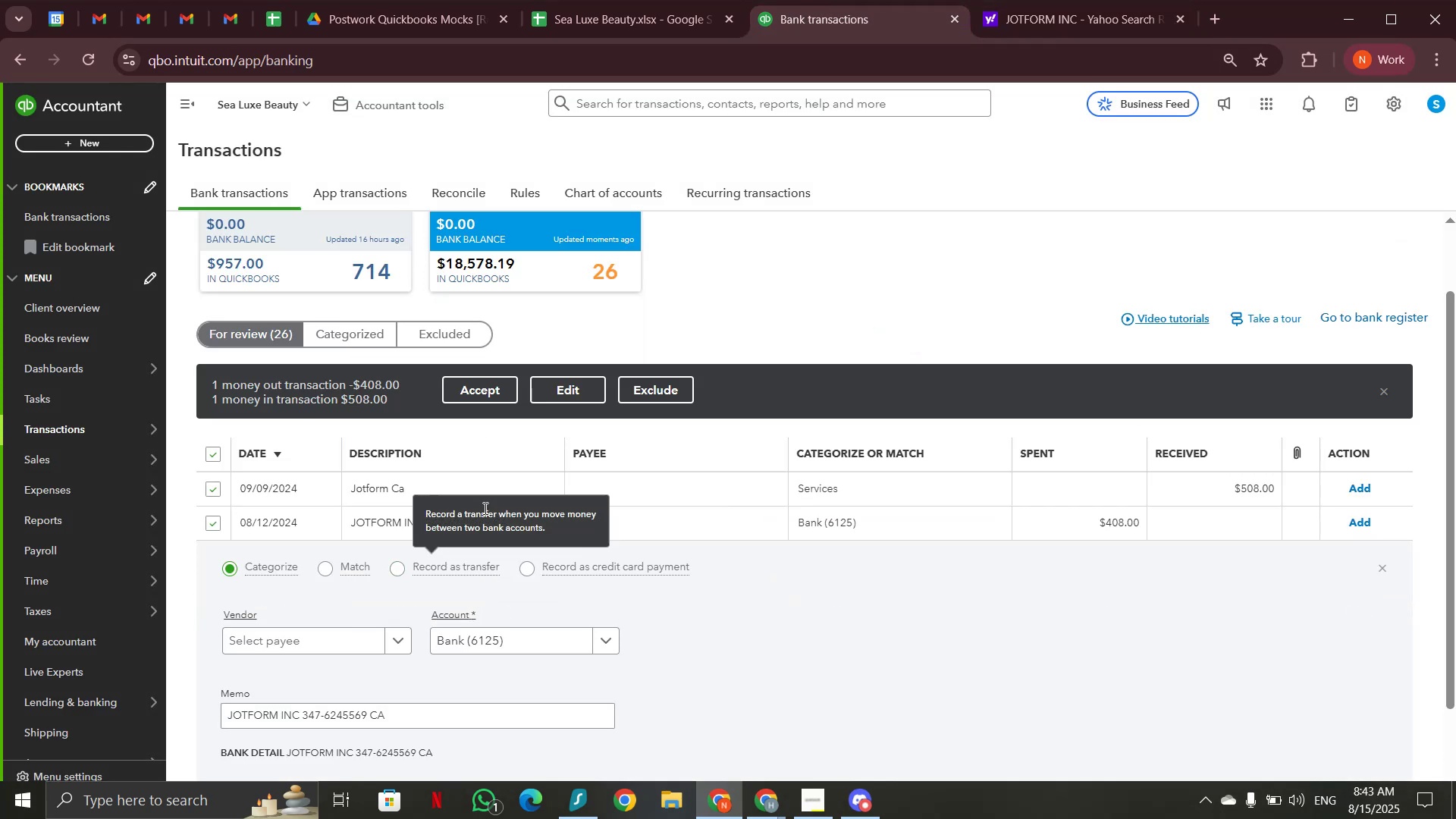 
left_click([470, 482])
 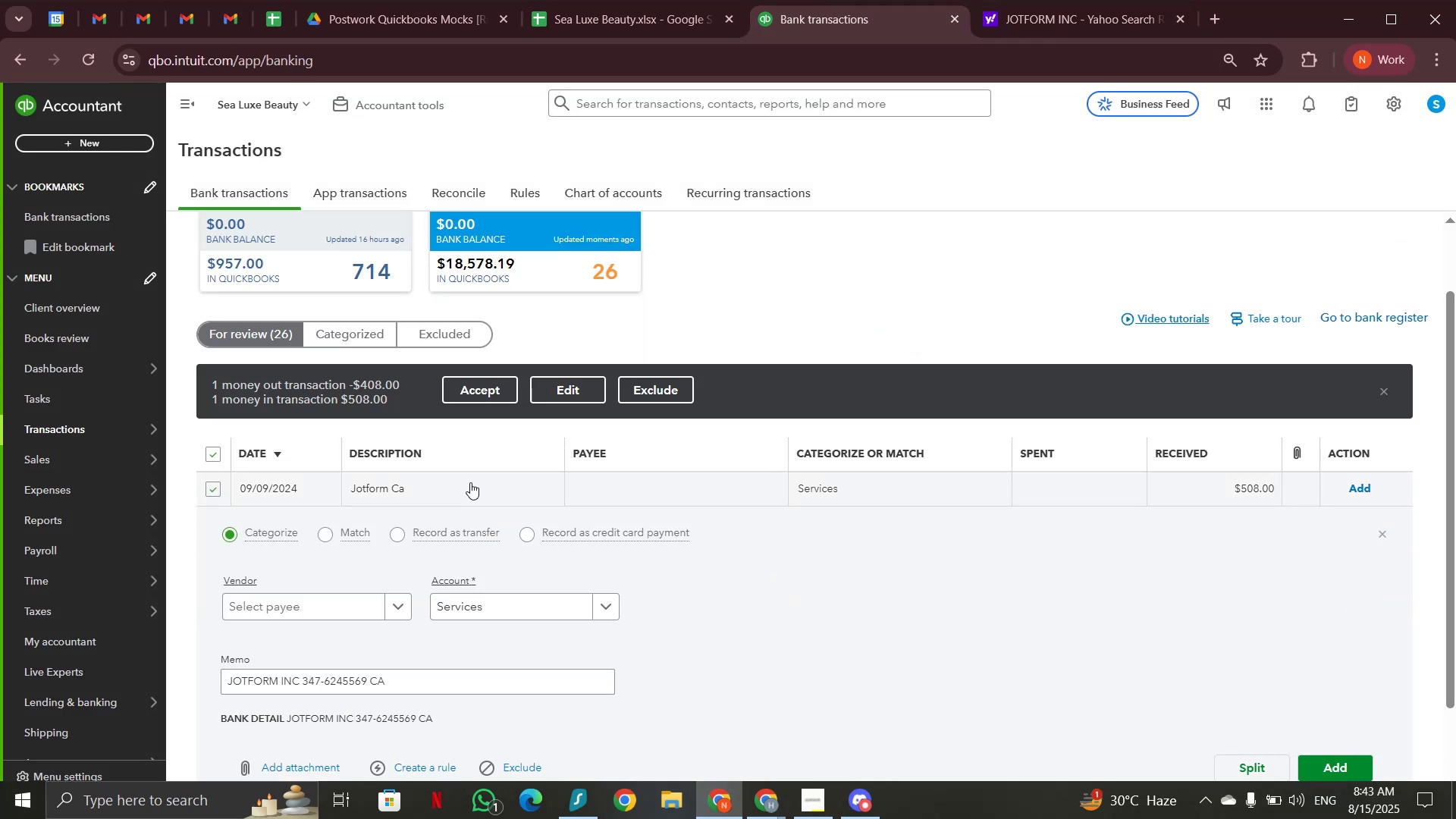 
left_click([559, 401])
 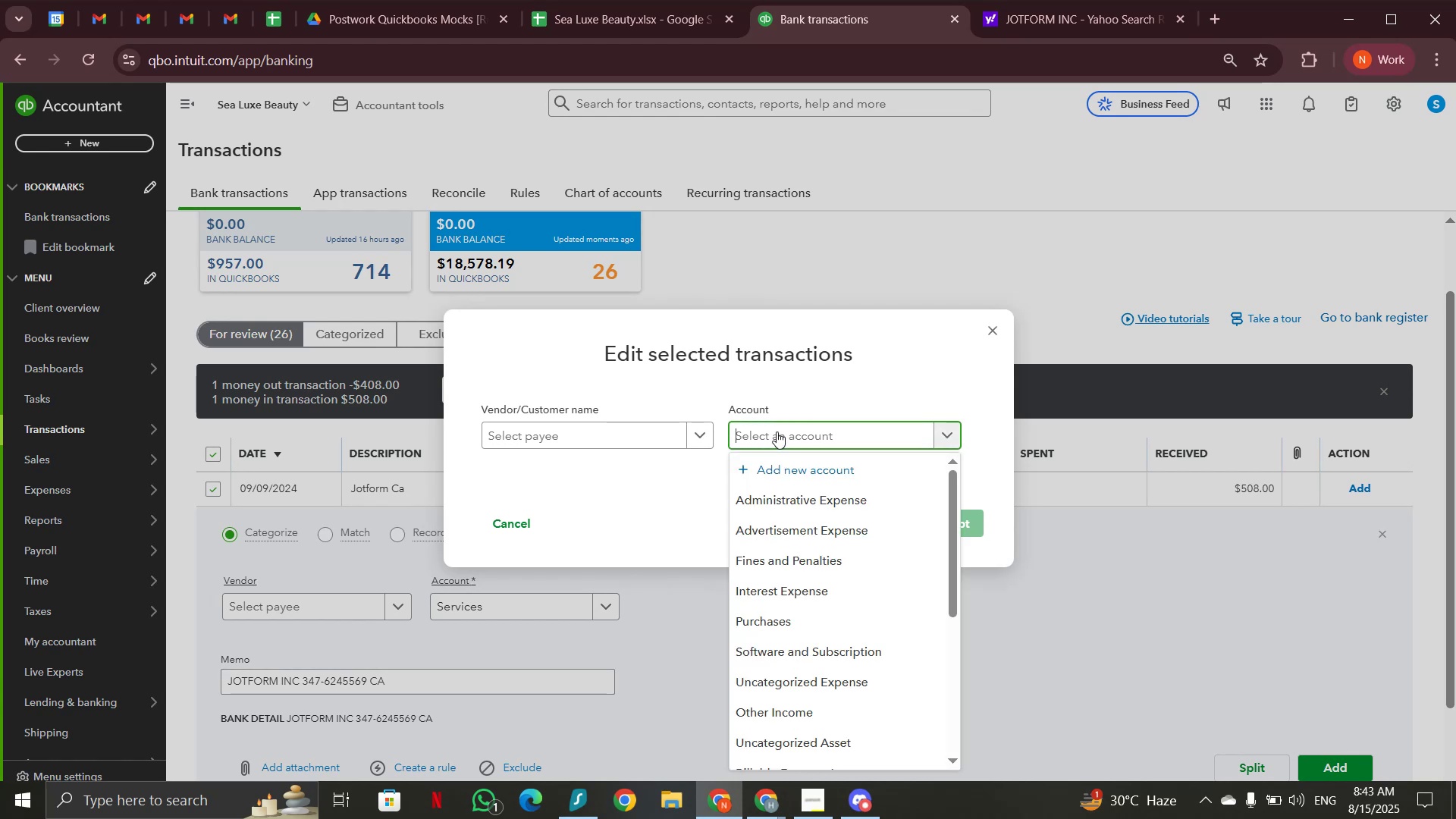 
type(soft)
 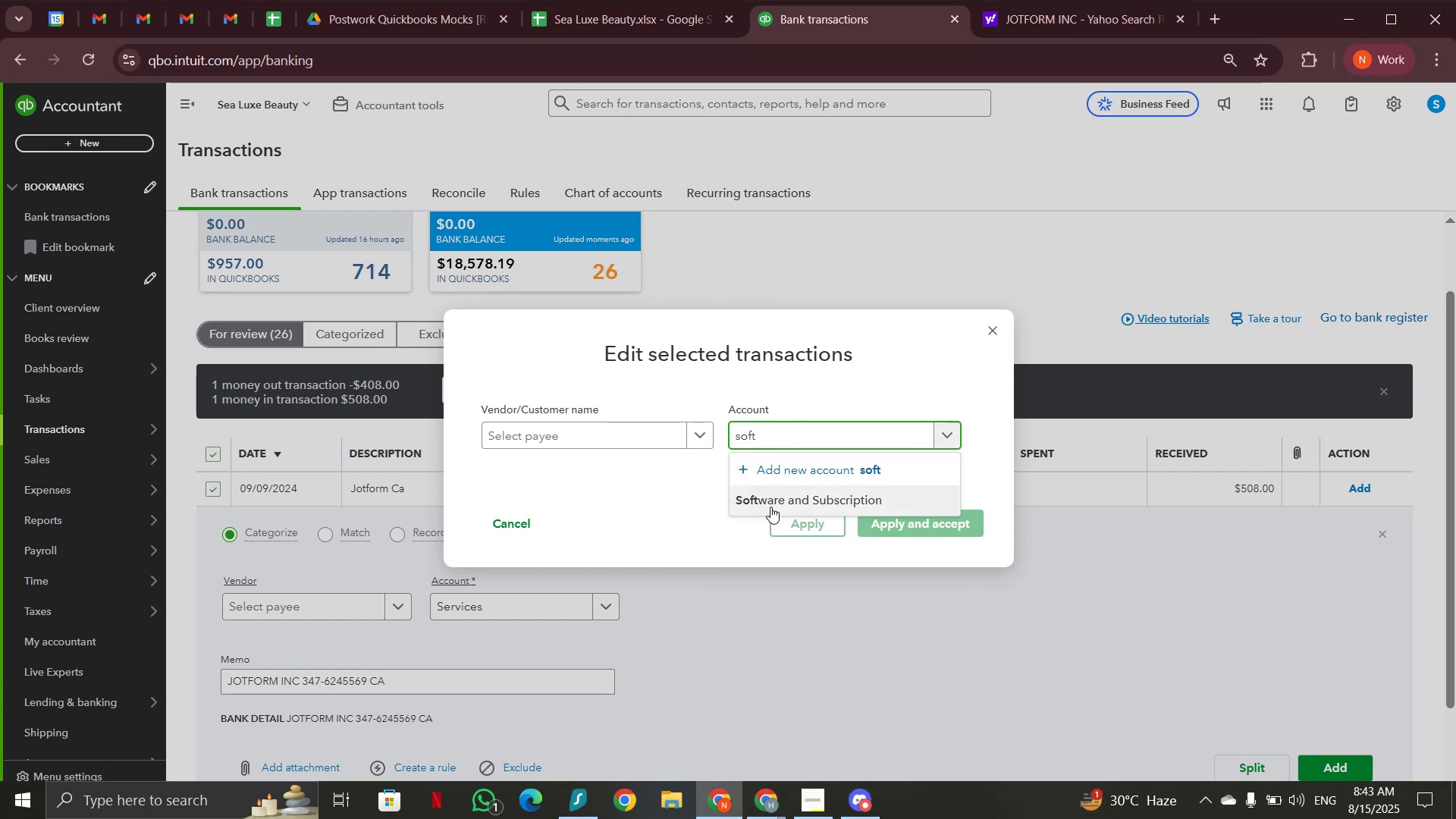 
left_click([770, 507])
 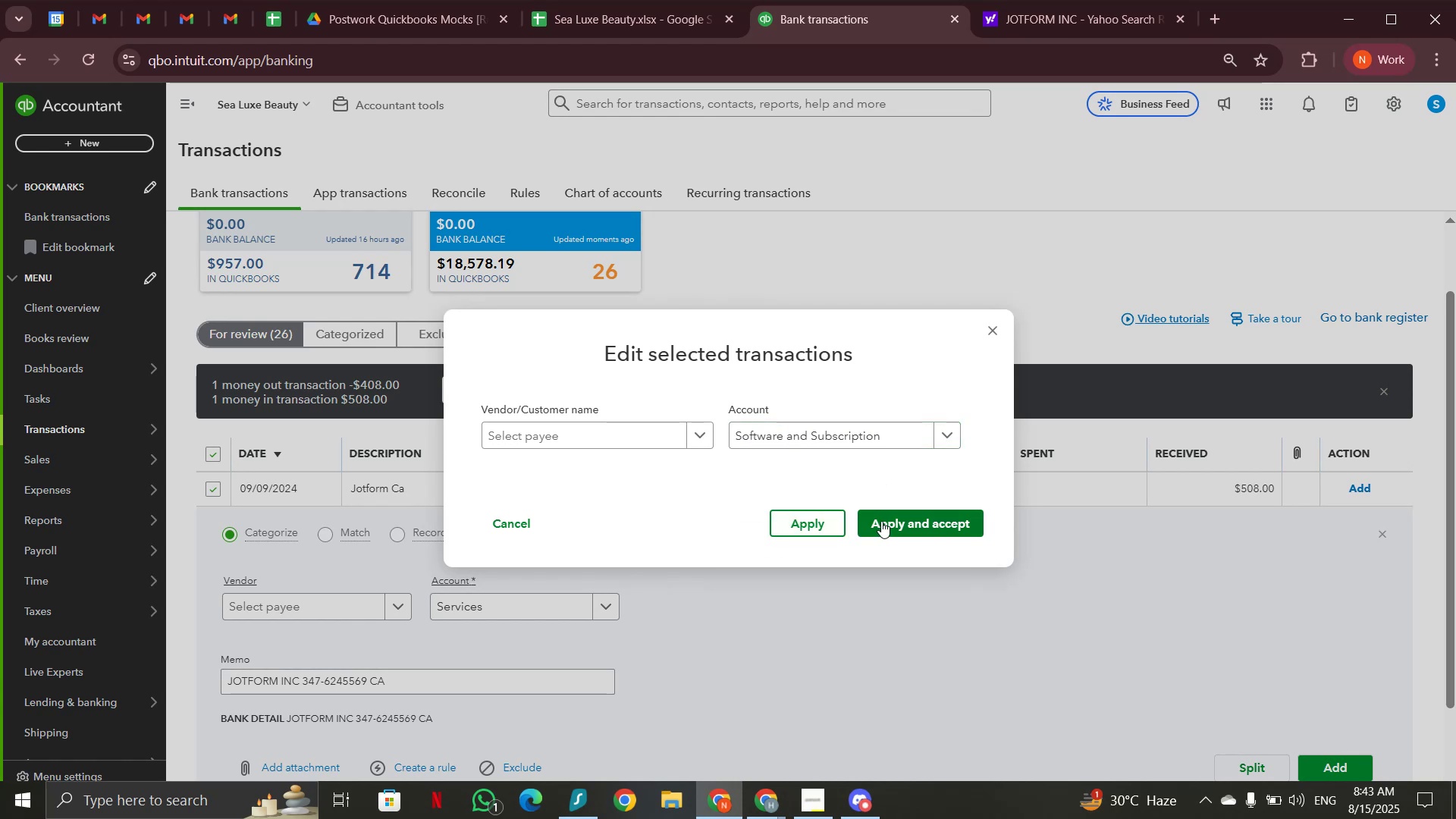 
left_click([881, 521])
 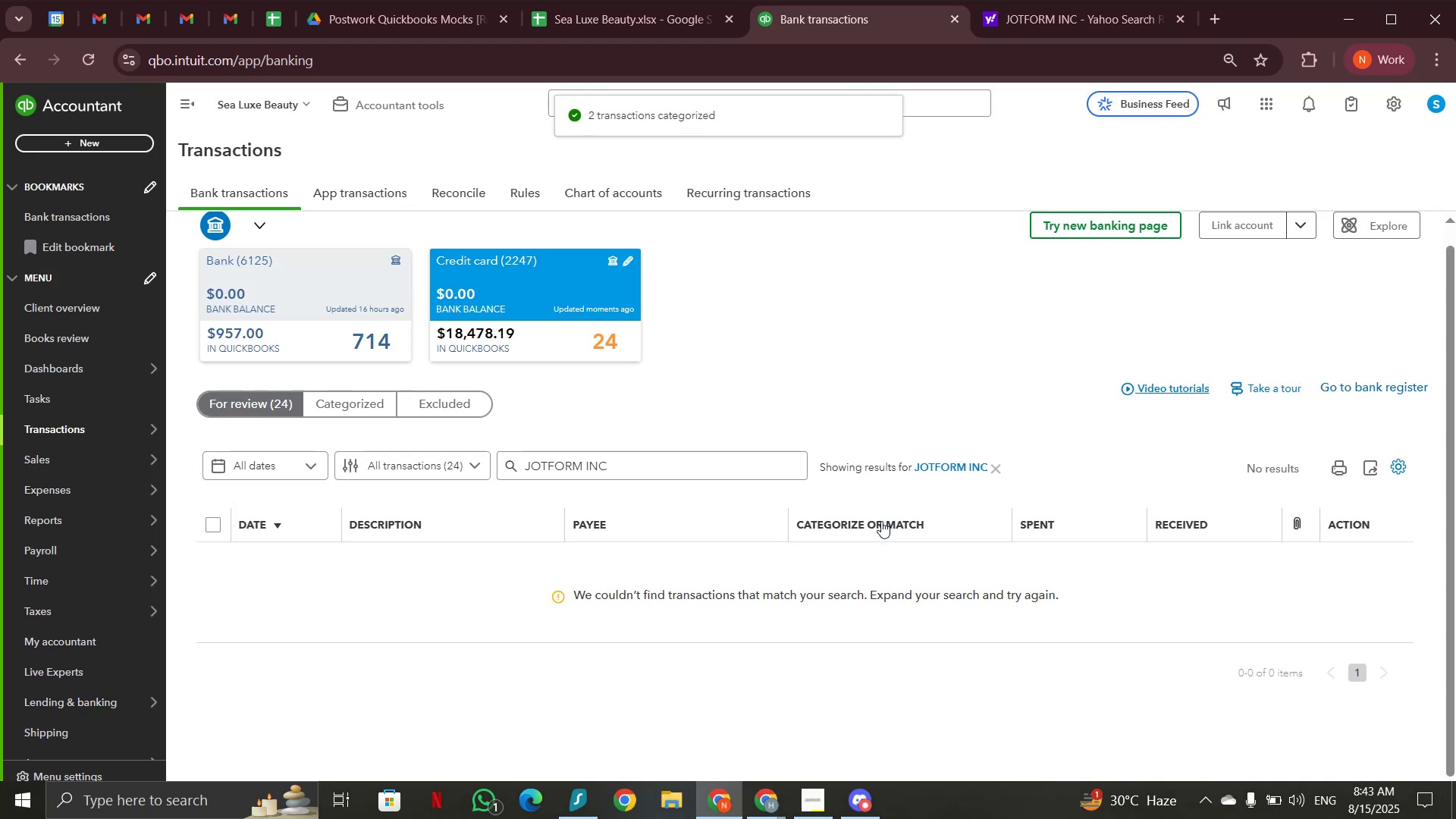 
left_click([993, 469])
 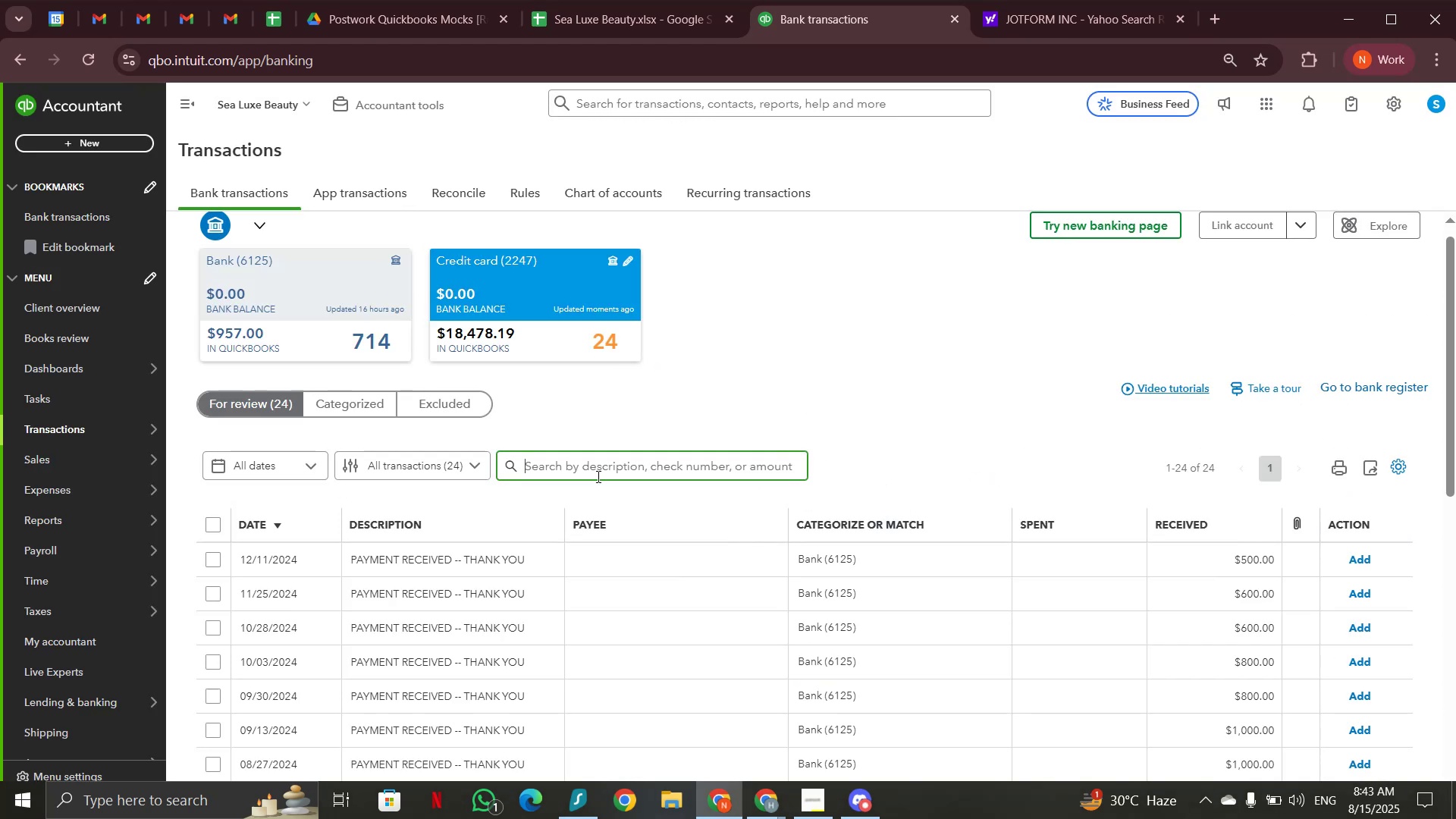 
scroll: coordinate [597, 476], scroll_direction: down, amount: 3.0
 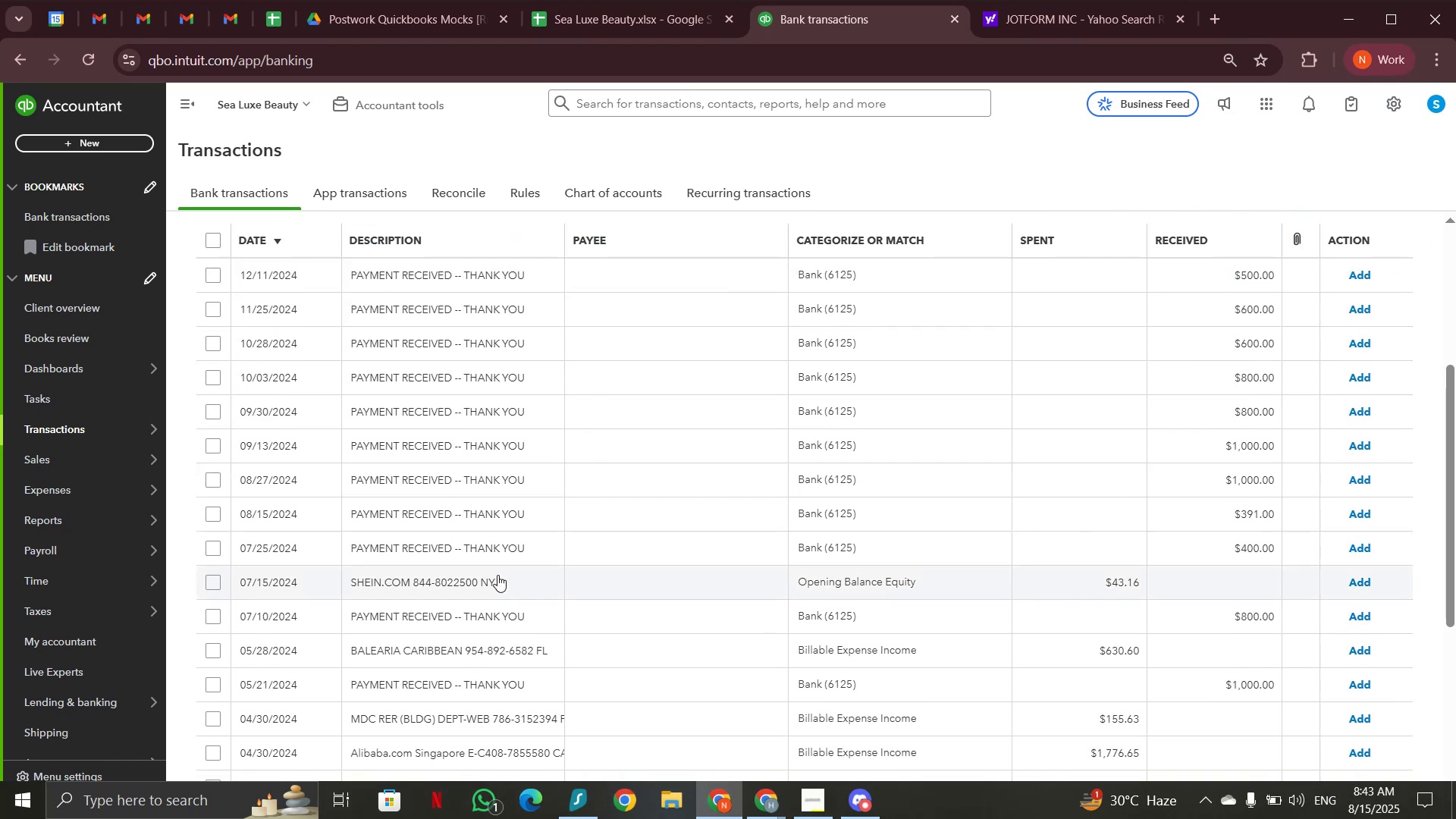 
left_click([497, 575])
 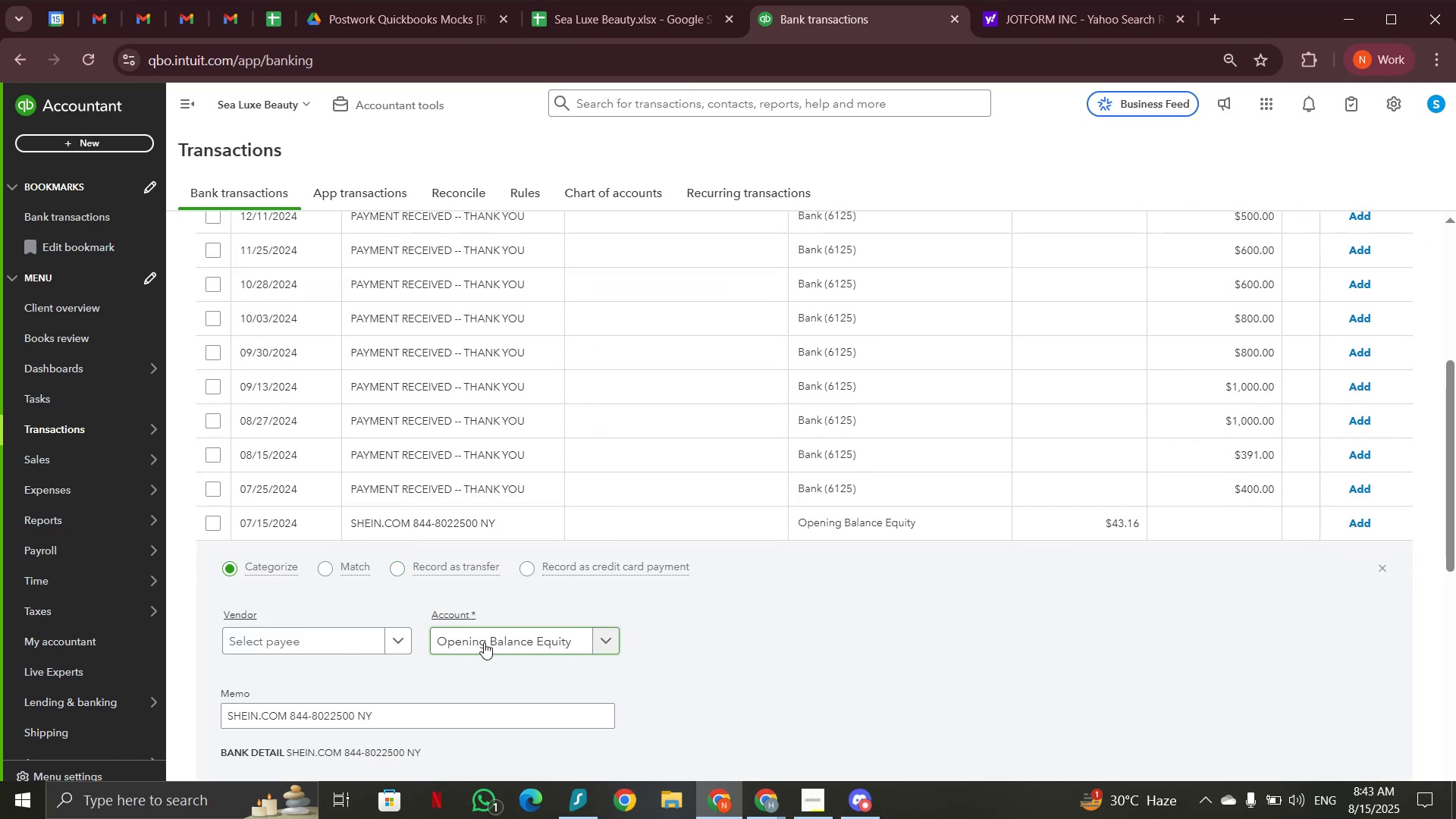 
left_click([484, 642])
 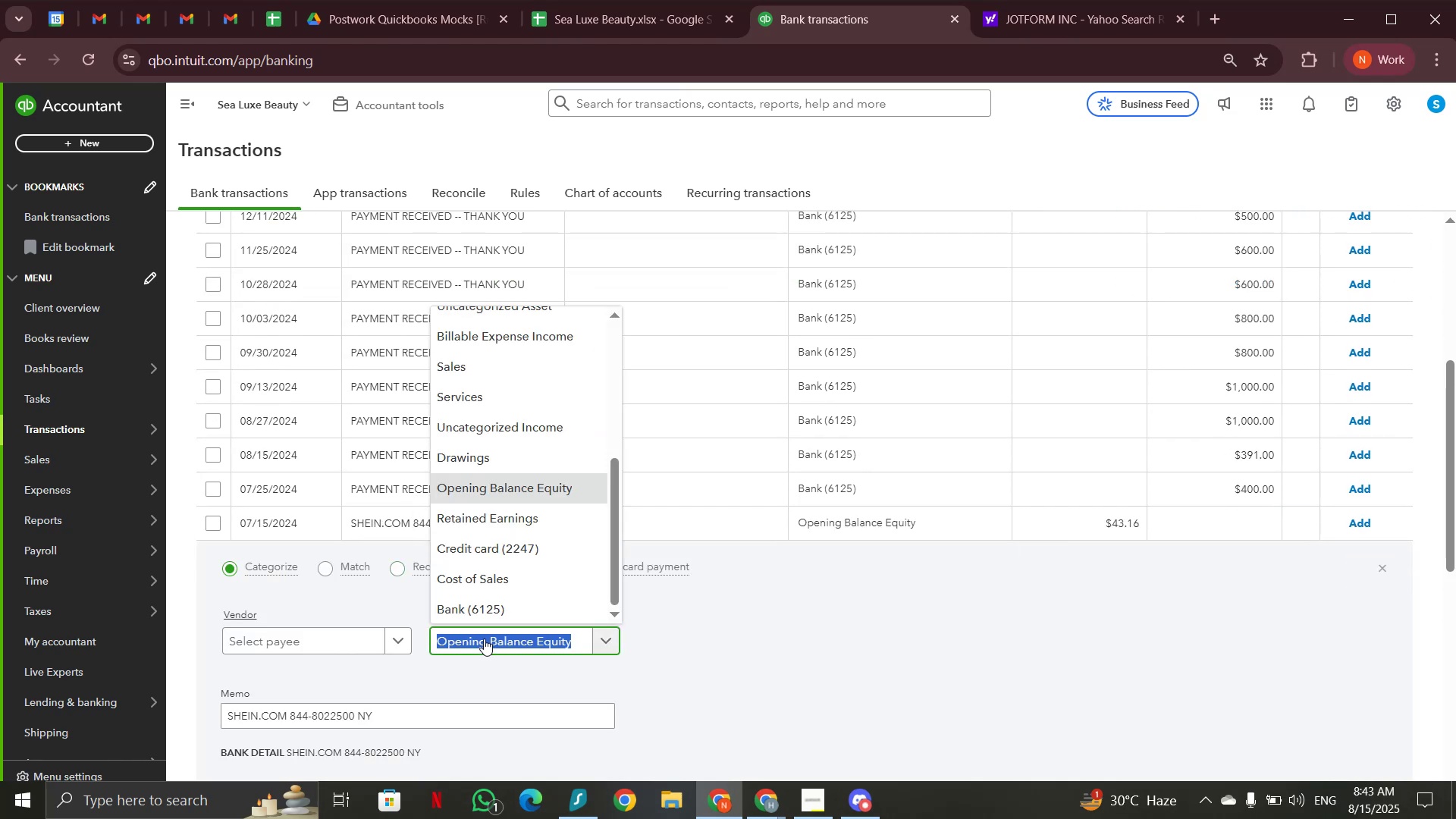 
type(dra)
 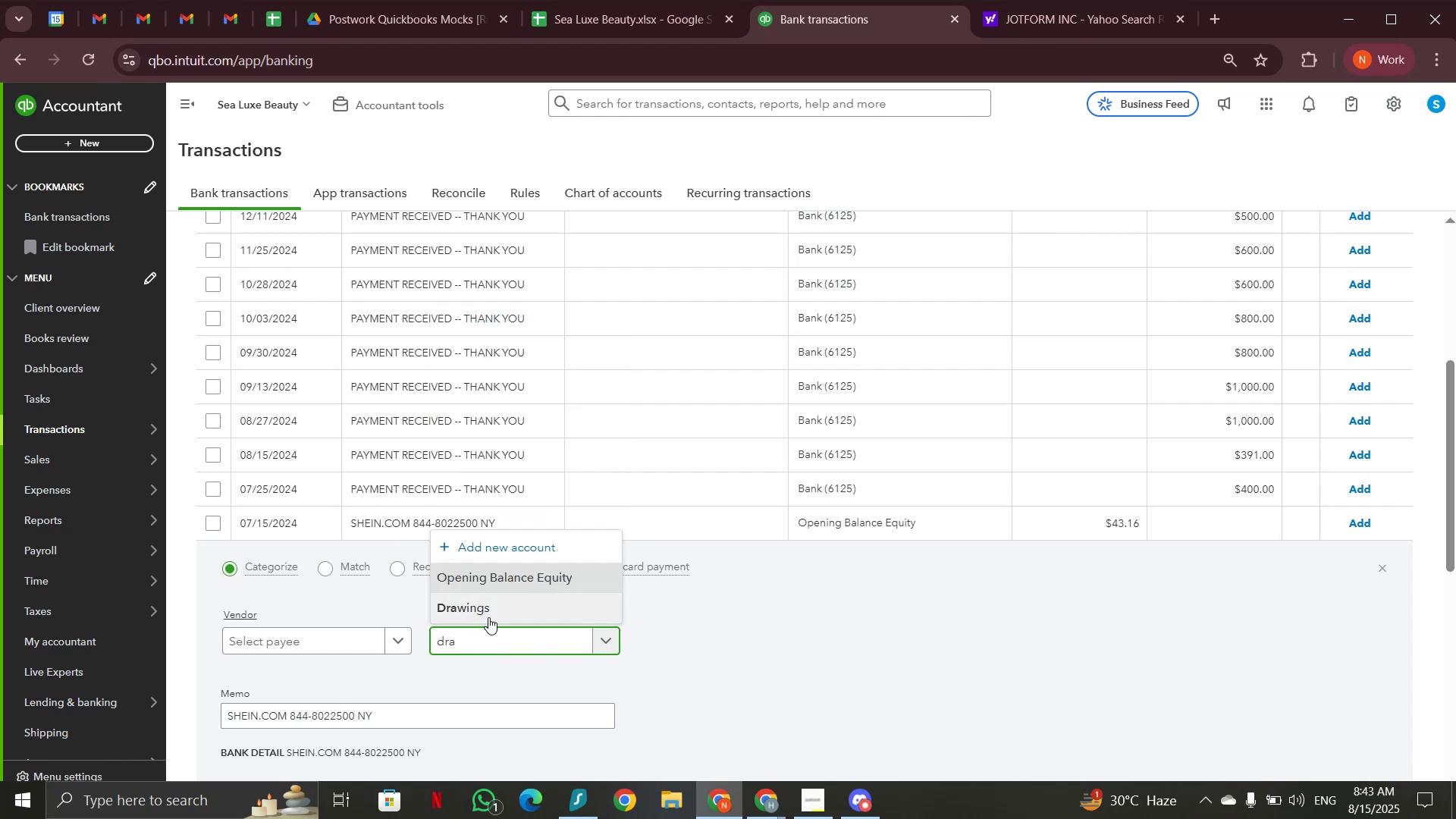 
left_click([488, 617])
 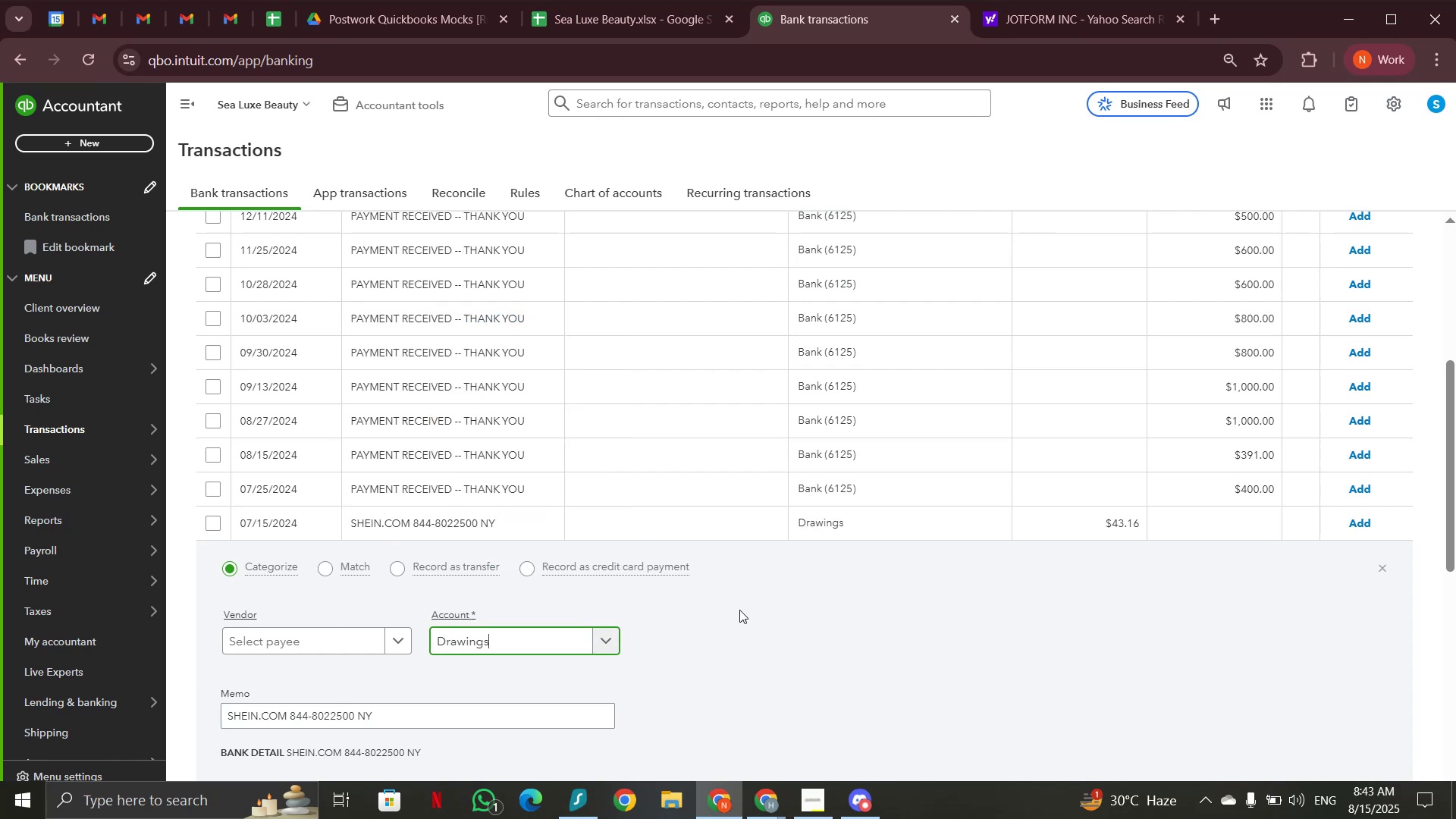 
scroll: coordinate [739, 610], scroll_direction: down, amount: 2.0
 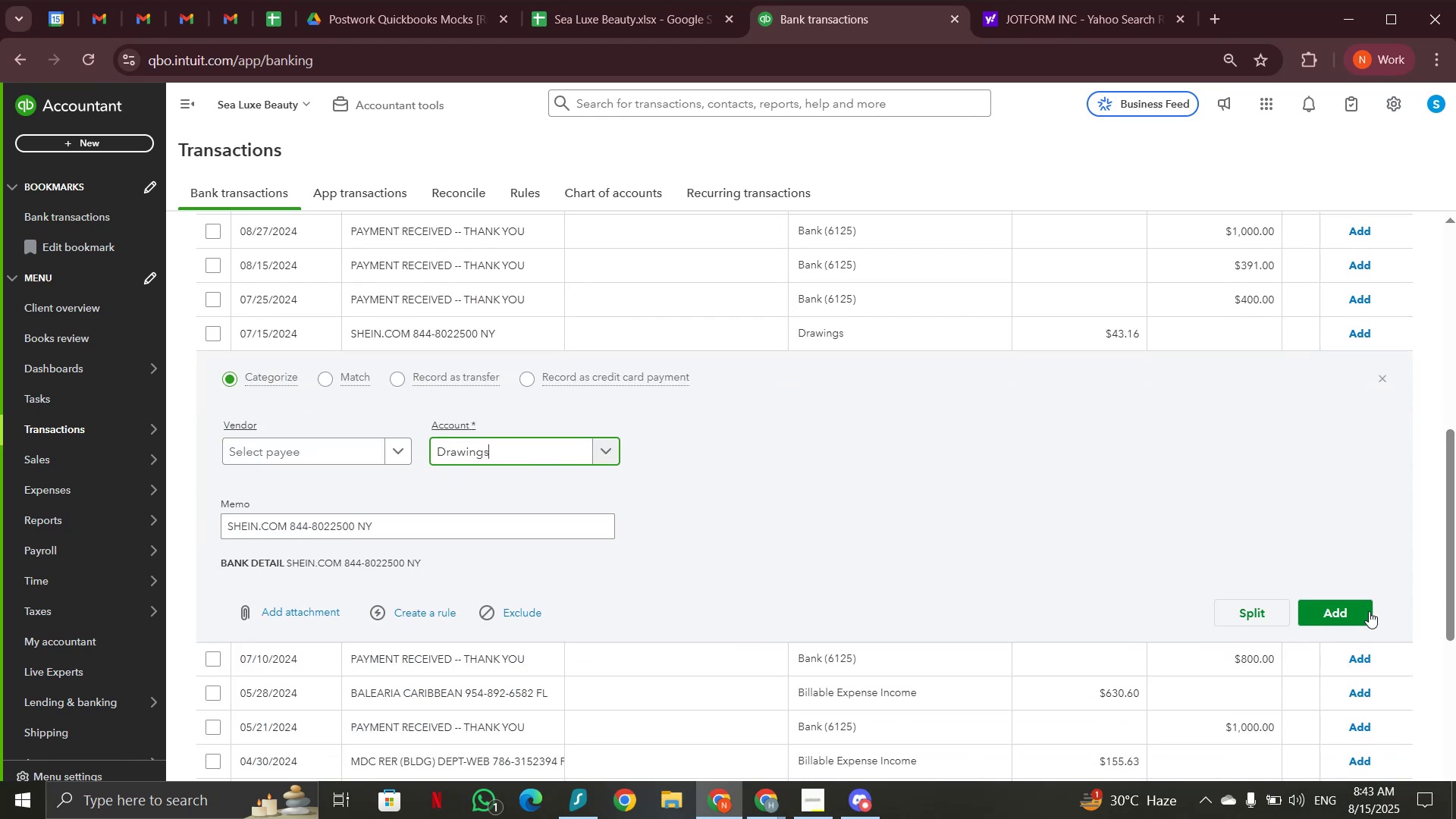 
left_click([1369, 611])
 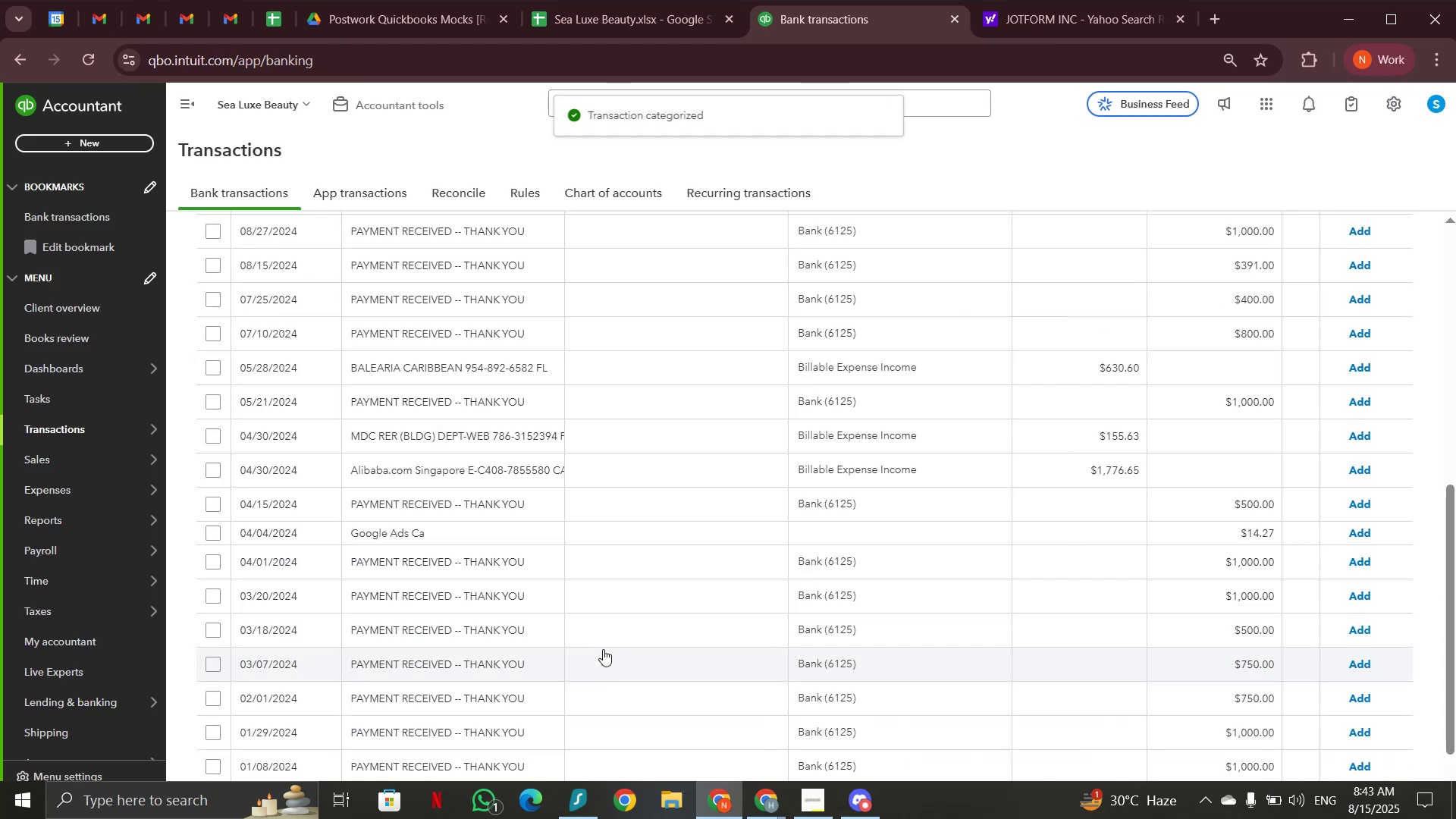 
scroll: coordinate [539, 562], scroll_direction: up, amount: 8.0
 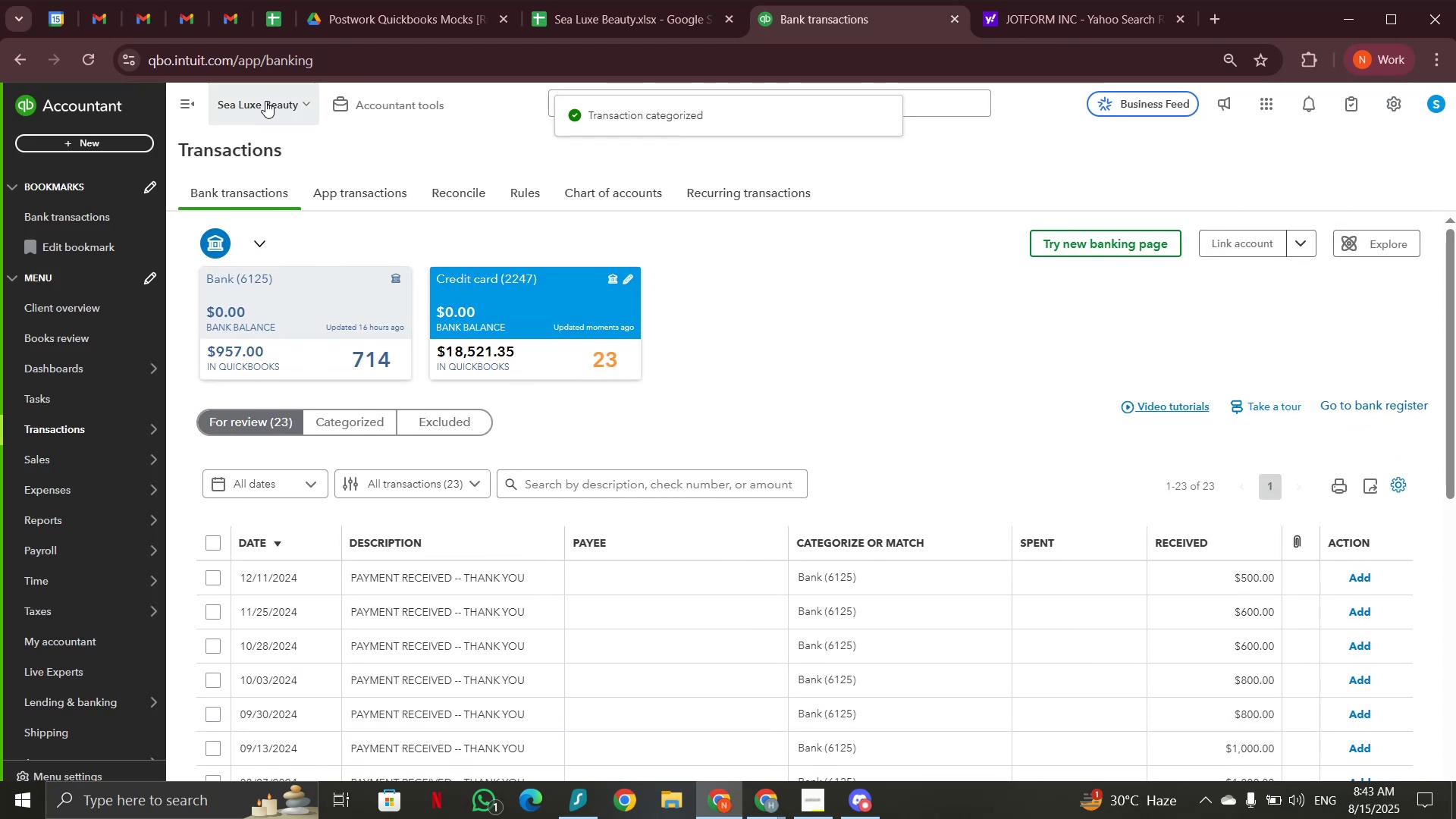 
left_click([265, 101])
 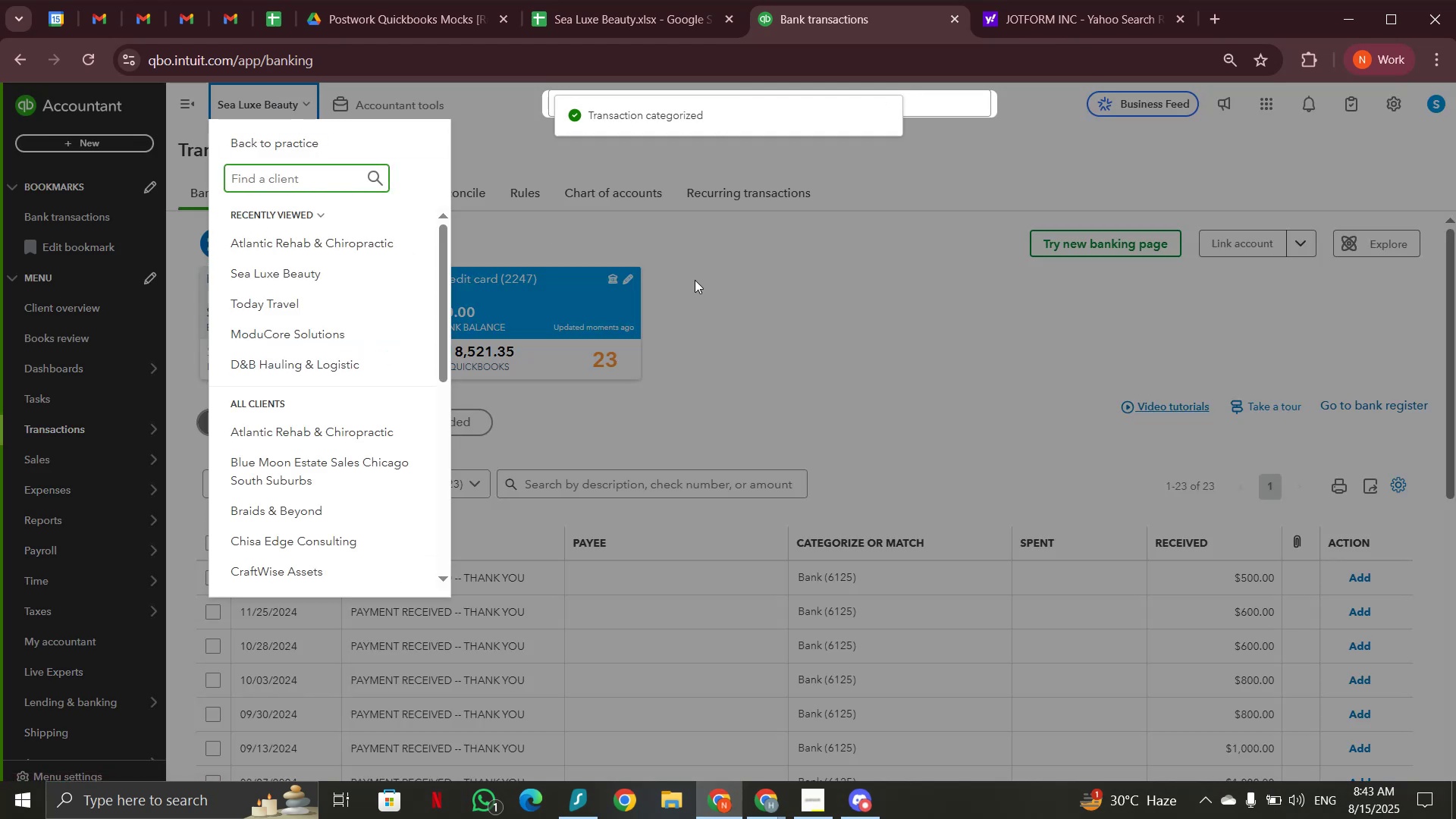 
left_click([731, 271])
 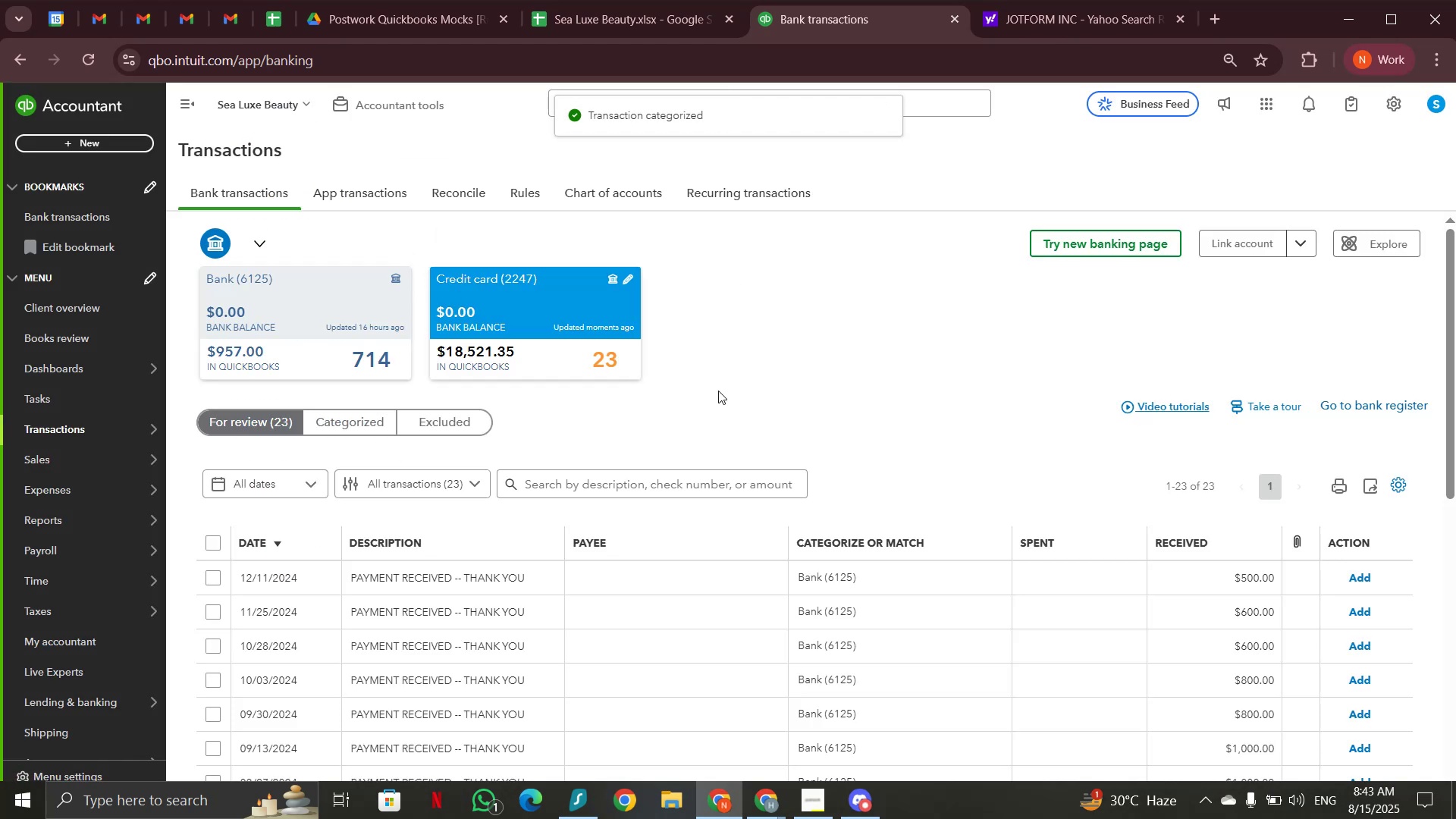 
scroll: coordinate [716, 404], scroll_direction: down, amount: 4.0
 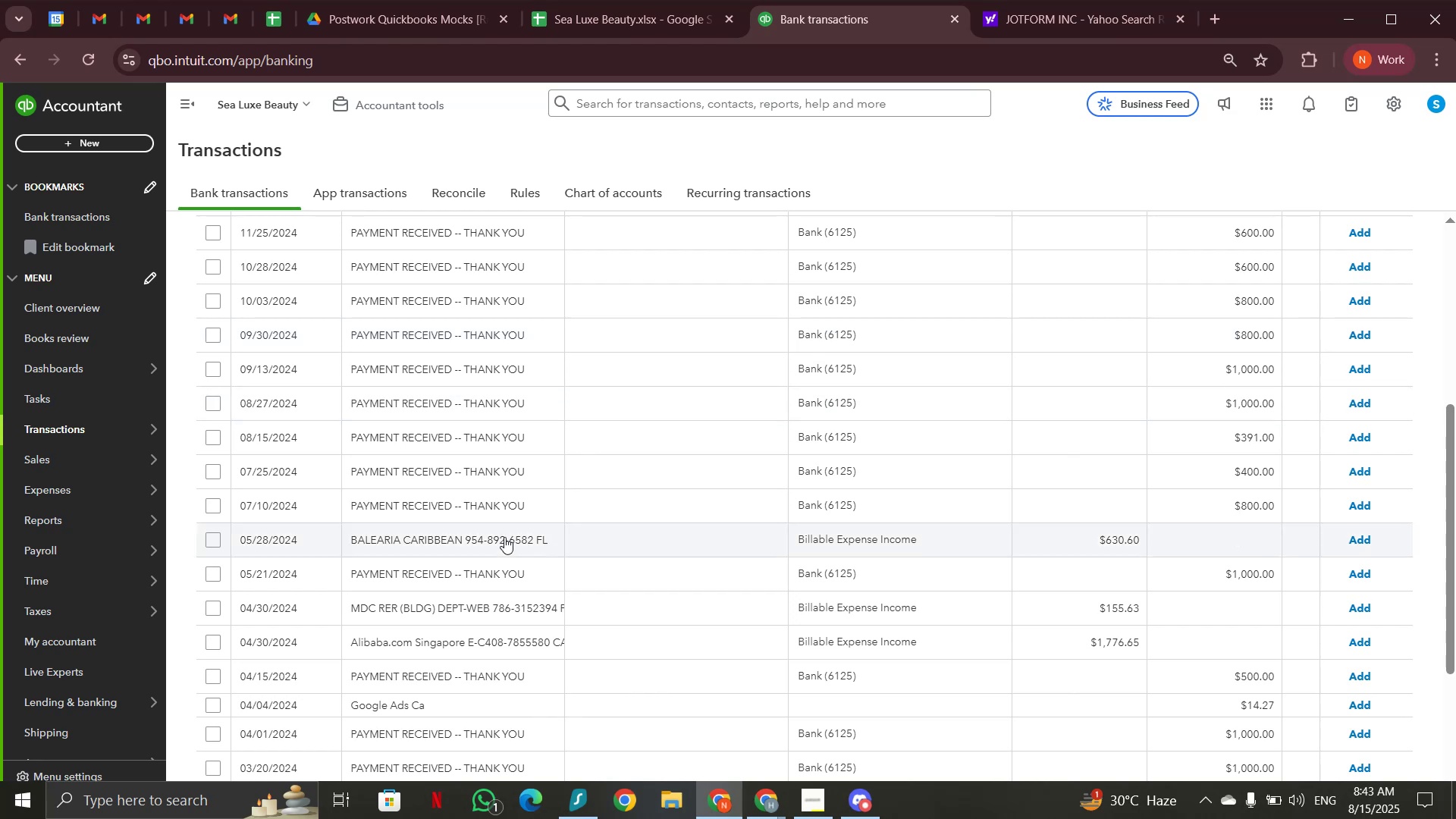 
left_click([504, 536])
 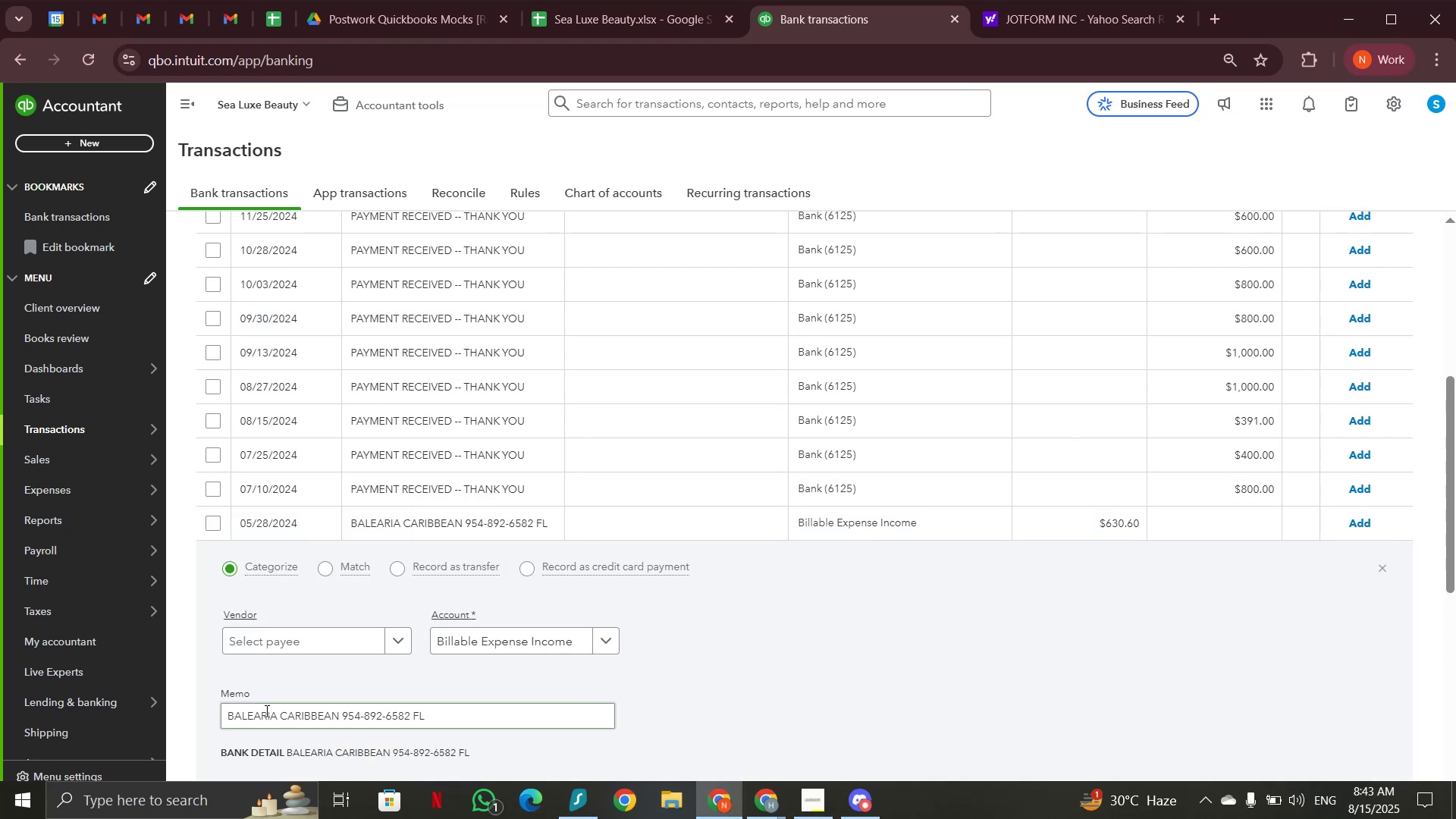 
left_click_drag(start_coordinate=[224, 715], to_coordinate=[337, 711])
 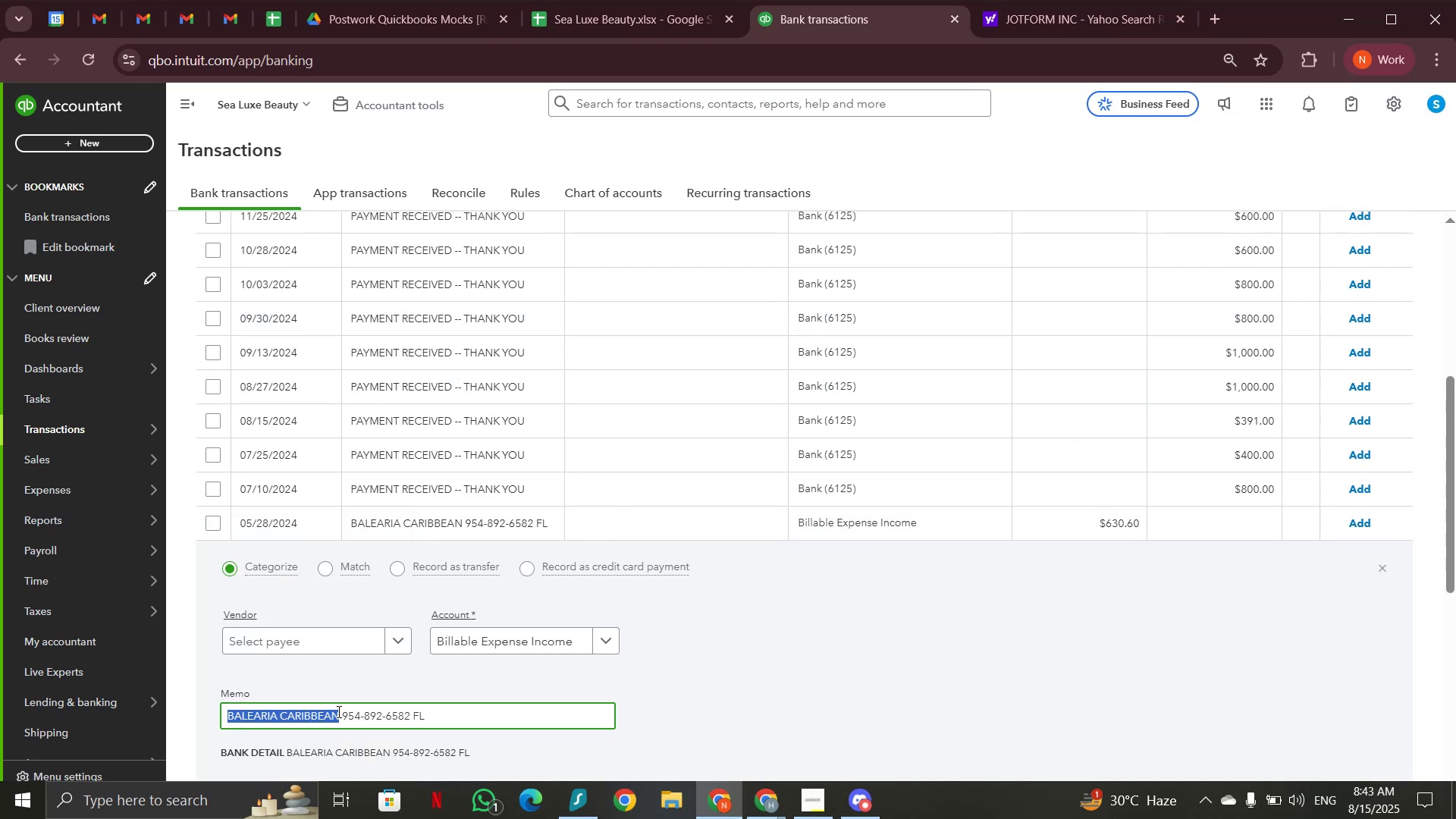 
key(Control+C)
 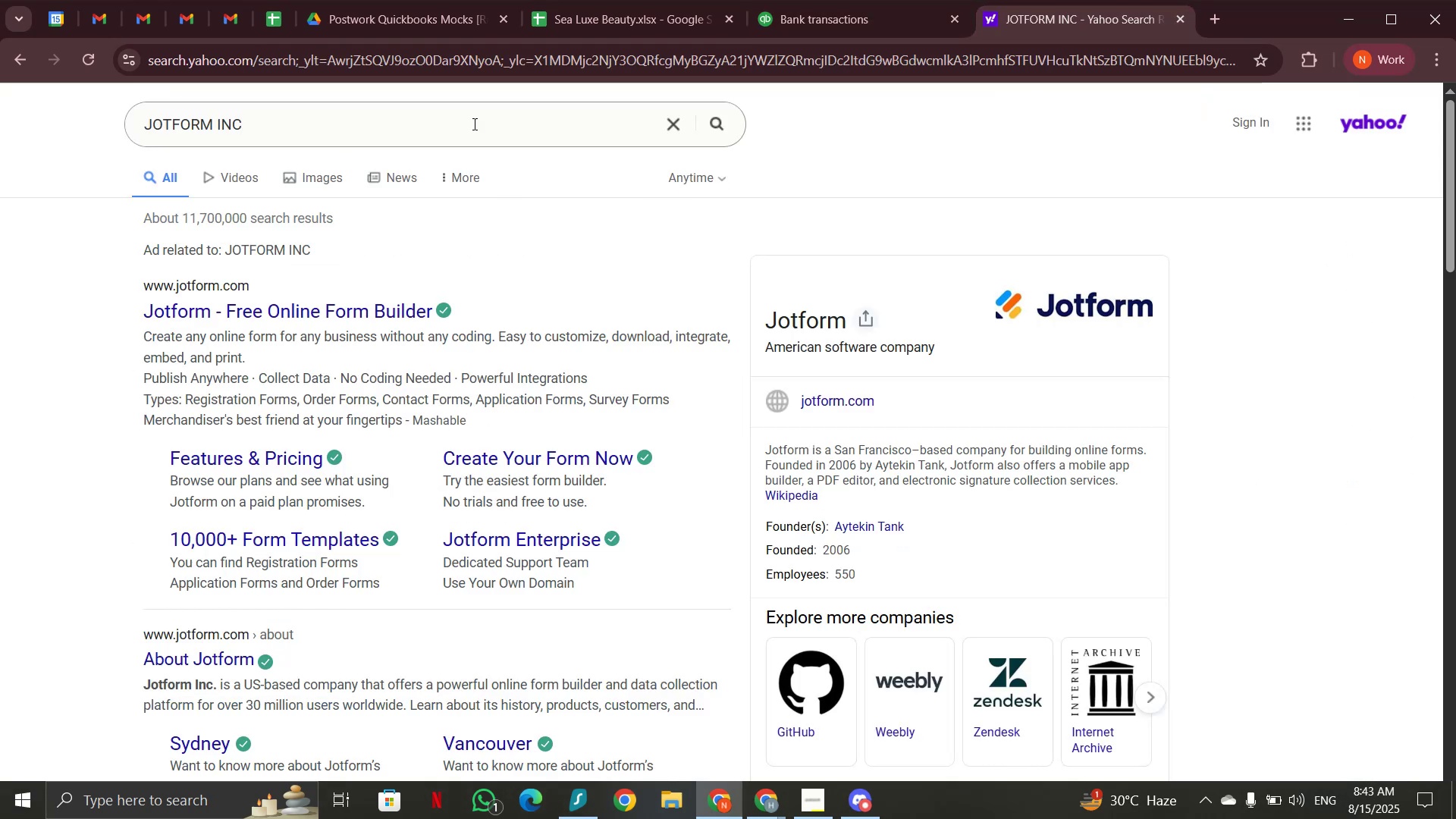 
double_click([473, 124])
 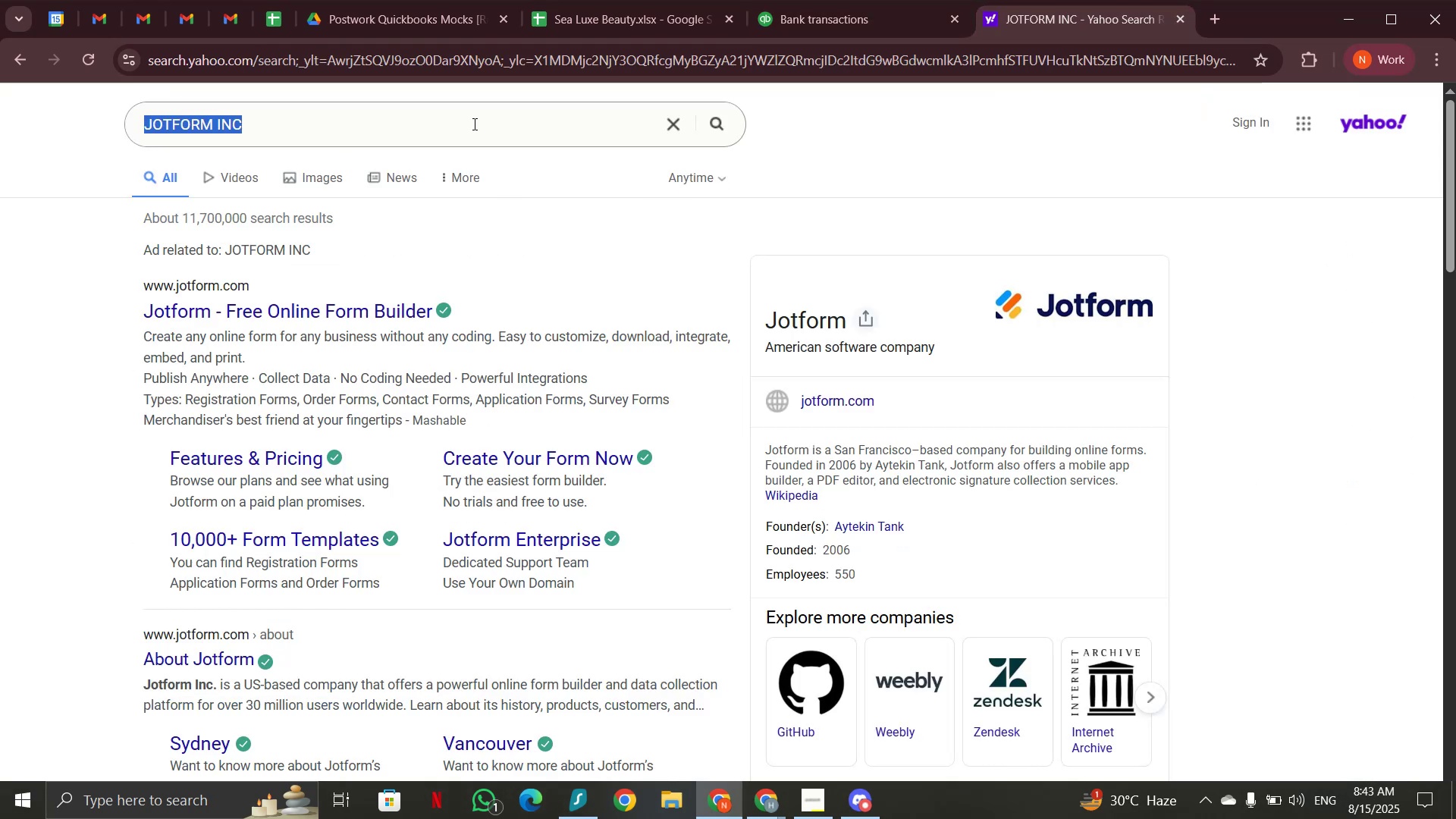 
triple_click([473, 124])
 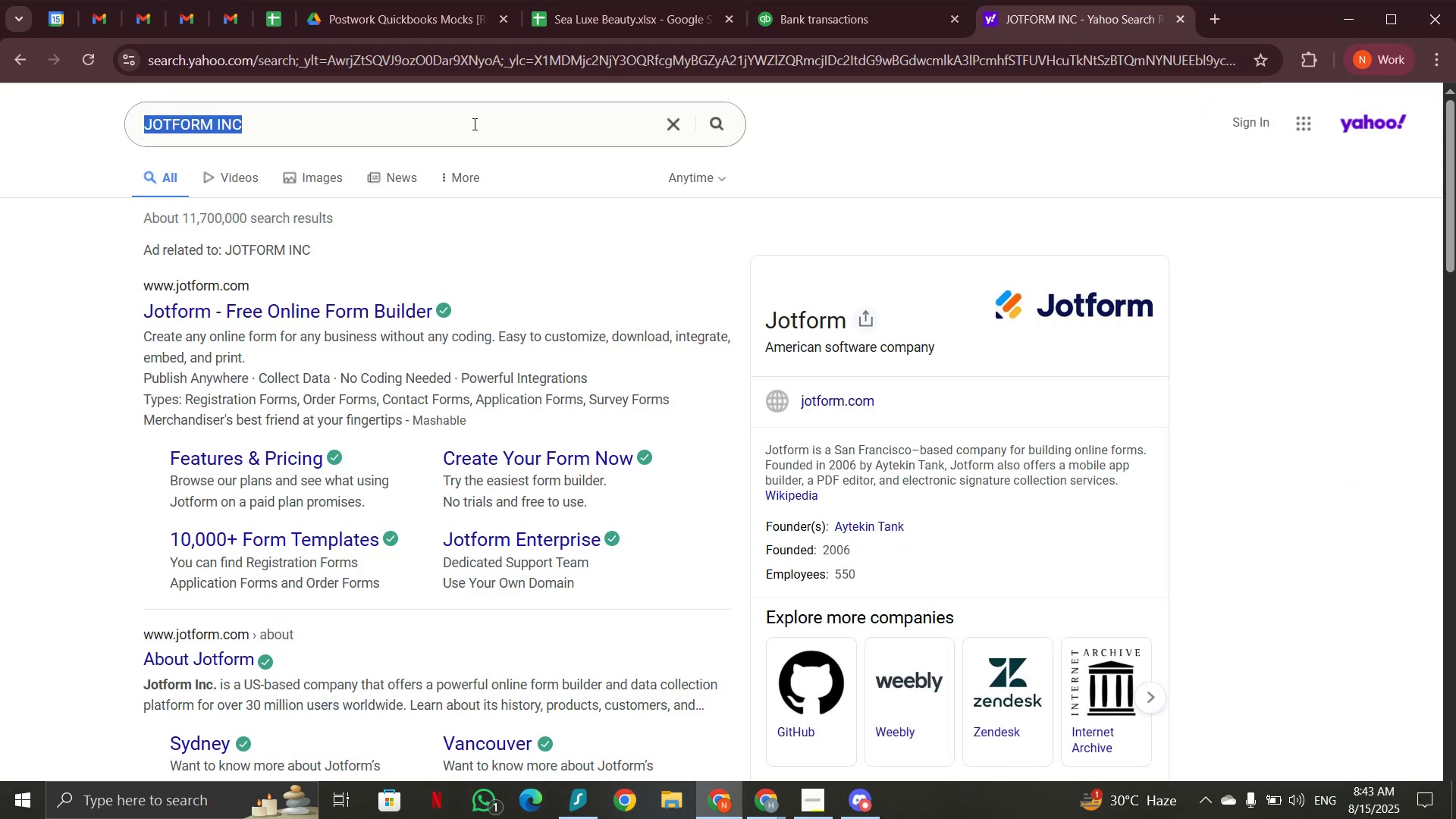 
key(Control+V)
 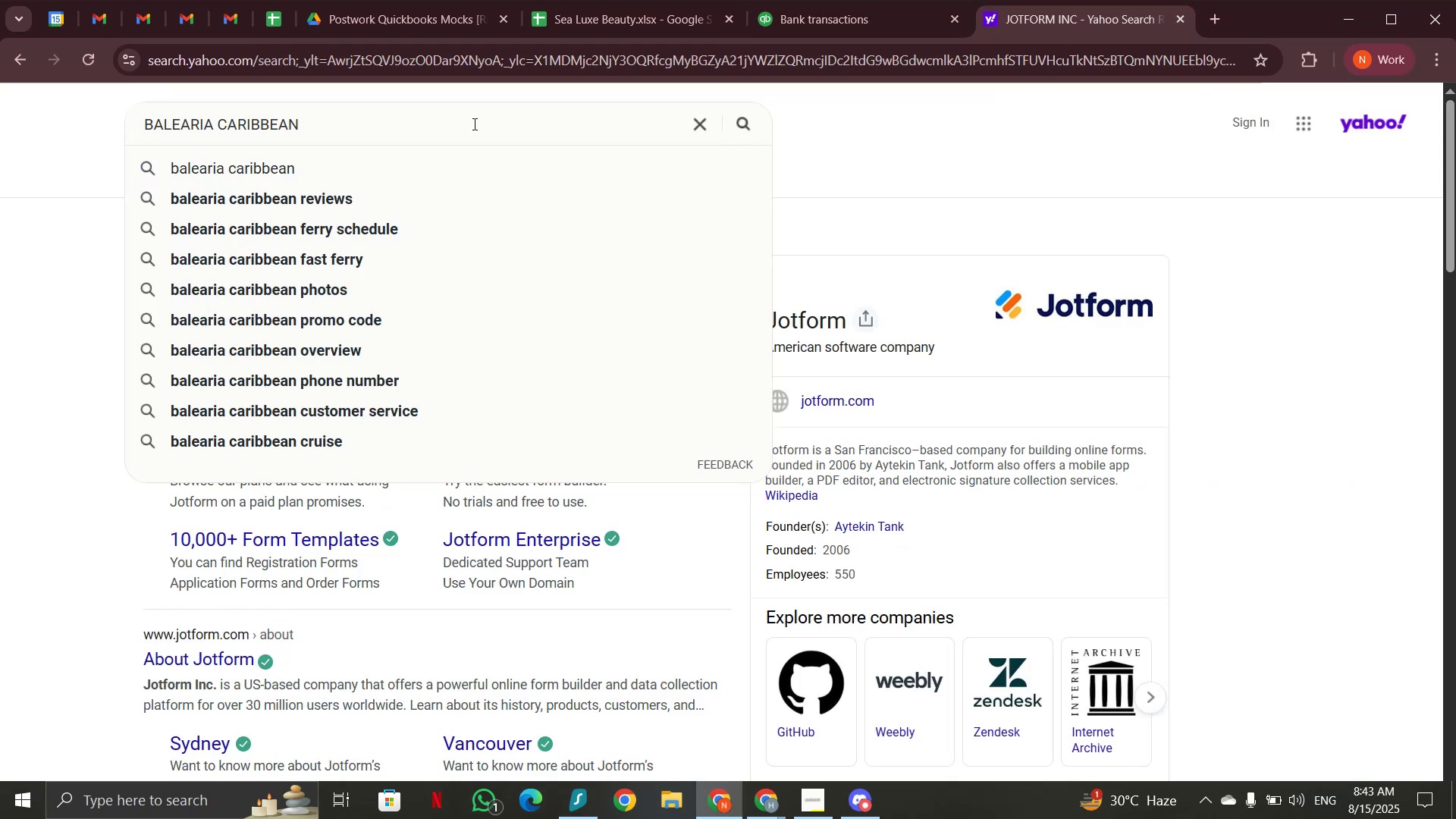 
key(Enter)
 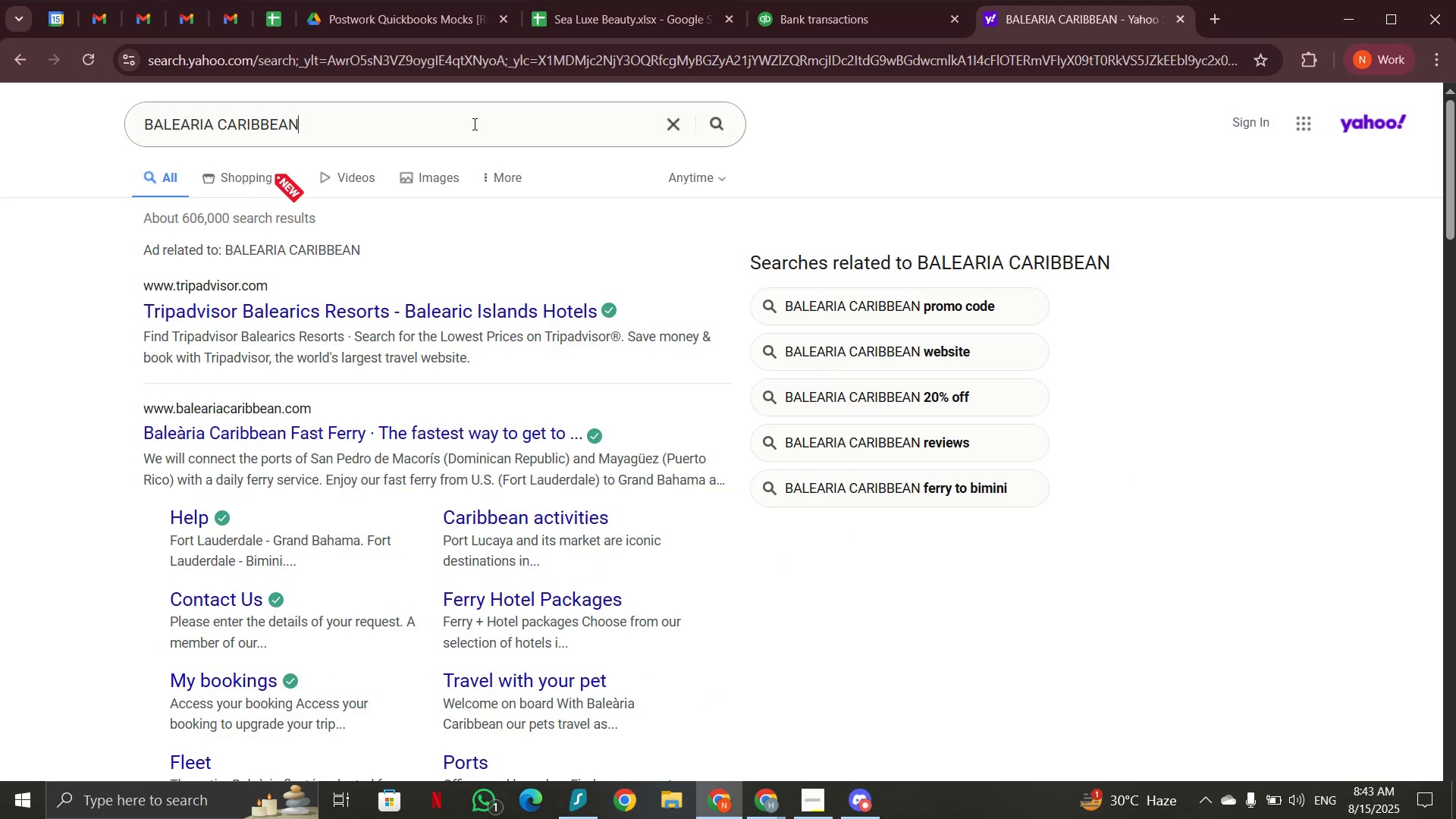 
wait(10.0)
 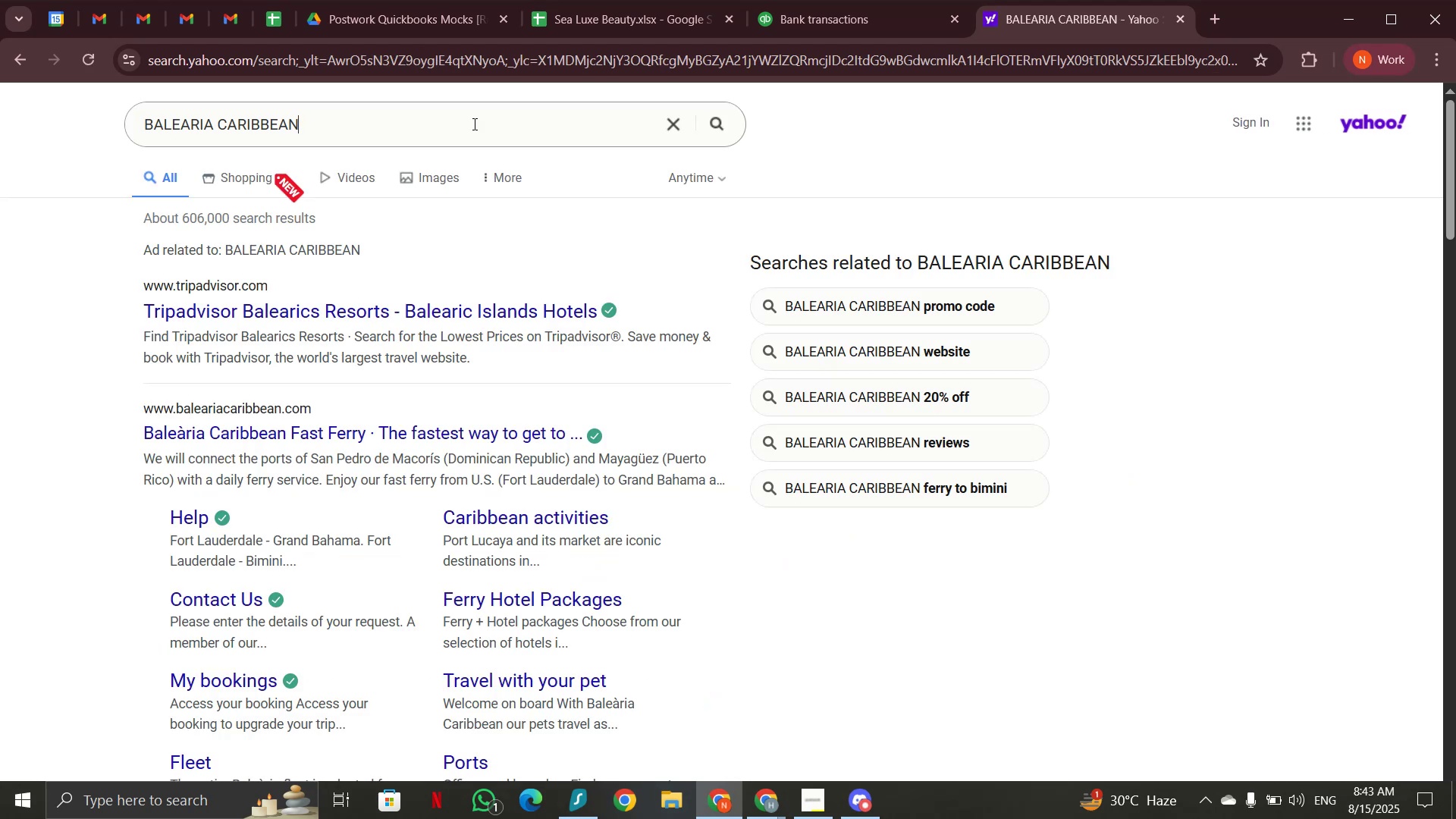 
left_click([820, 13])
 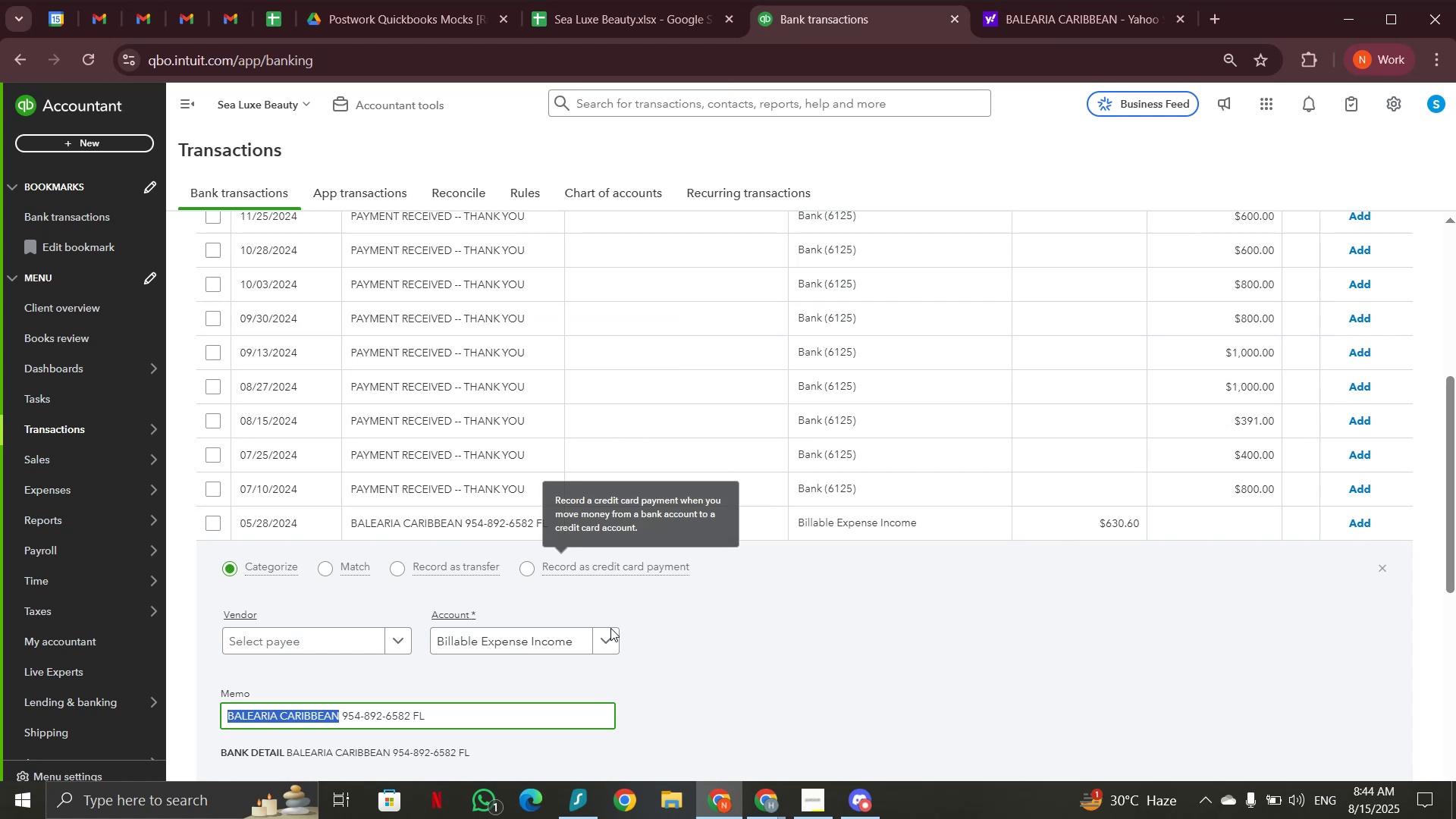 
left_click([610, 638])
 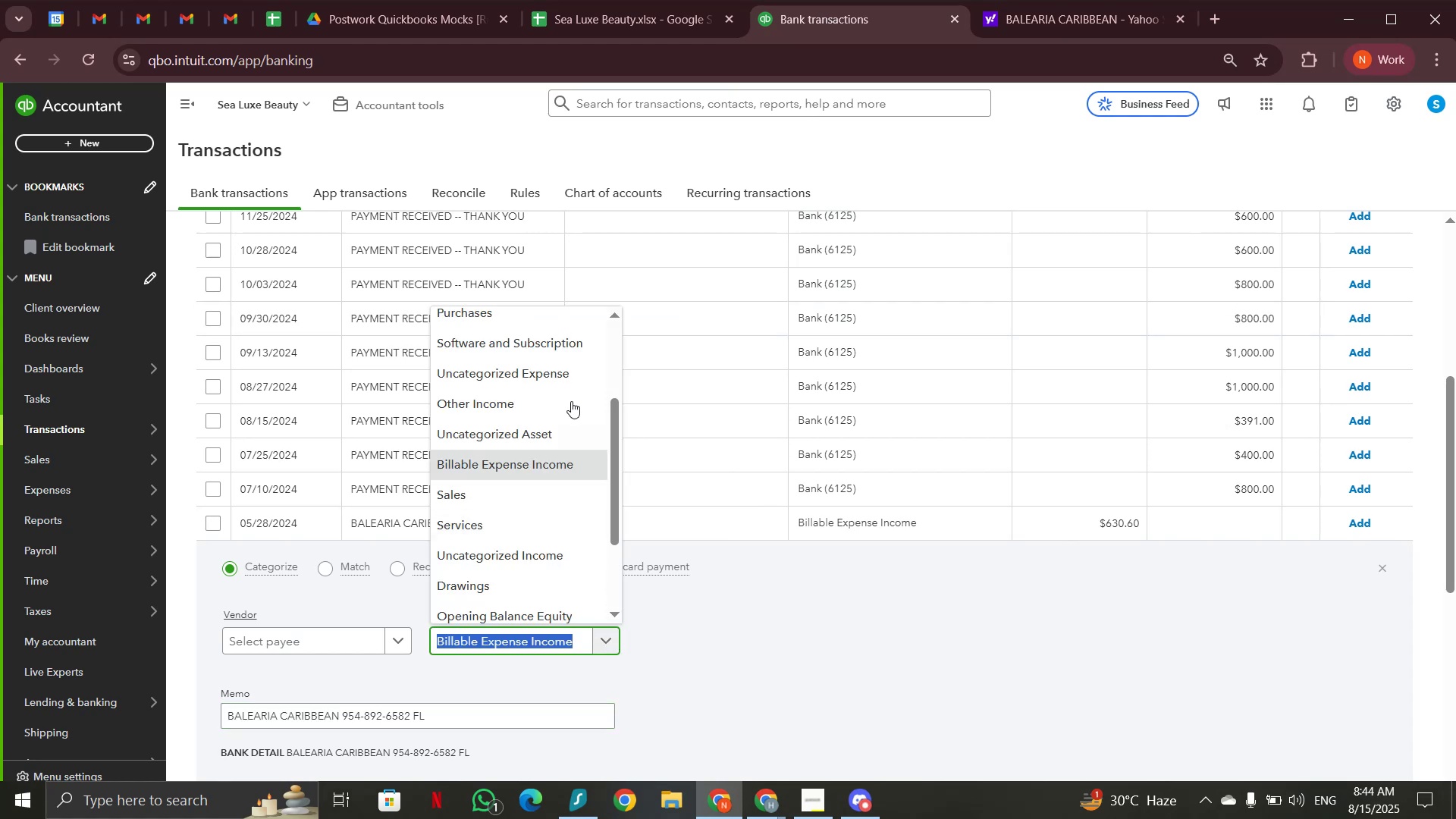 
scroll: coordinate [565, 383], scroll_direction: up, amount: 4.0
 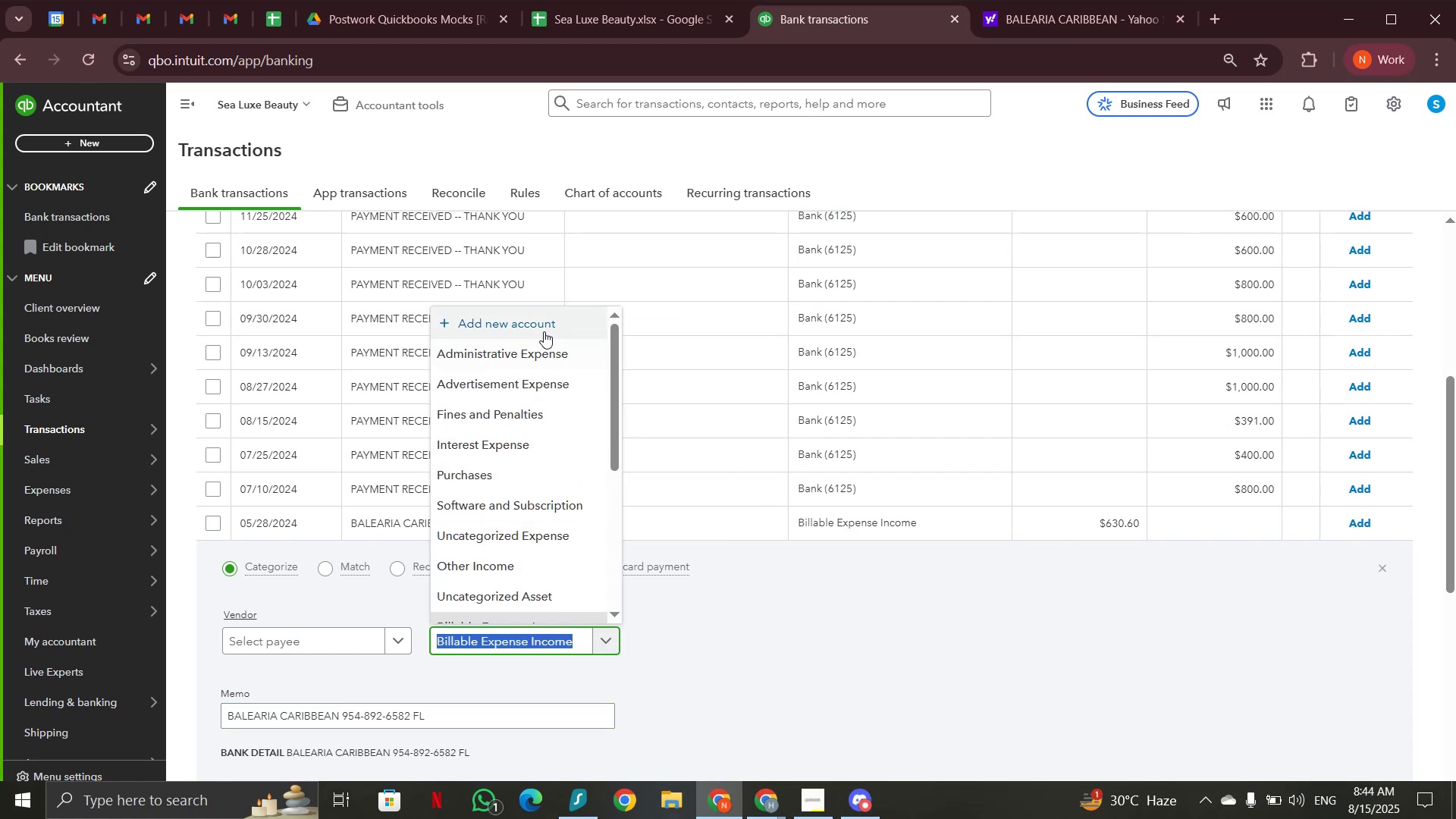 
left_click([543, 328])
 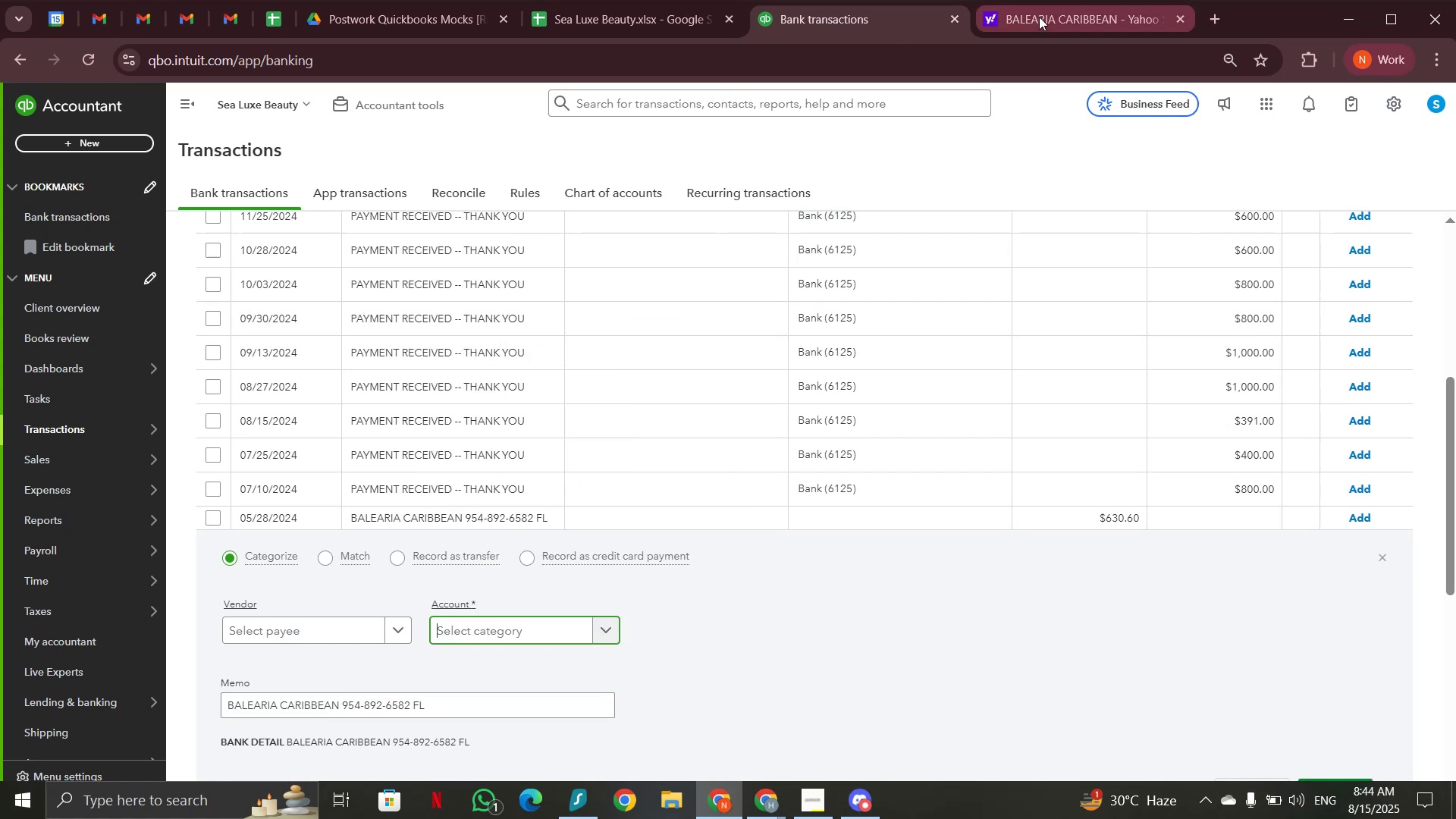 
left_click([1039, 17])
 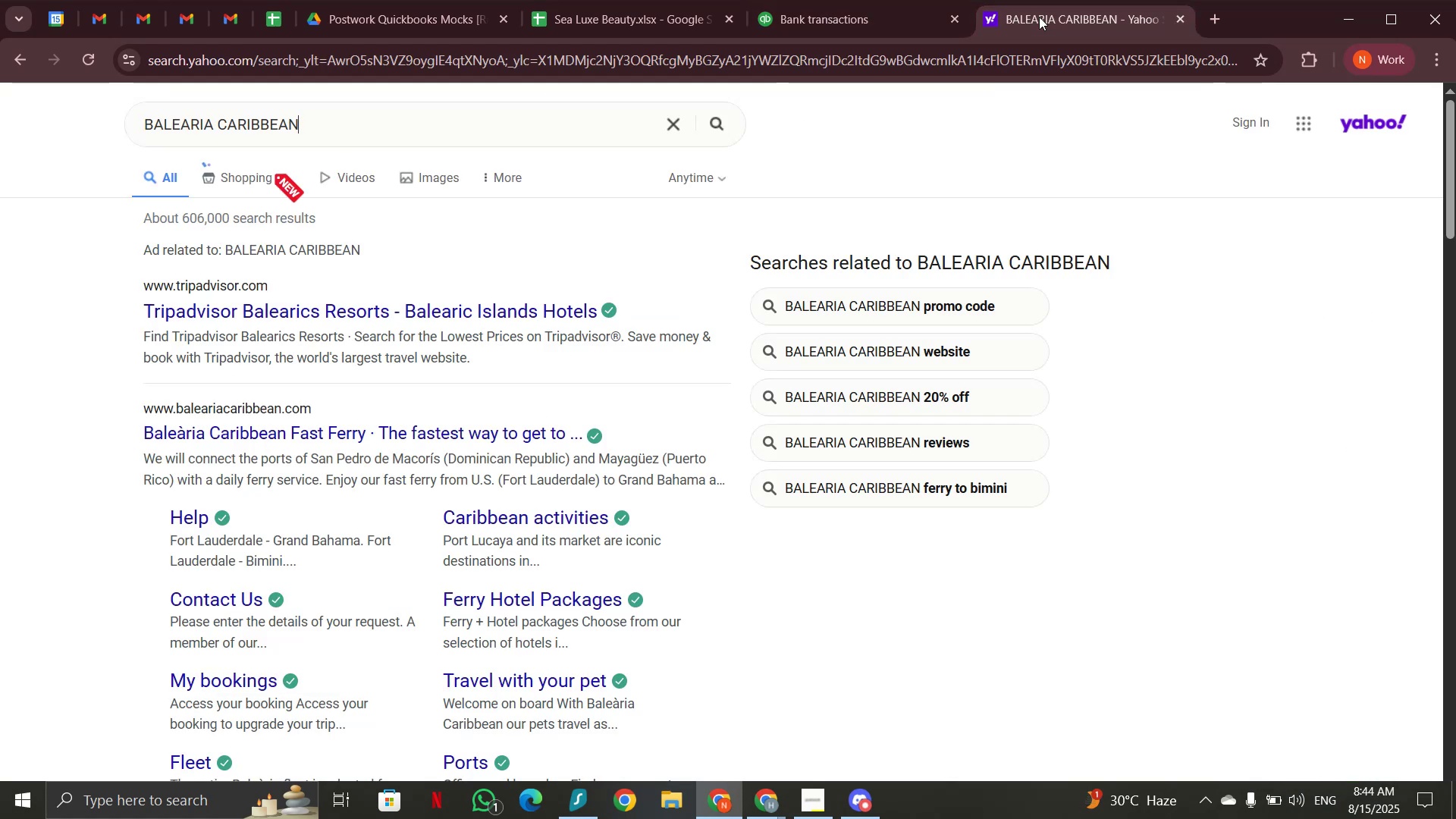 
wait(5.99)
 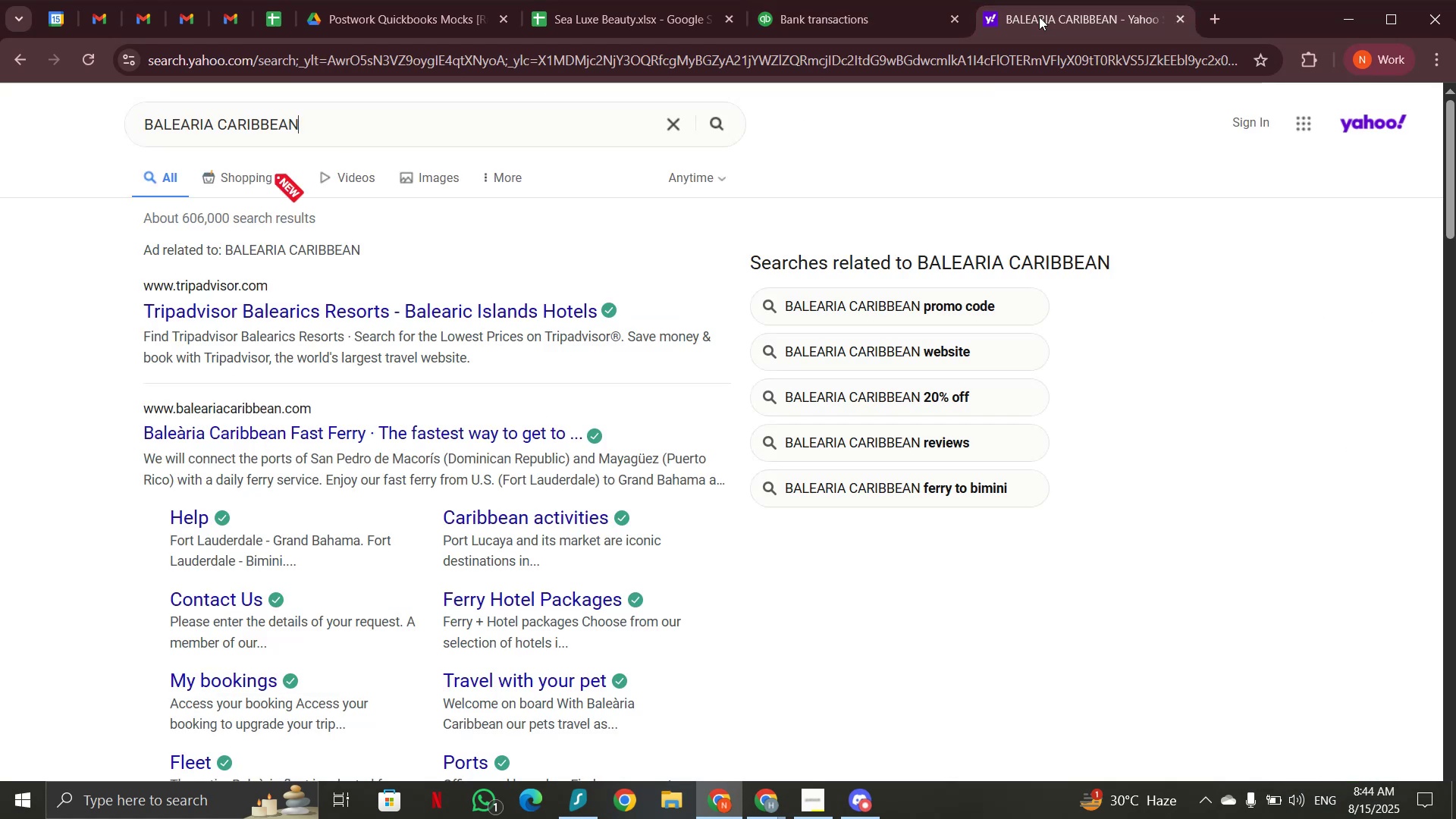 
scroll: coordinate [471, 366], scroll_direction: down, amount: 4.0
 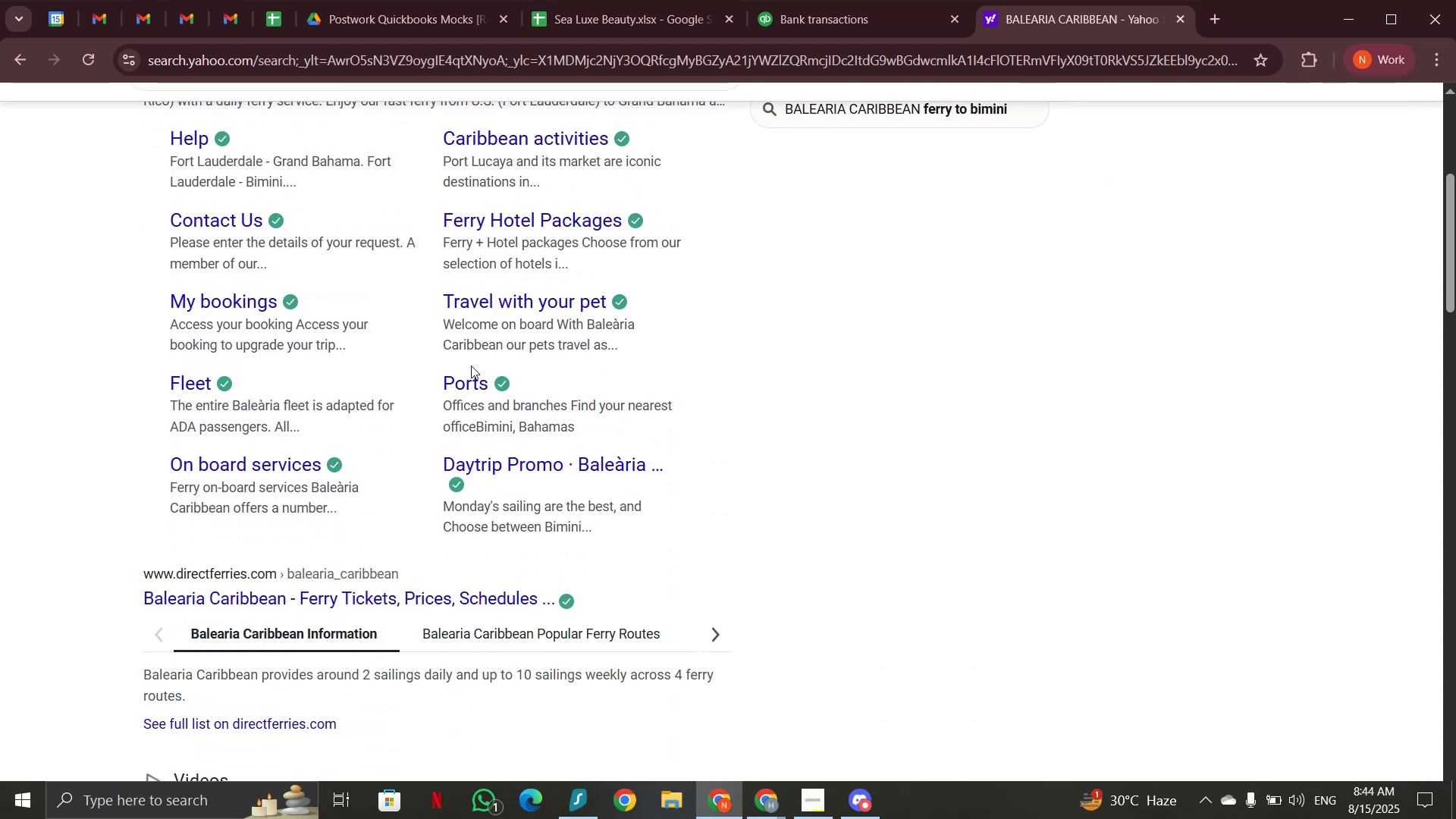 
scroll: coordinate [471, 366], scroll_direction: up, amount: 5.0
 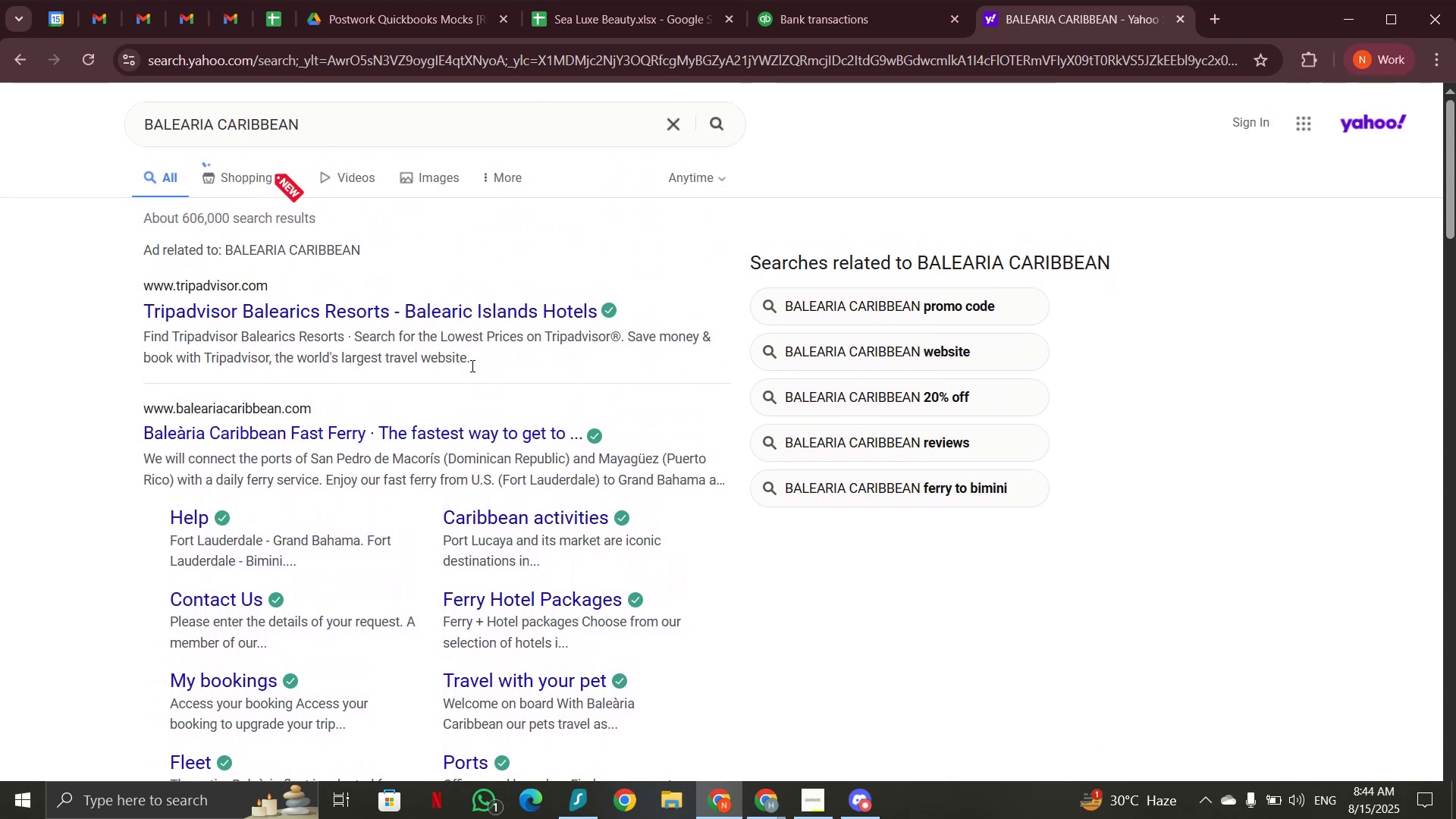 
scroll: coordinate [471, 366], scroll_direction: down, amount: 3.0
 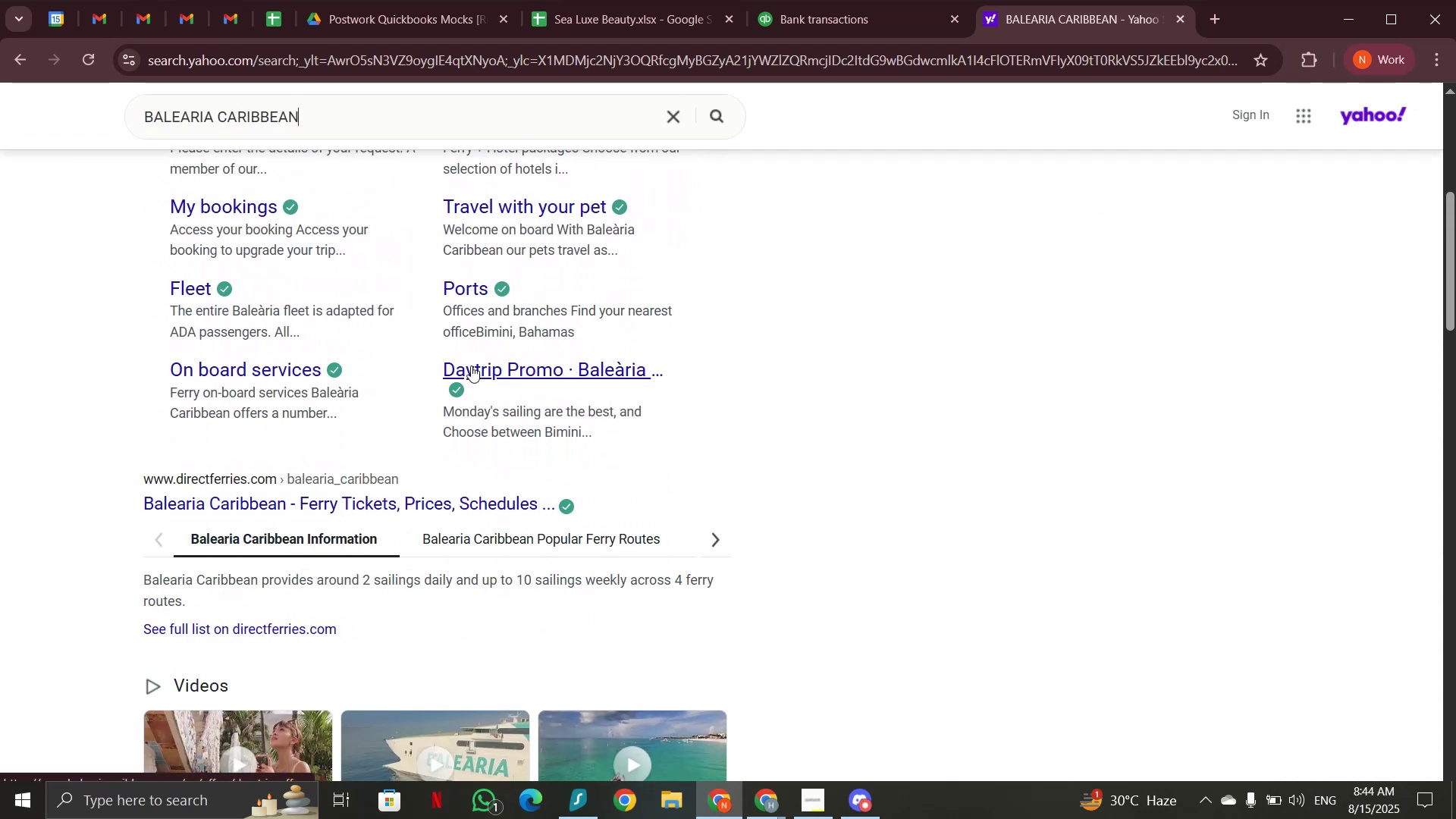 
wait(5.58)
 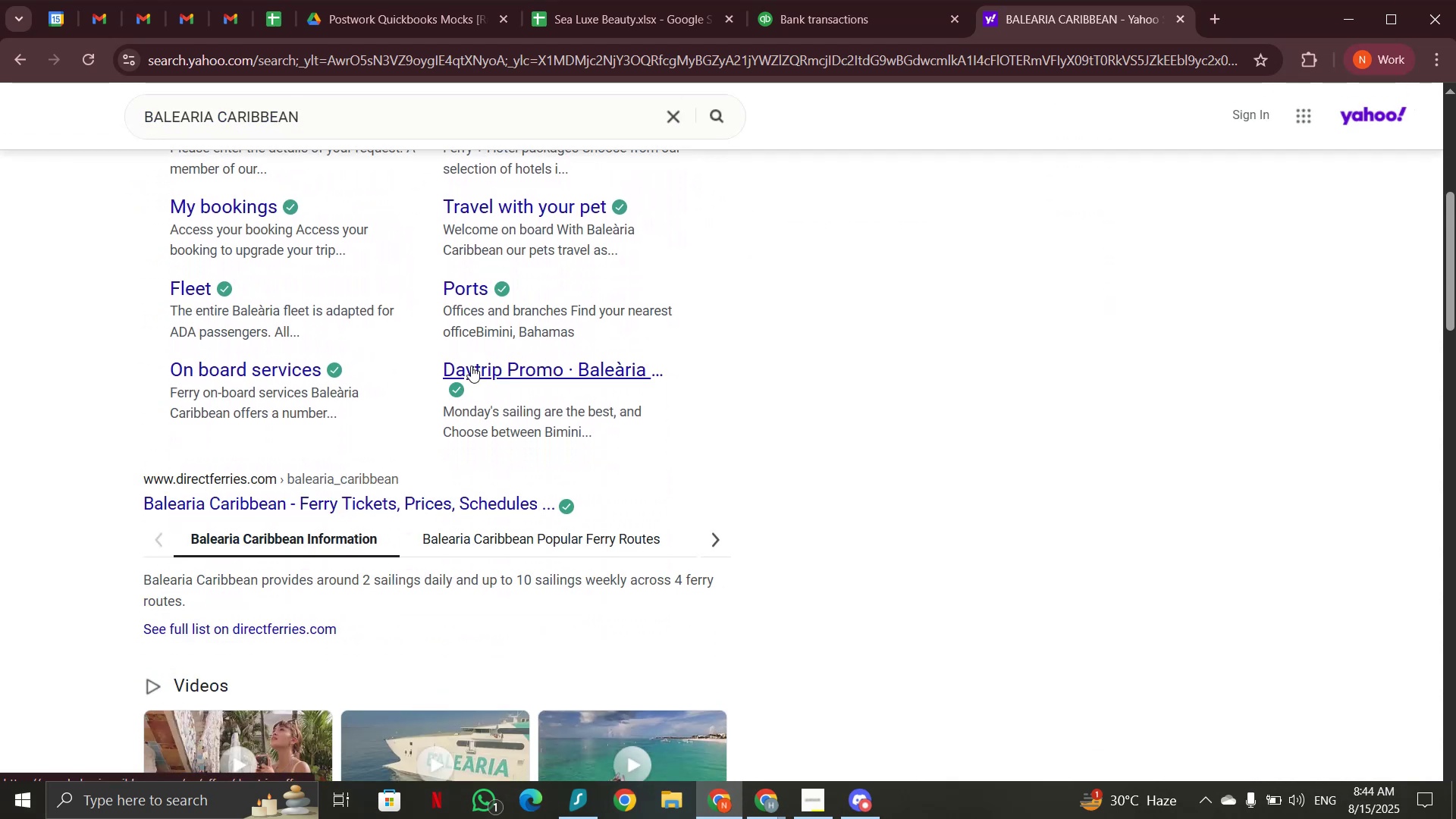 
scroll: coordinate [471, 366], scroll_direction: down, amount: 3.0
 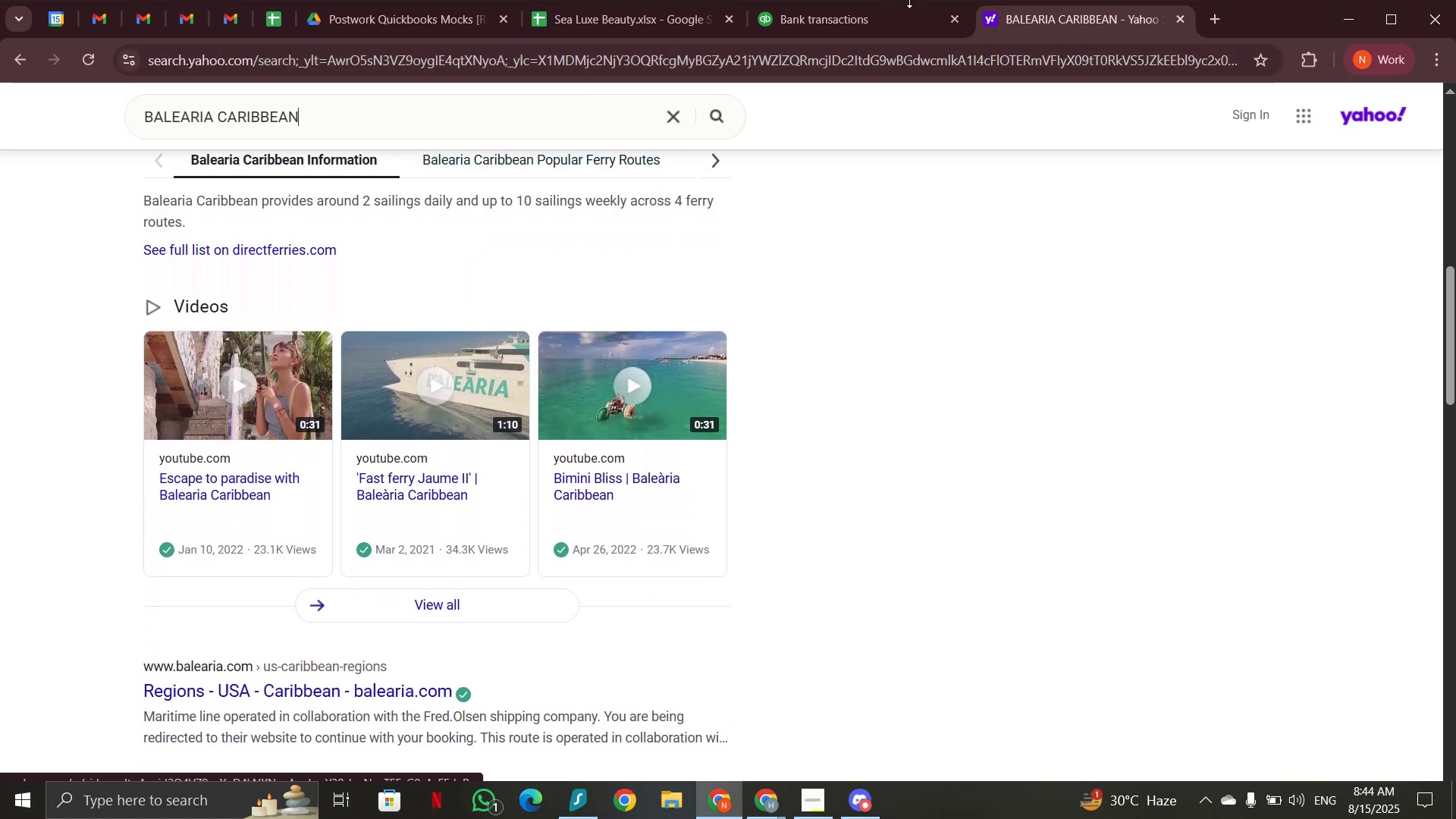 
left_click([888, 14])
 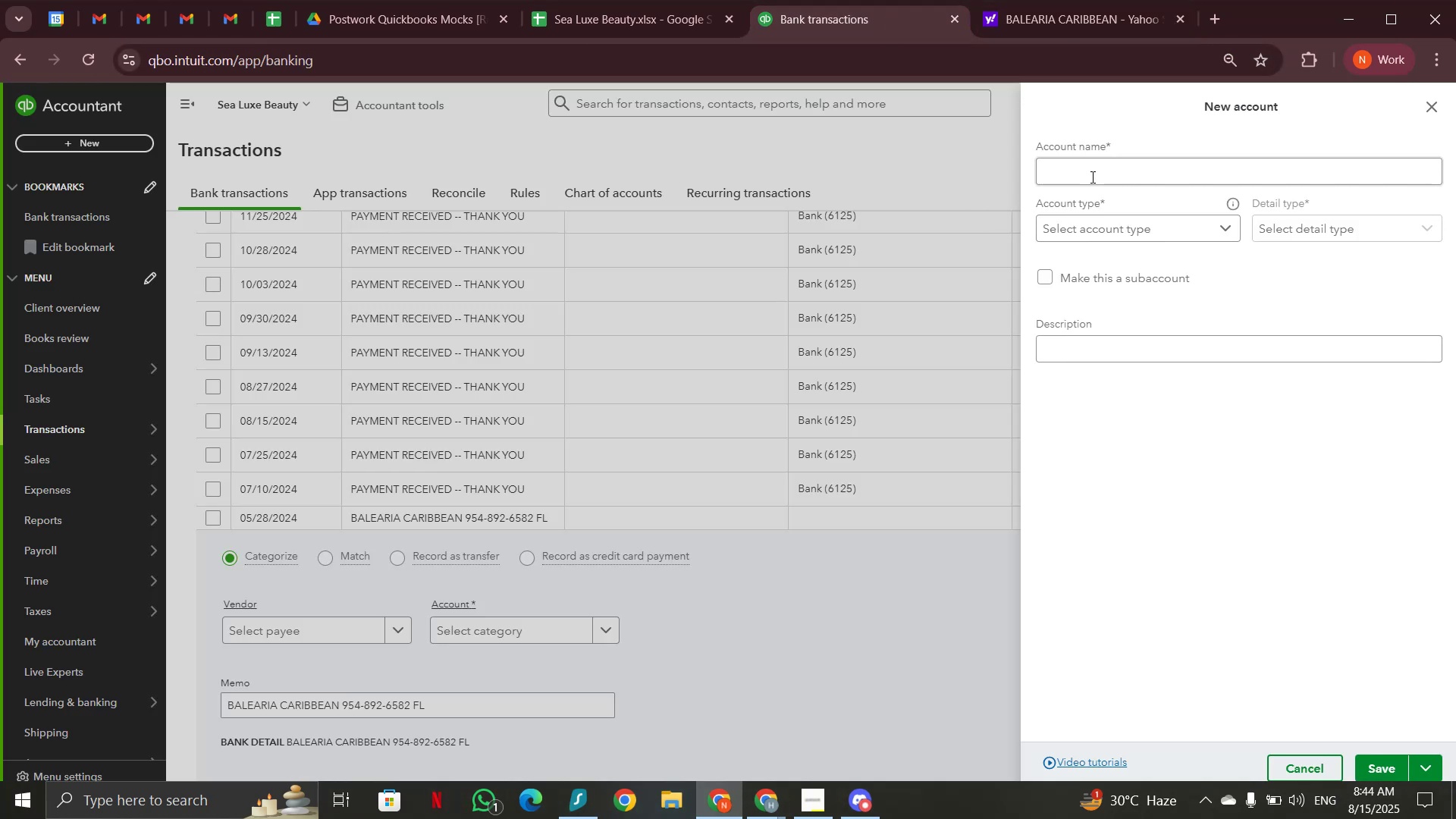 
left_click([1091, 177])
 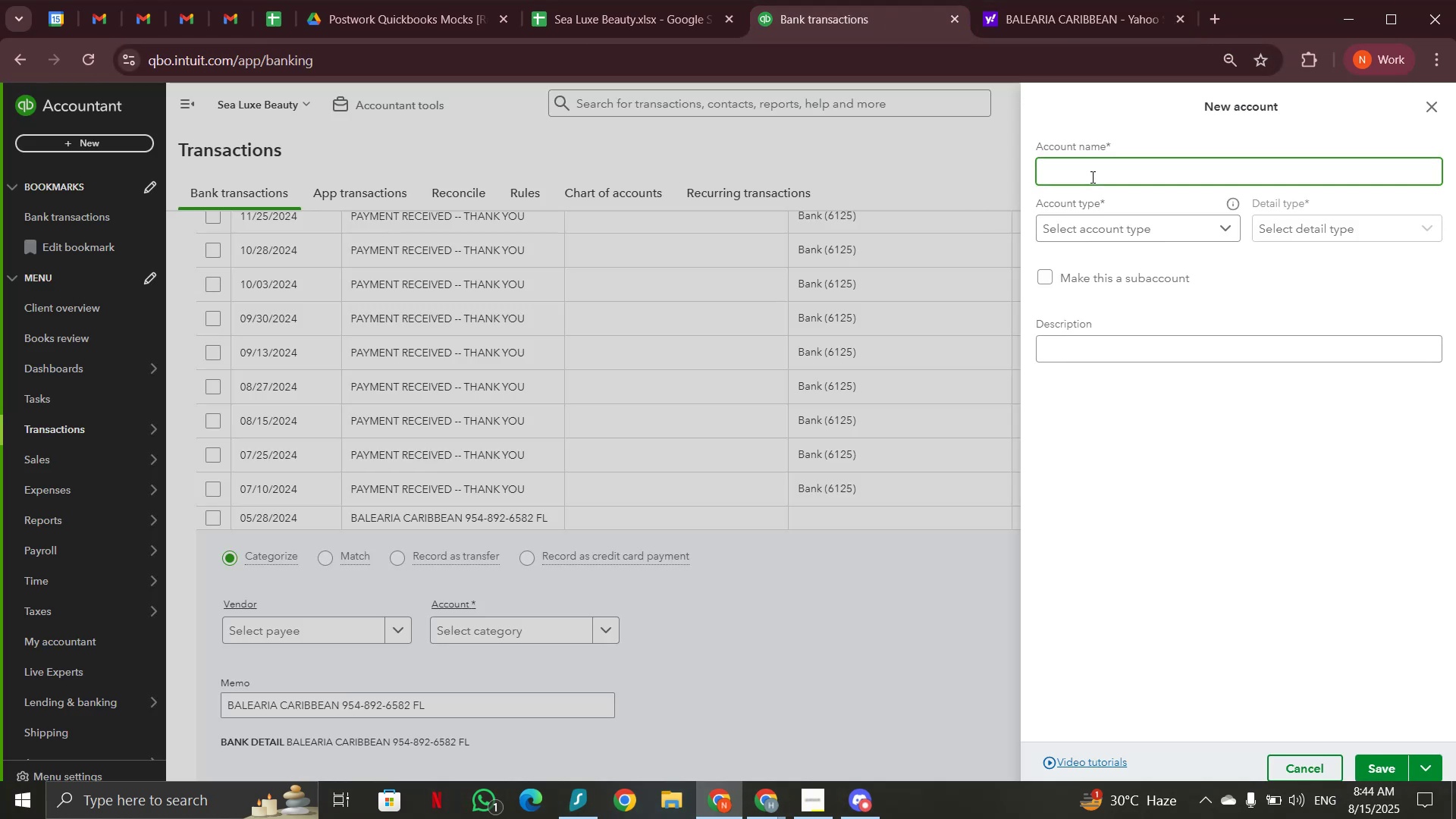 
type(Travel Expense)
 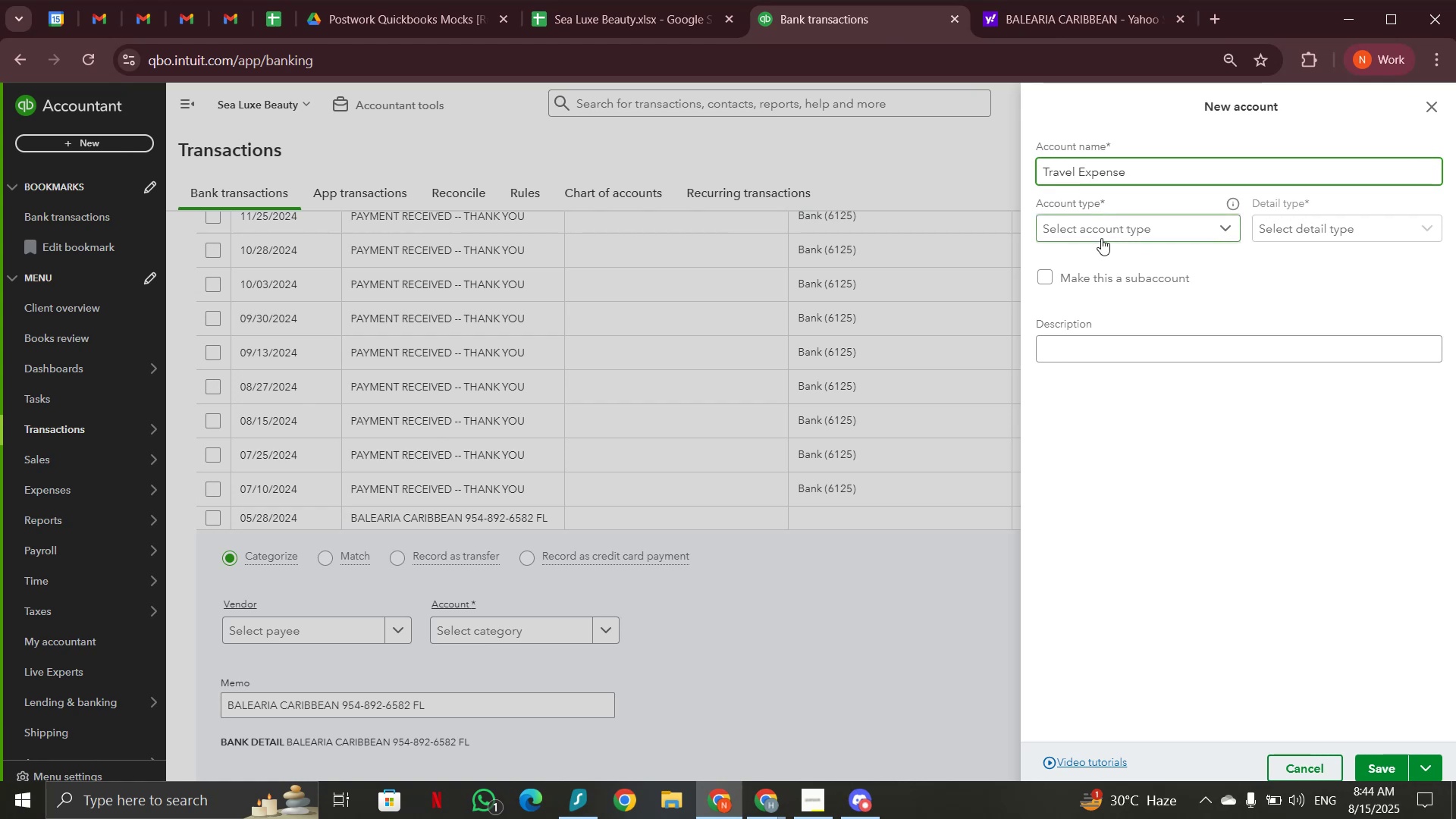 
left_click([1103, 231])
 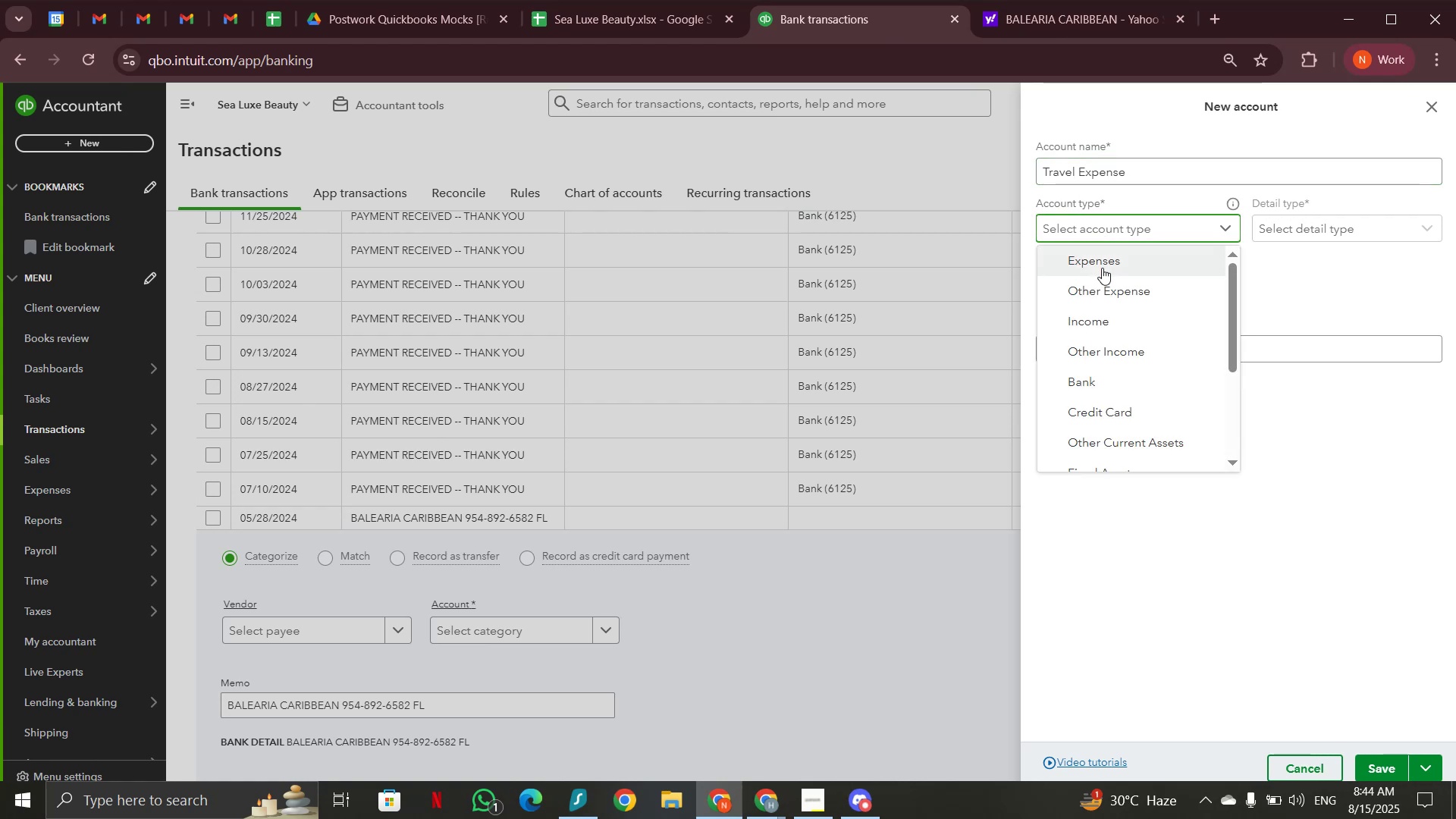 
left_click([1102, 268])
 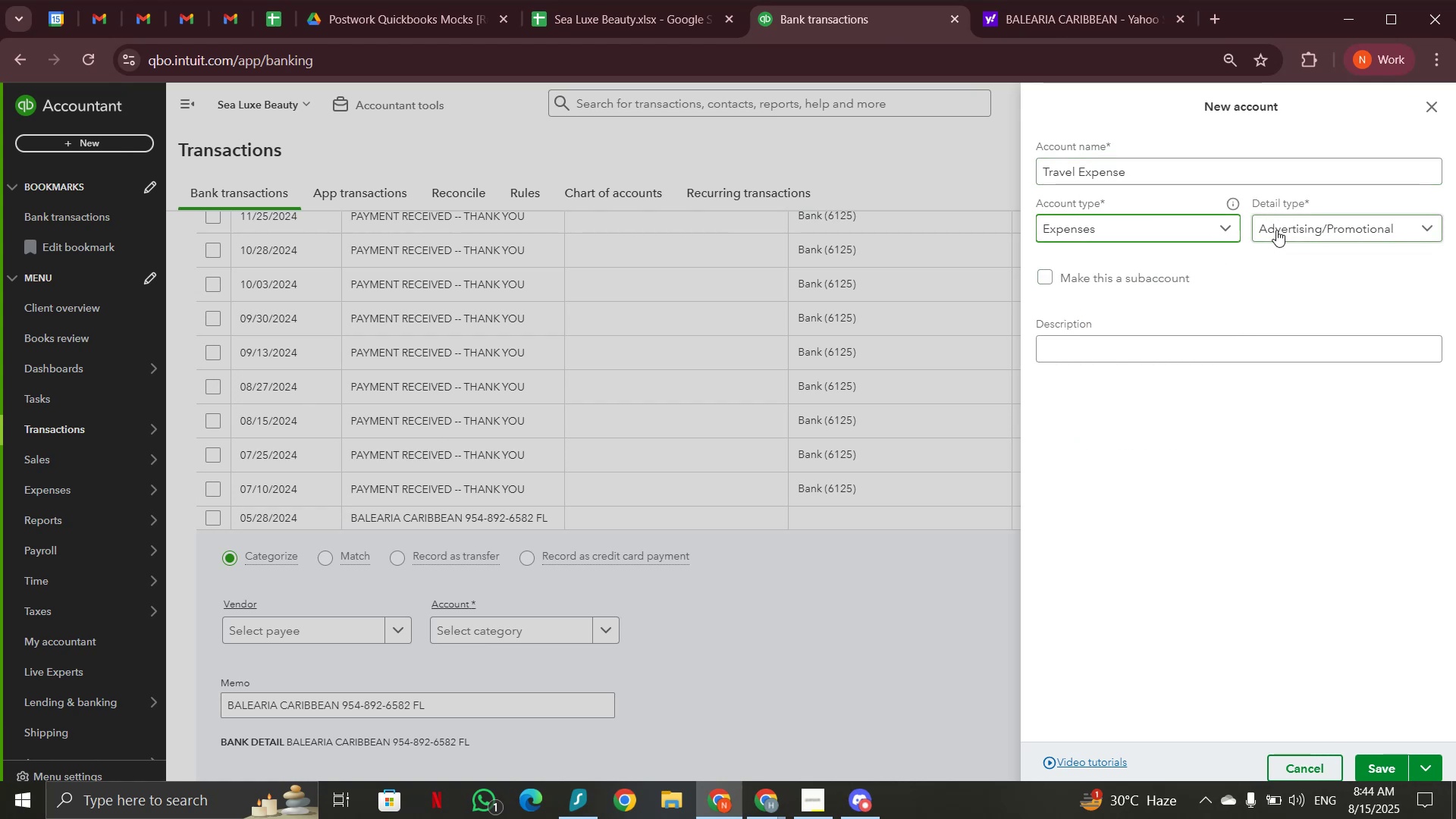 
left_click([1276, 230])
 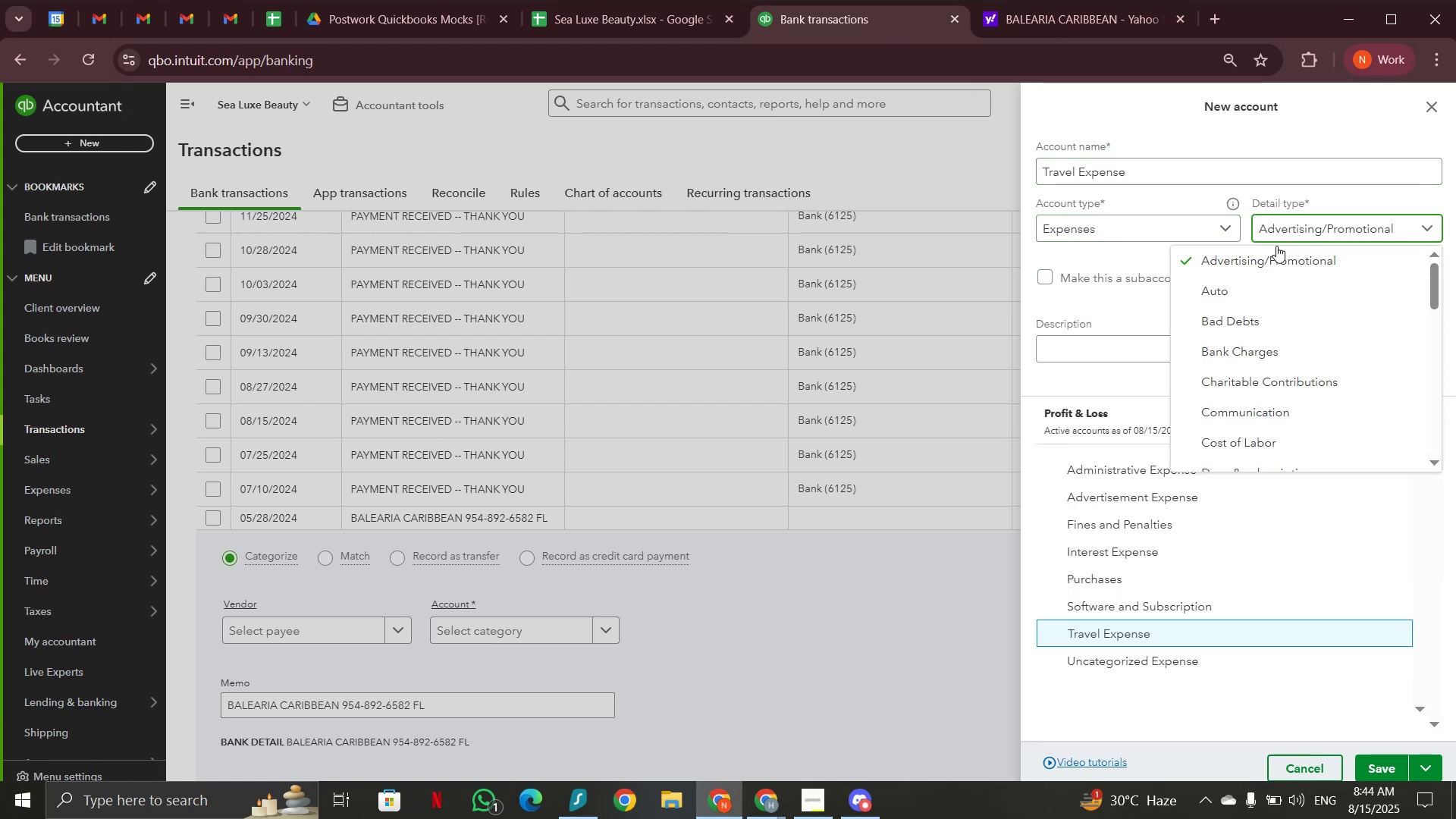 
scroll: coordinate [1276, 316], scroll_direction: down, amount: 9.0
 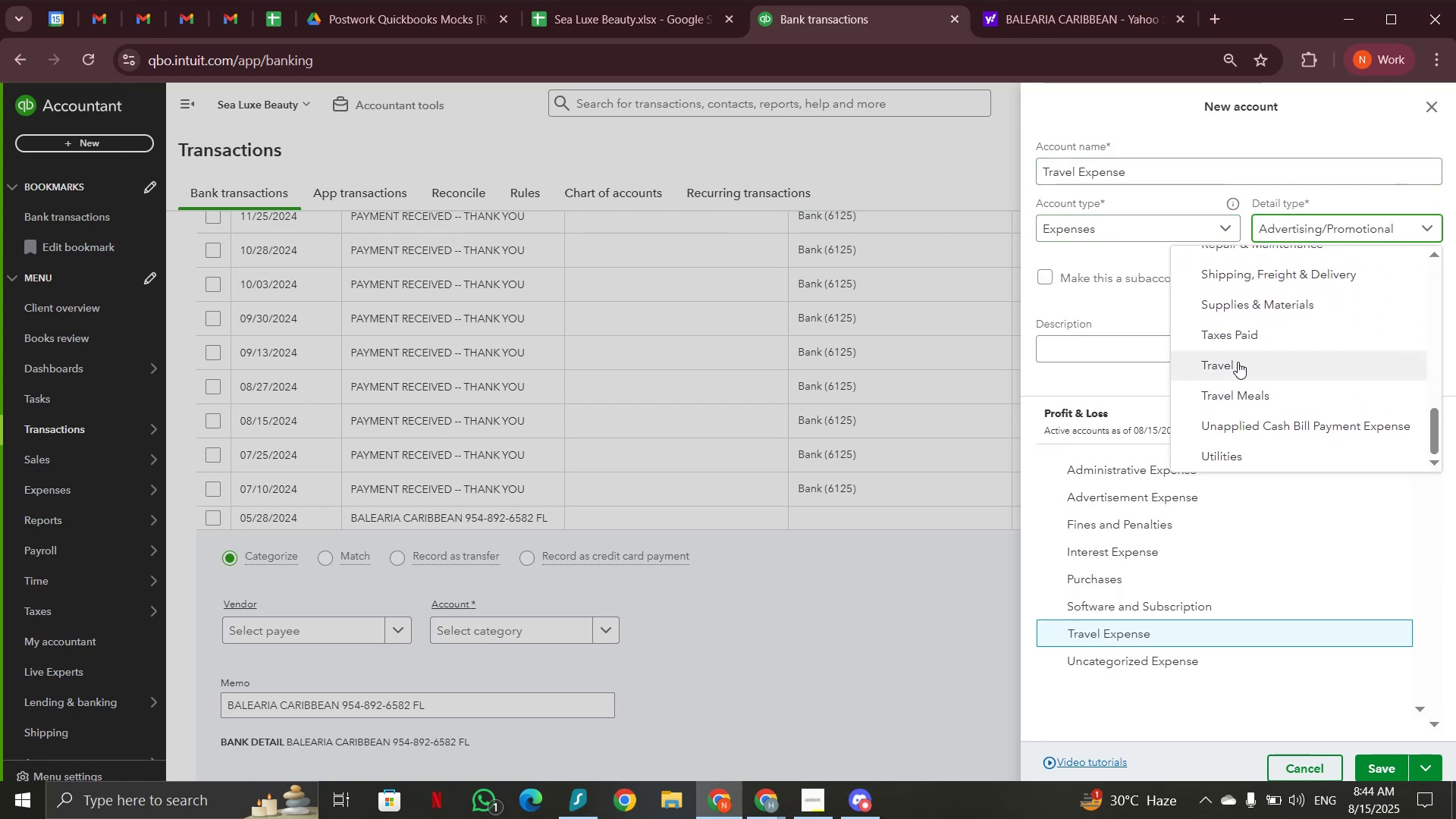 
left_click([1238, 362])
 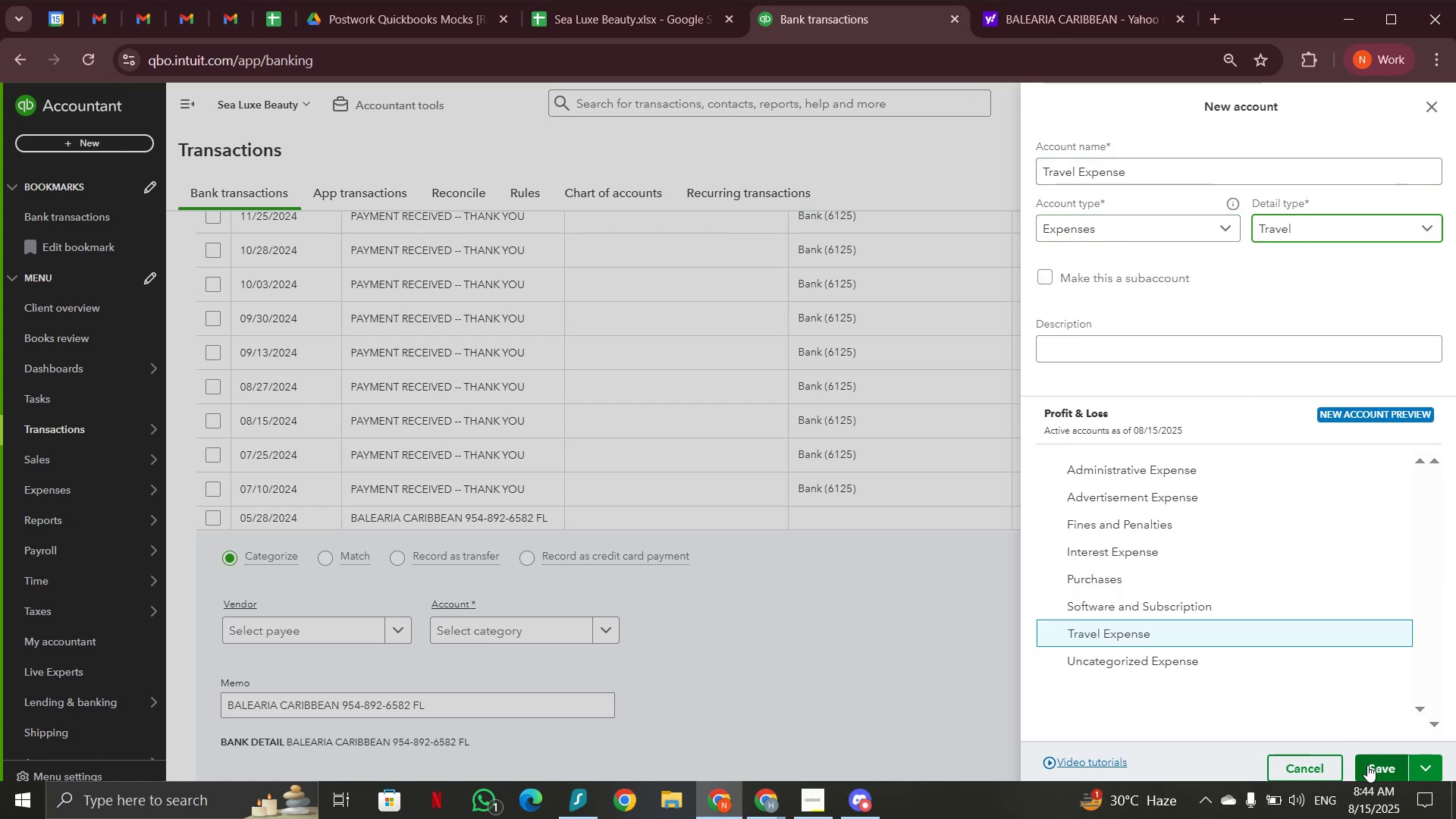 
left_click([1367, 765])
 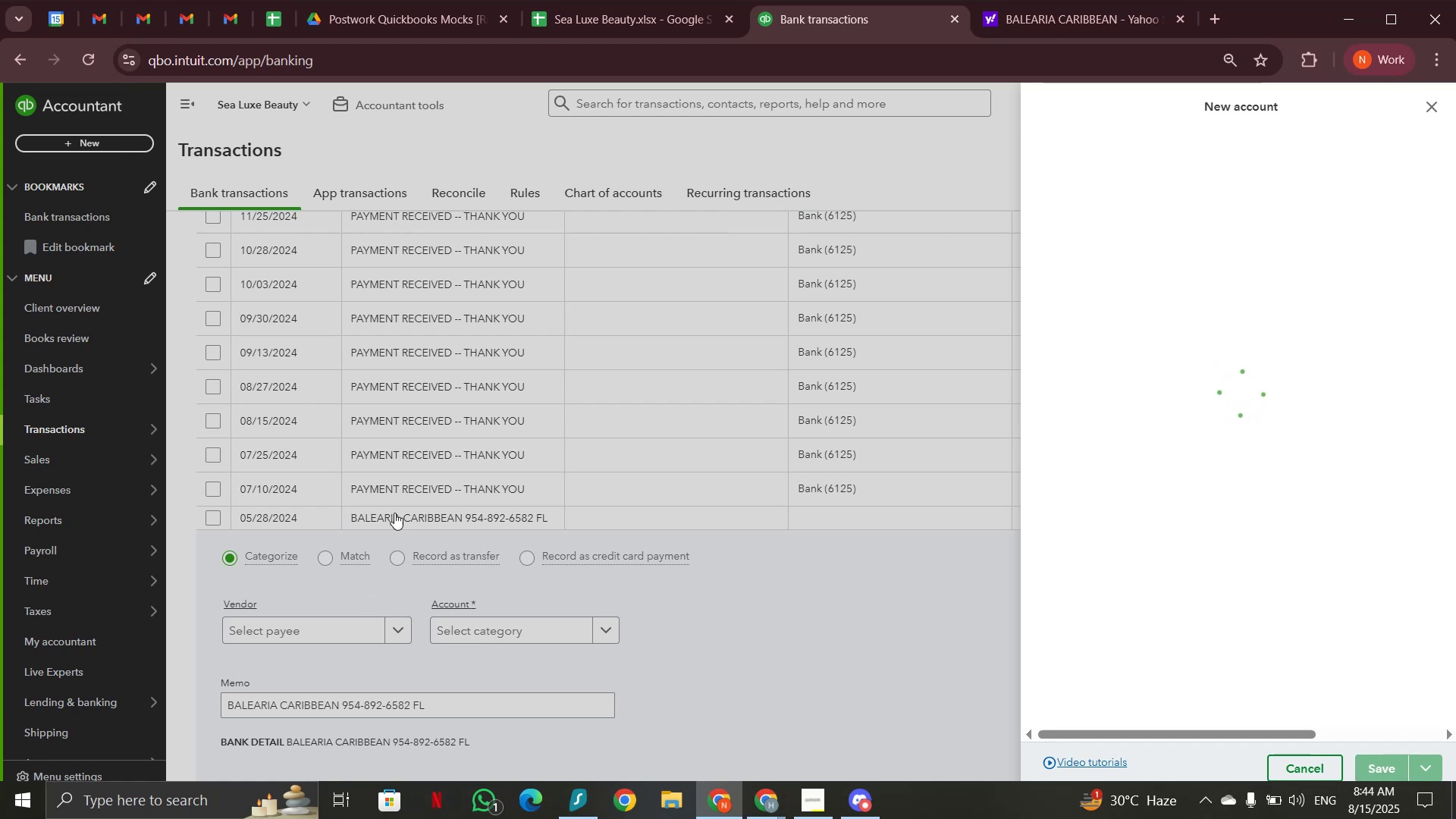 
scroll: coordinate [453, 458], scroll_direction: up, amount: 4.0
 